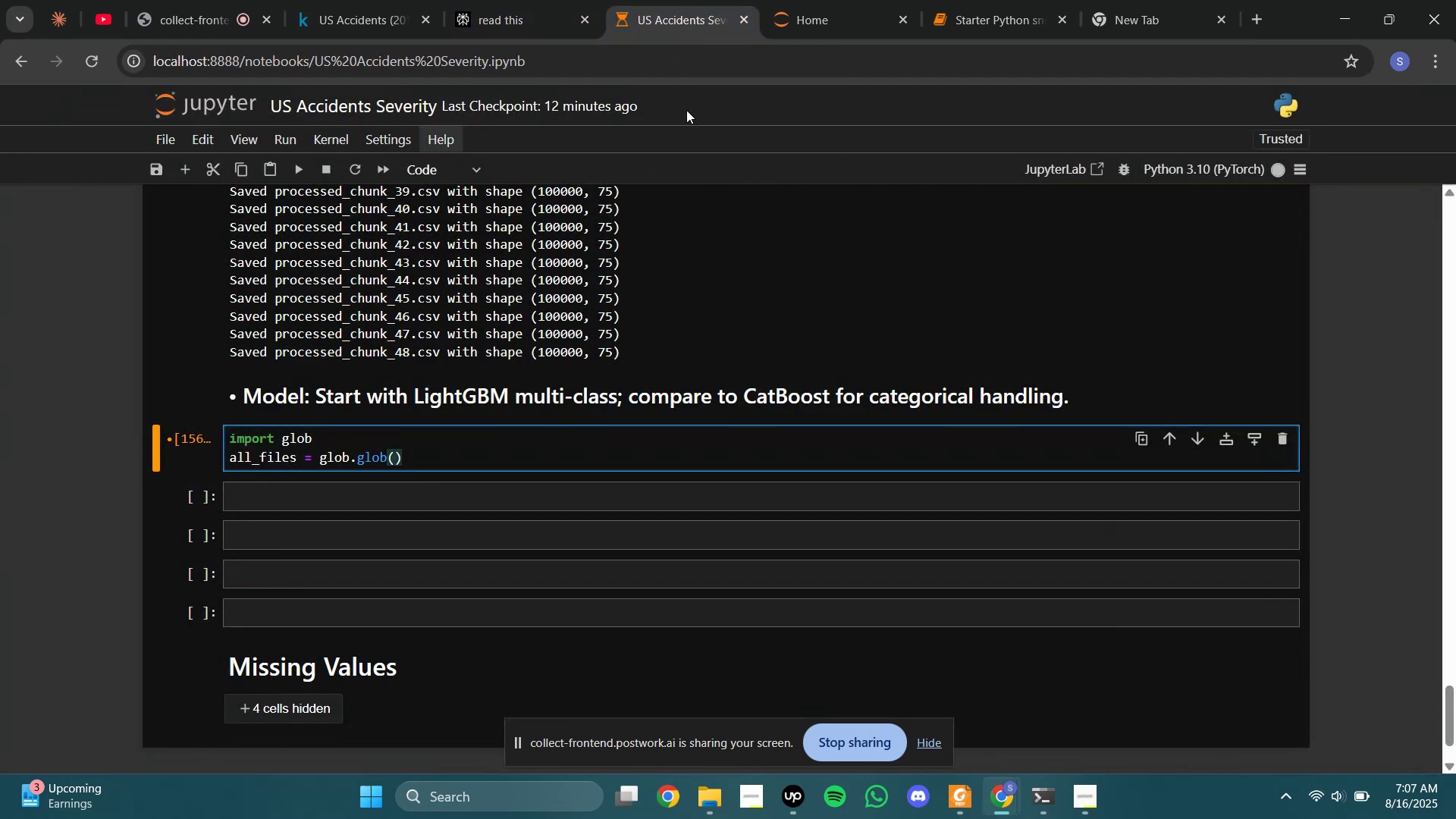 
key(Quote)
 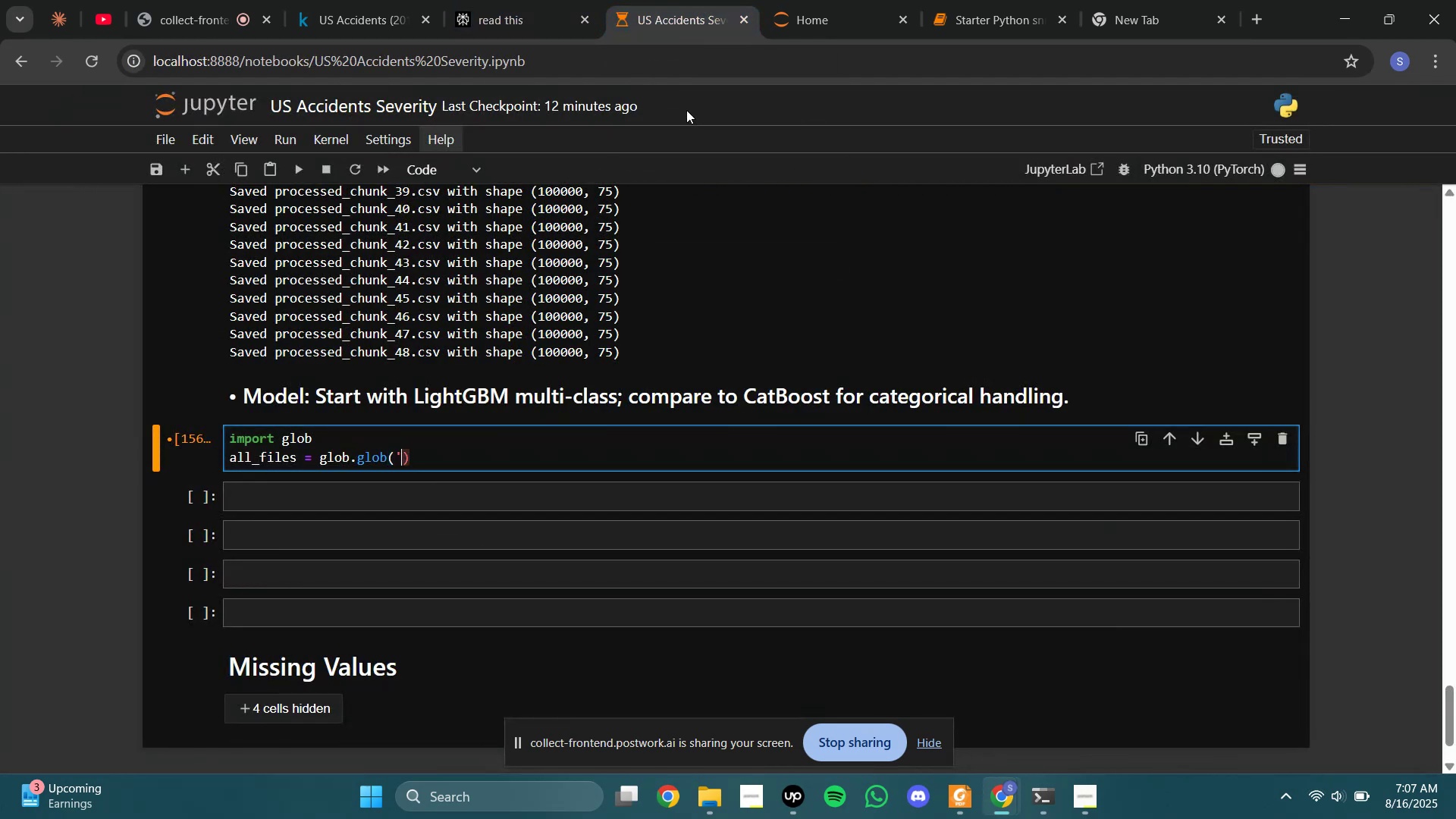 
key(Quote)
 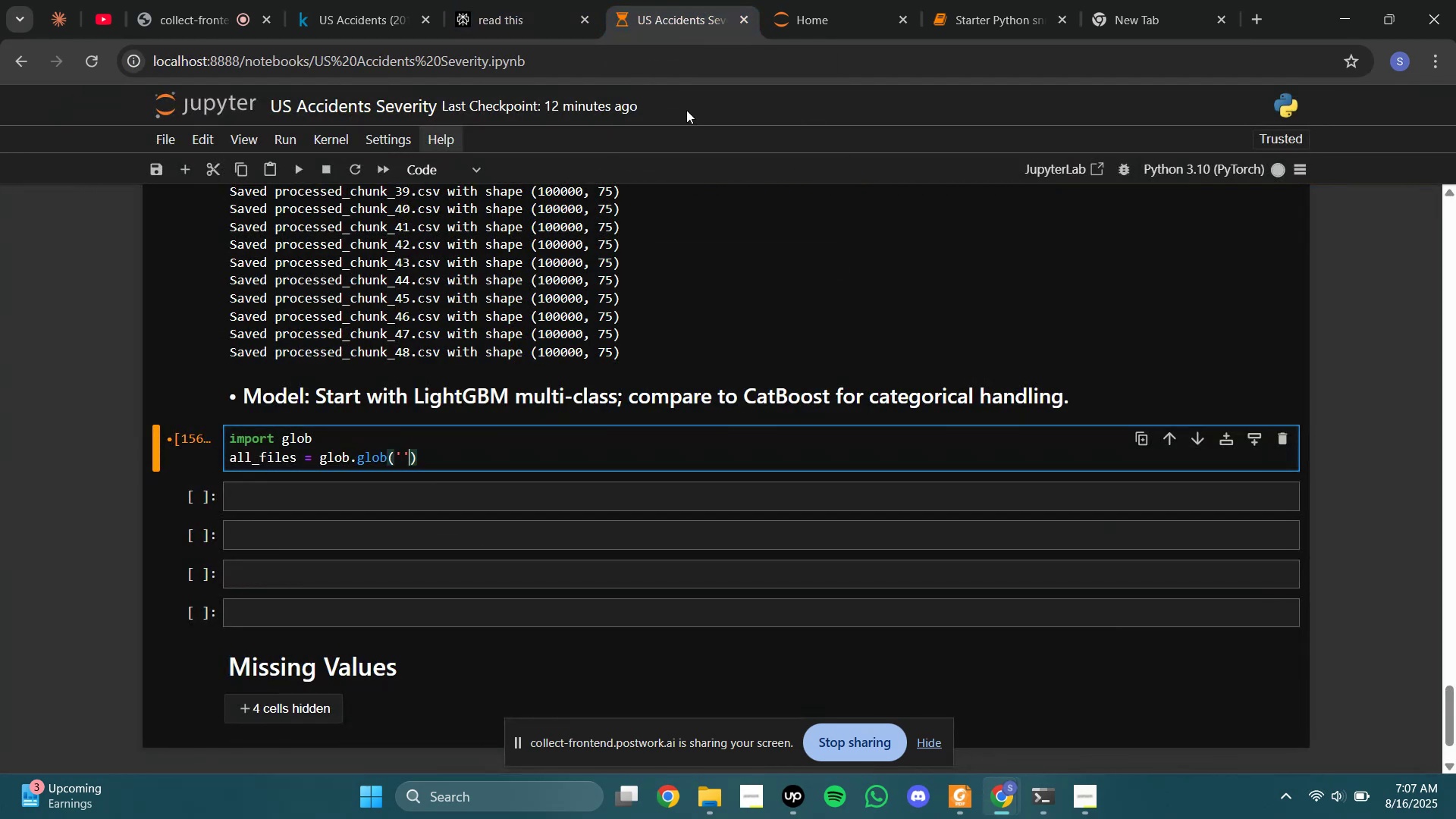 
key(ArrowLeft)
 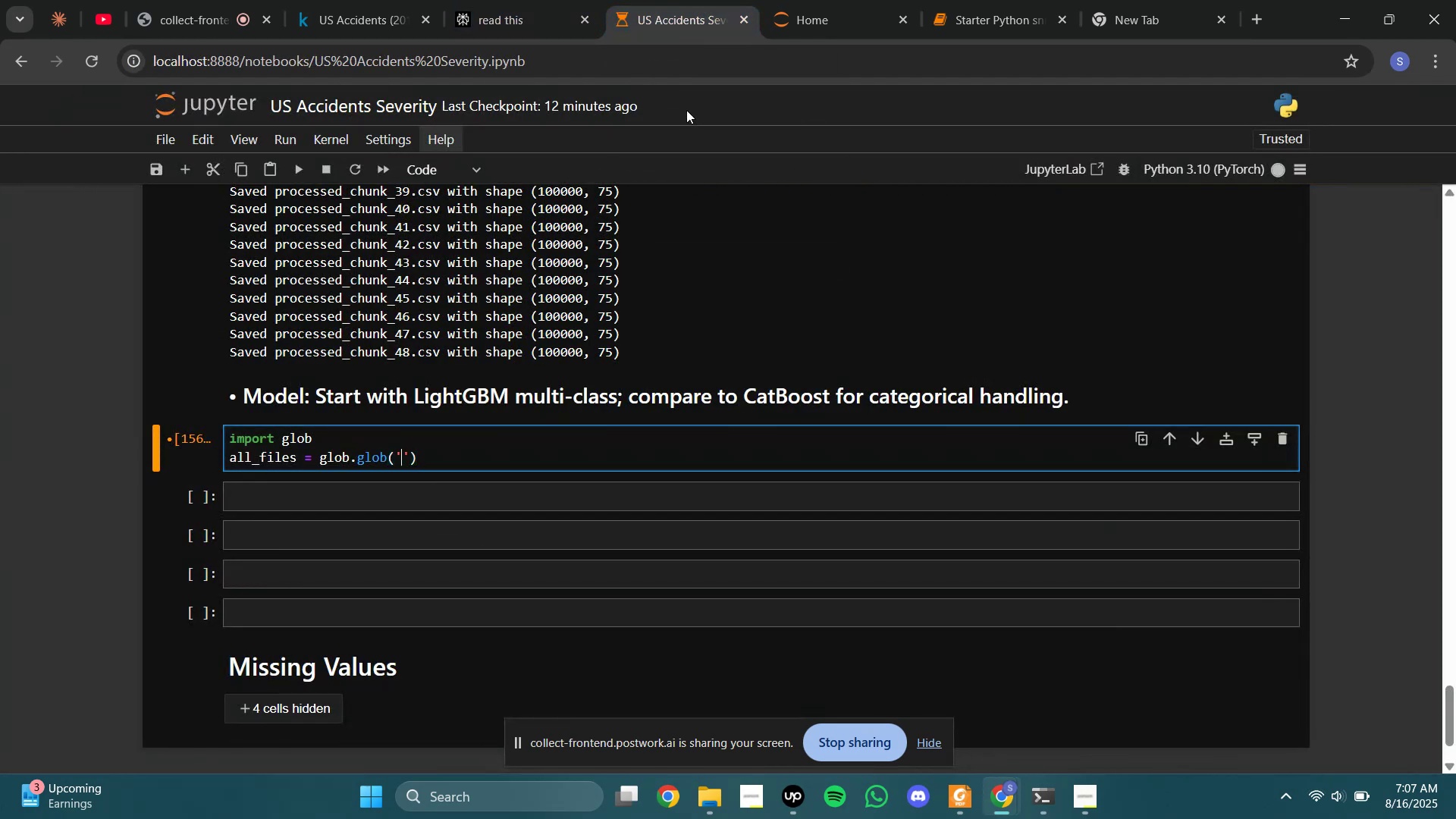 
type(rpcessed_chunk_*)
 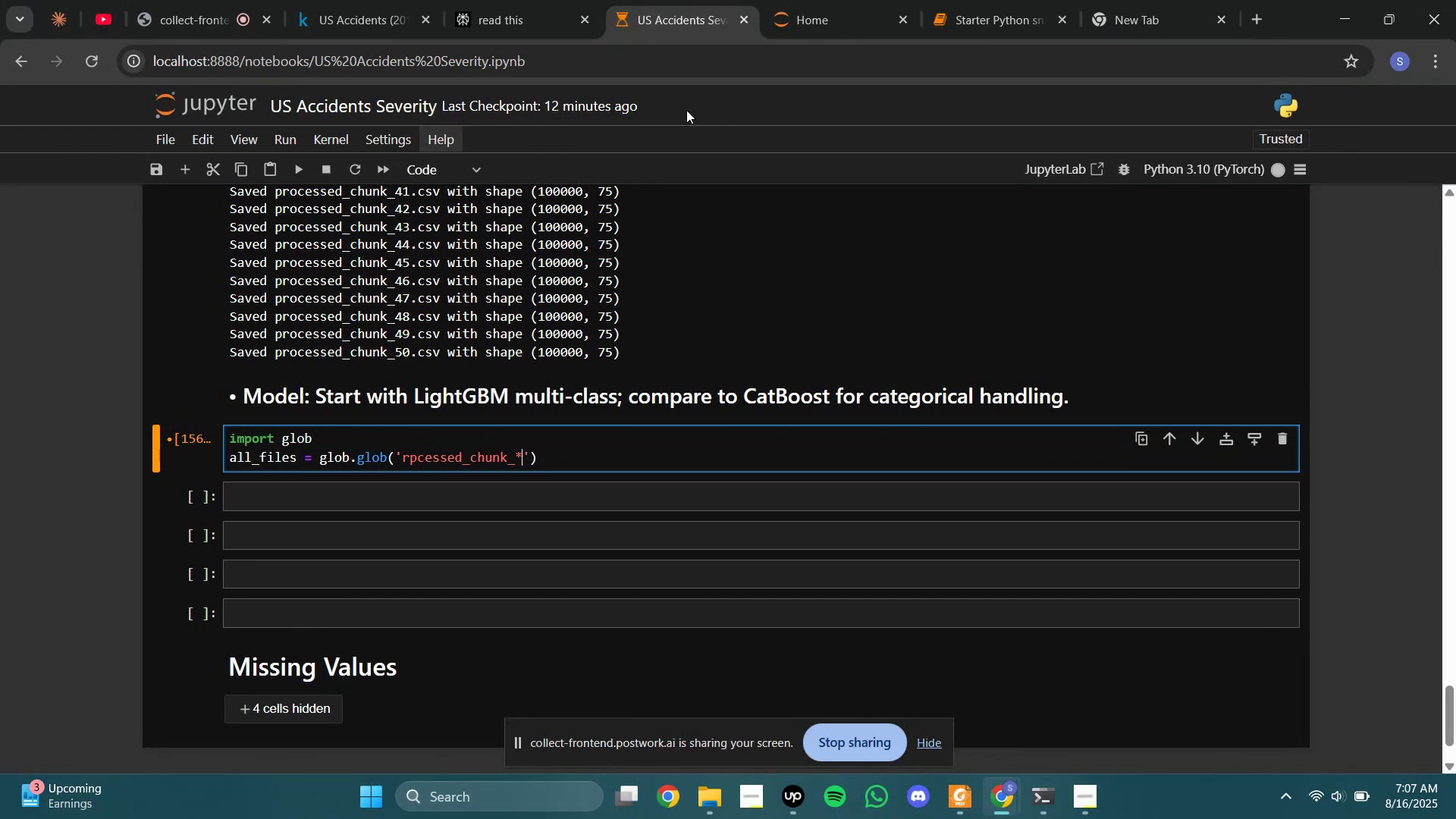 
key(ArrowRight)
 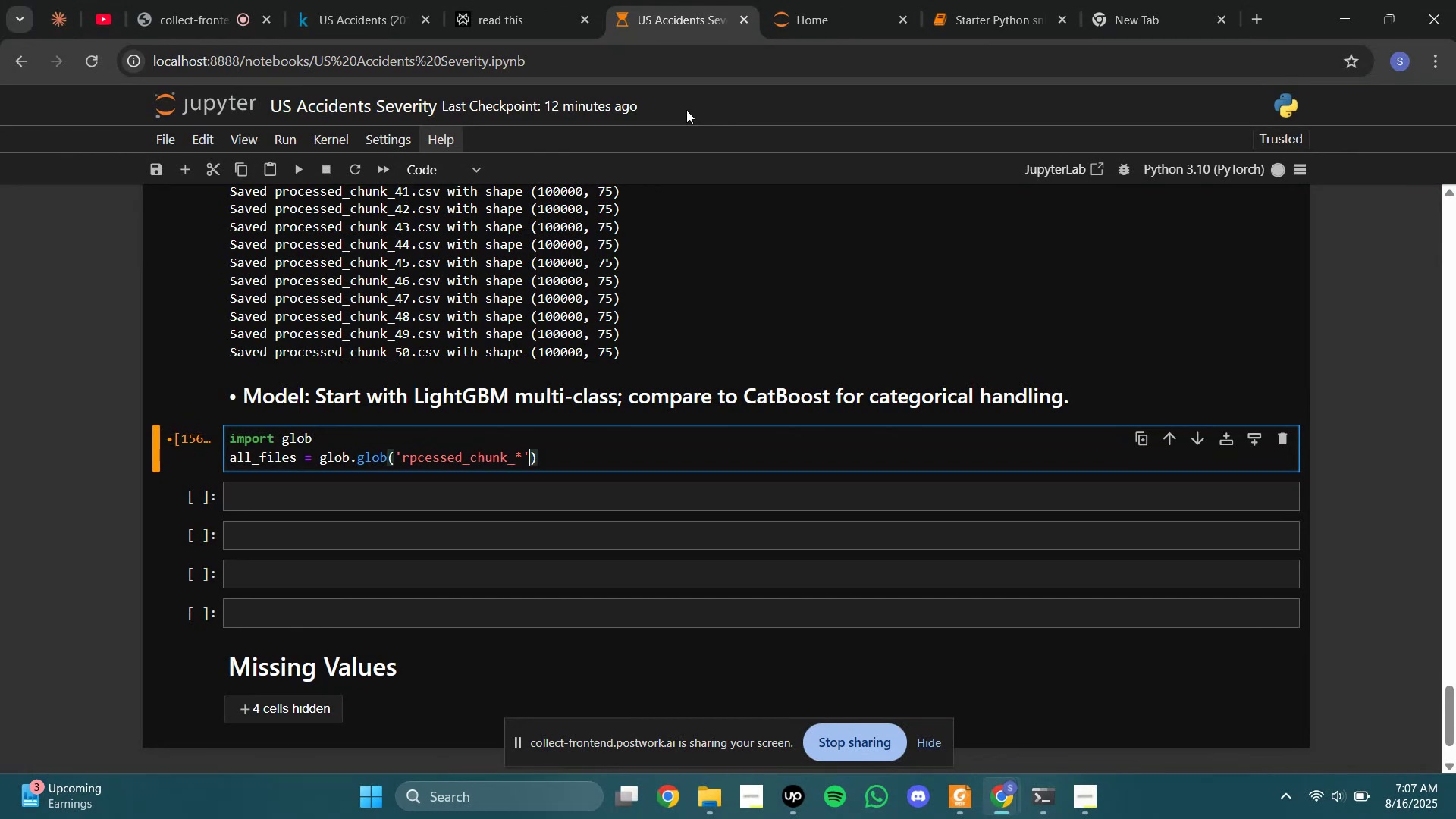 
type(.csv)
 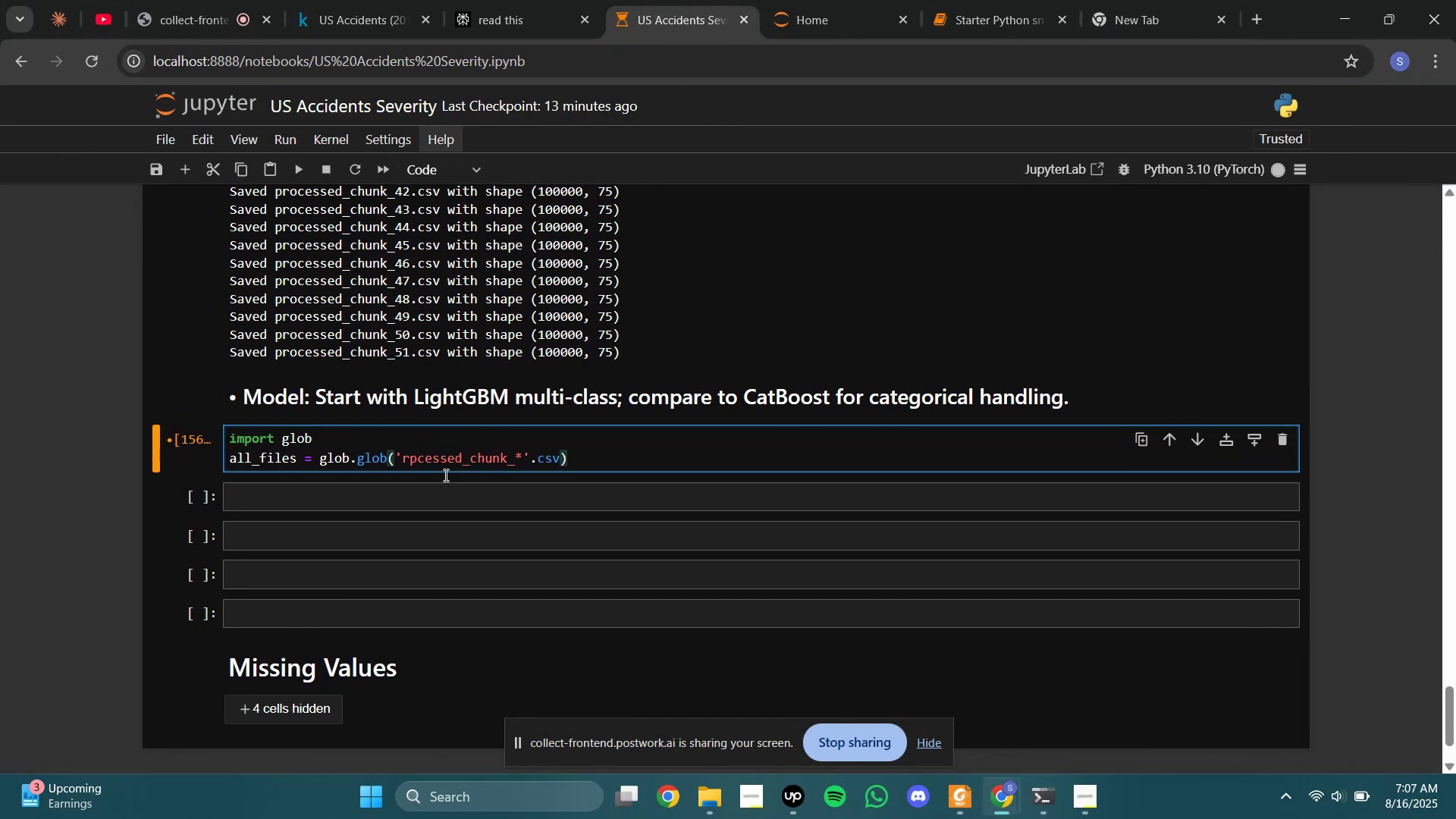 
left_click([419, 460])
 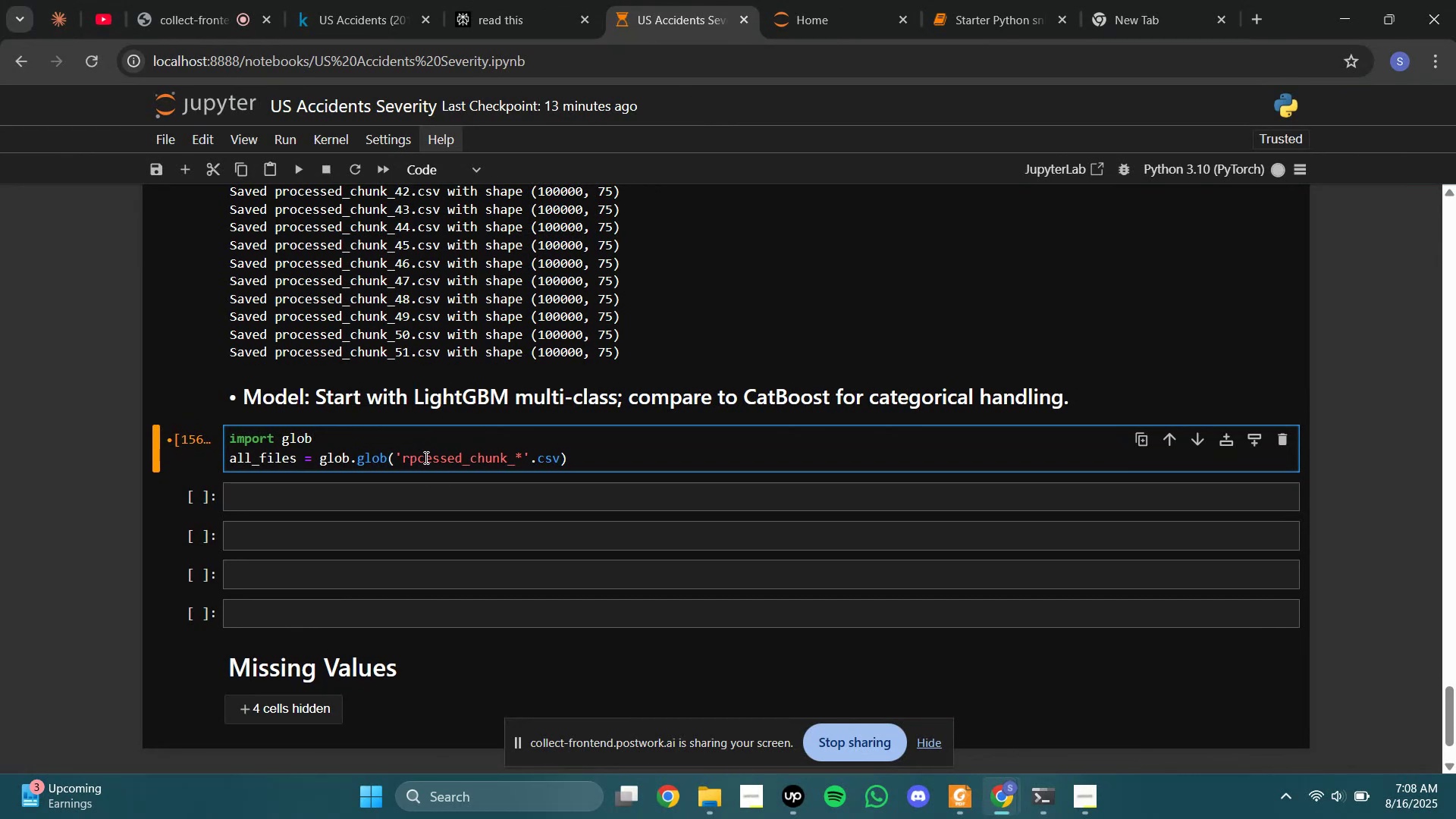 
key(Backspace)
key(Backspace)
type(pro)
 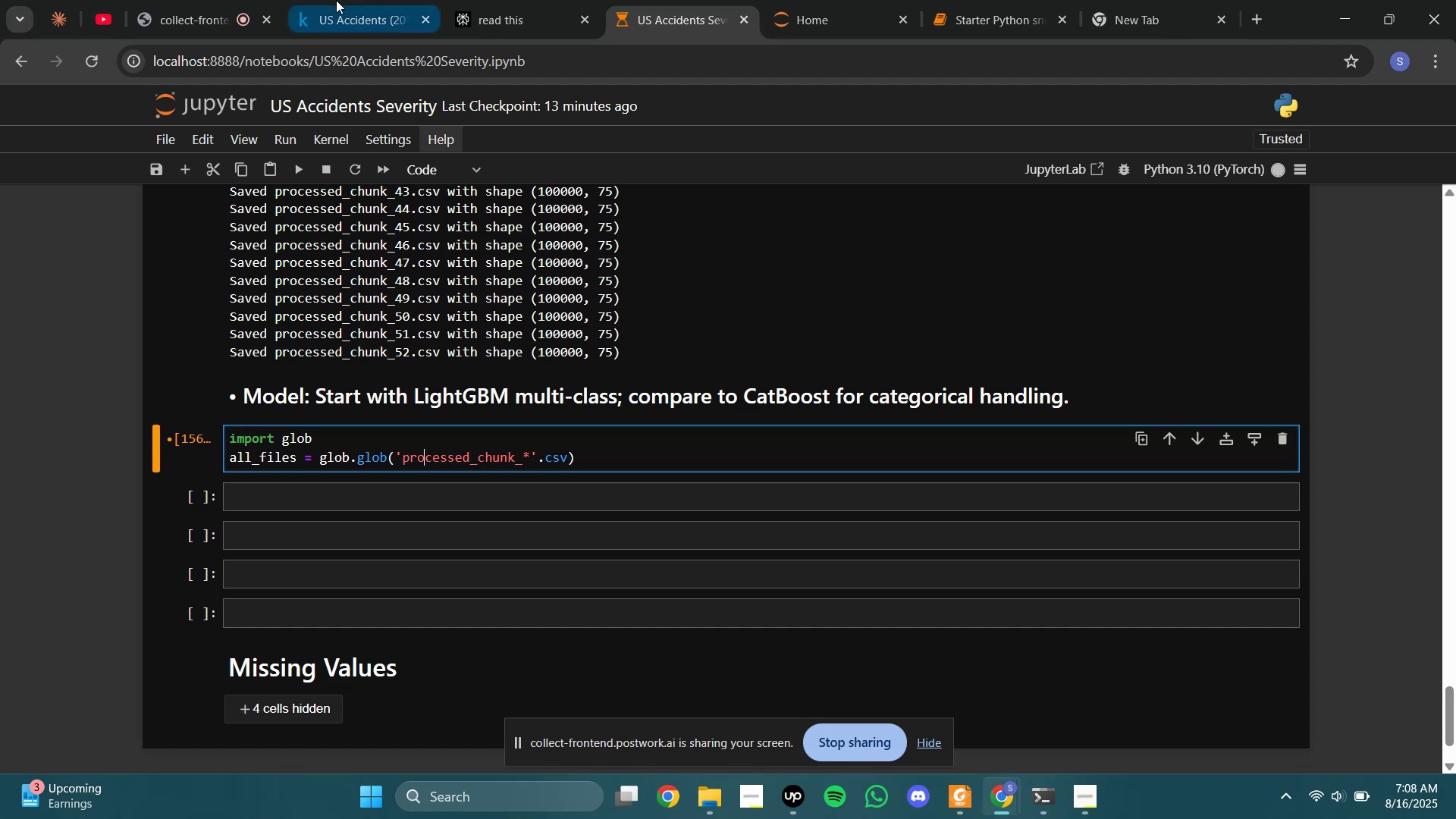 
left_click([456, 0])
 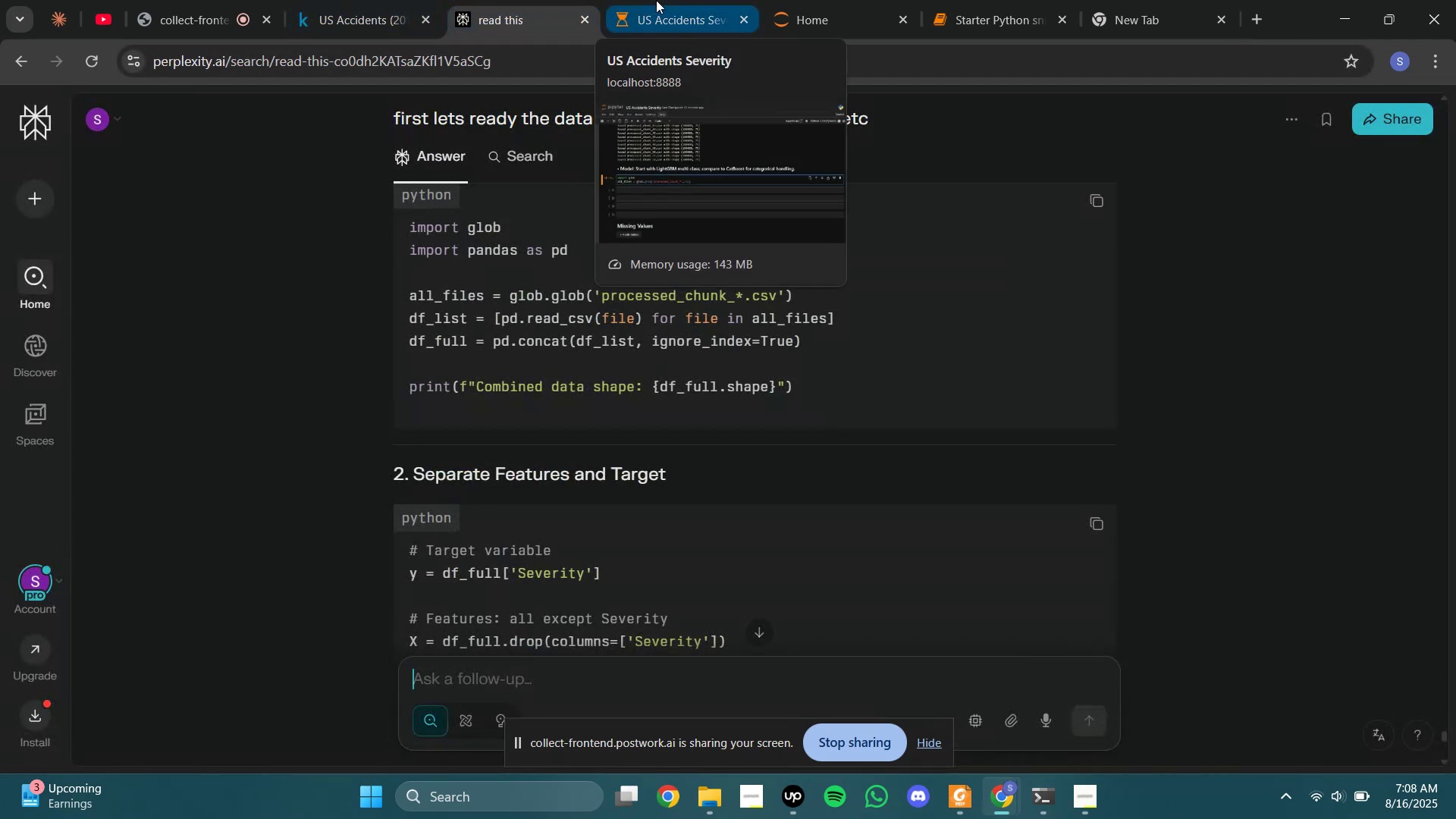 
left_click([656, 0])
 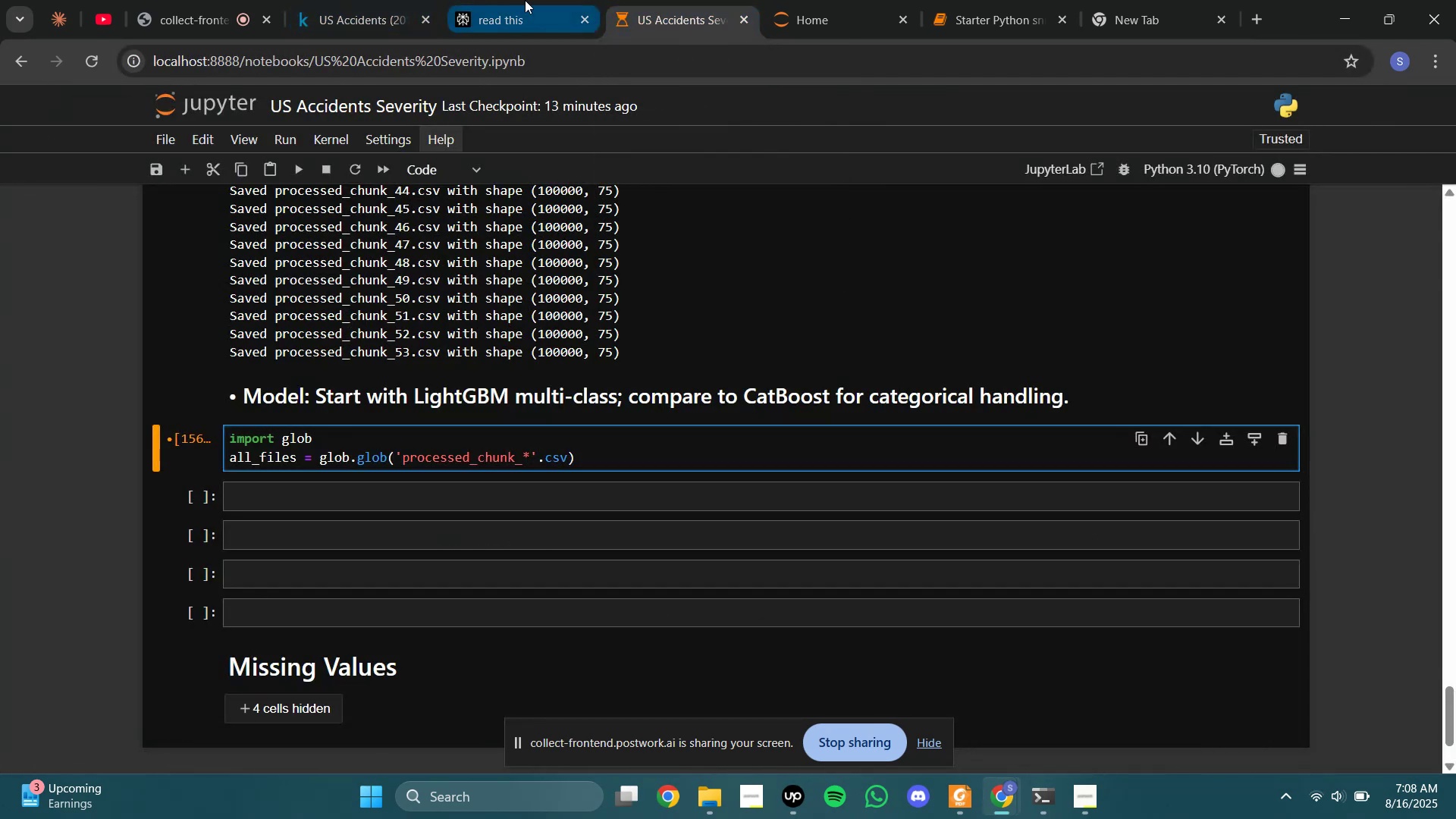 
left_click([527, 0])
 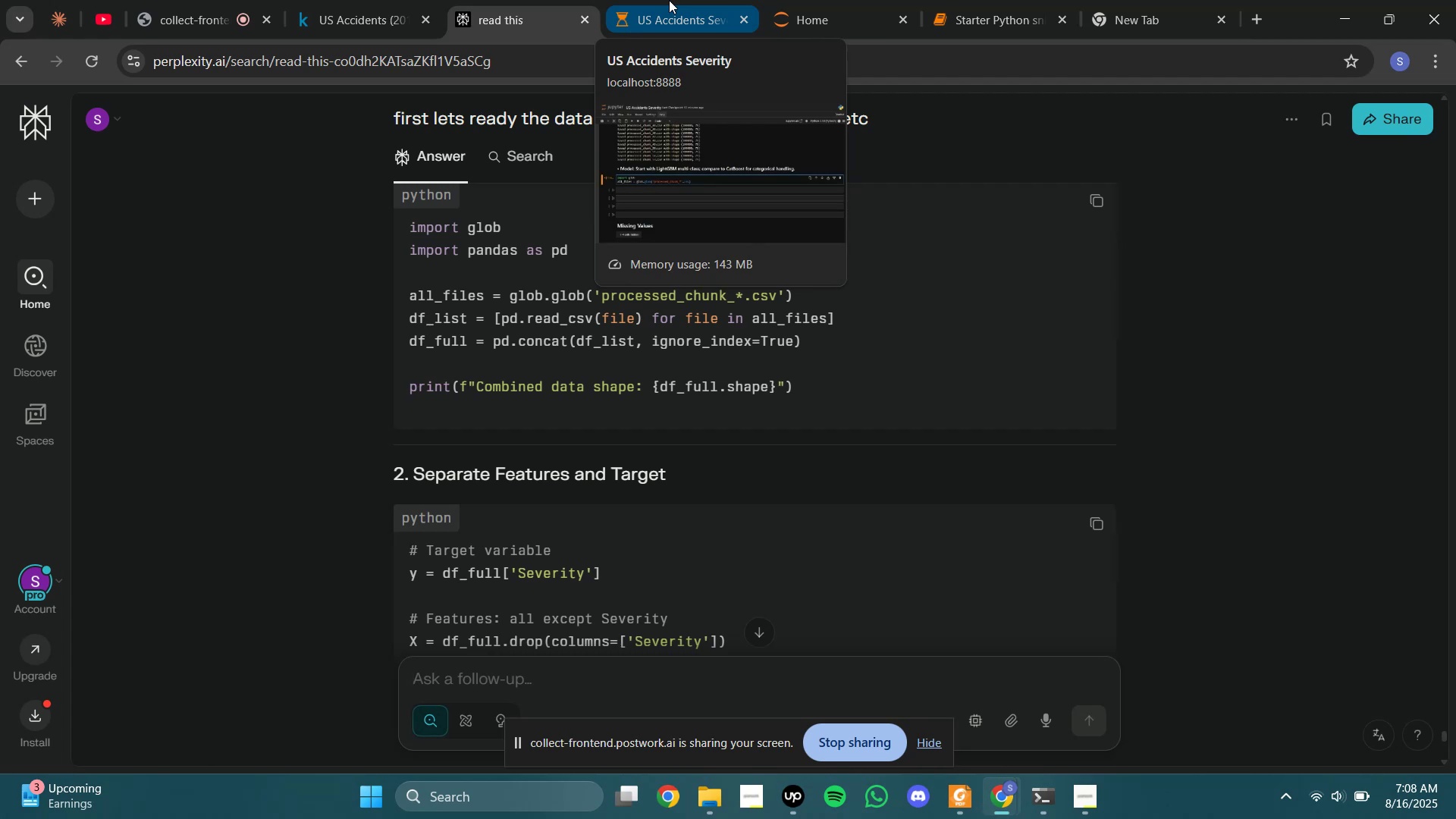 
left_click([669, 0])
 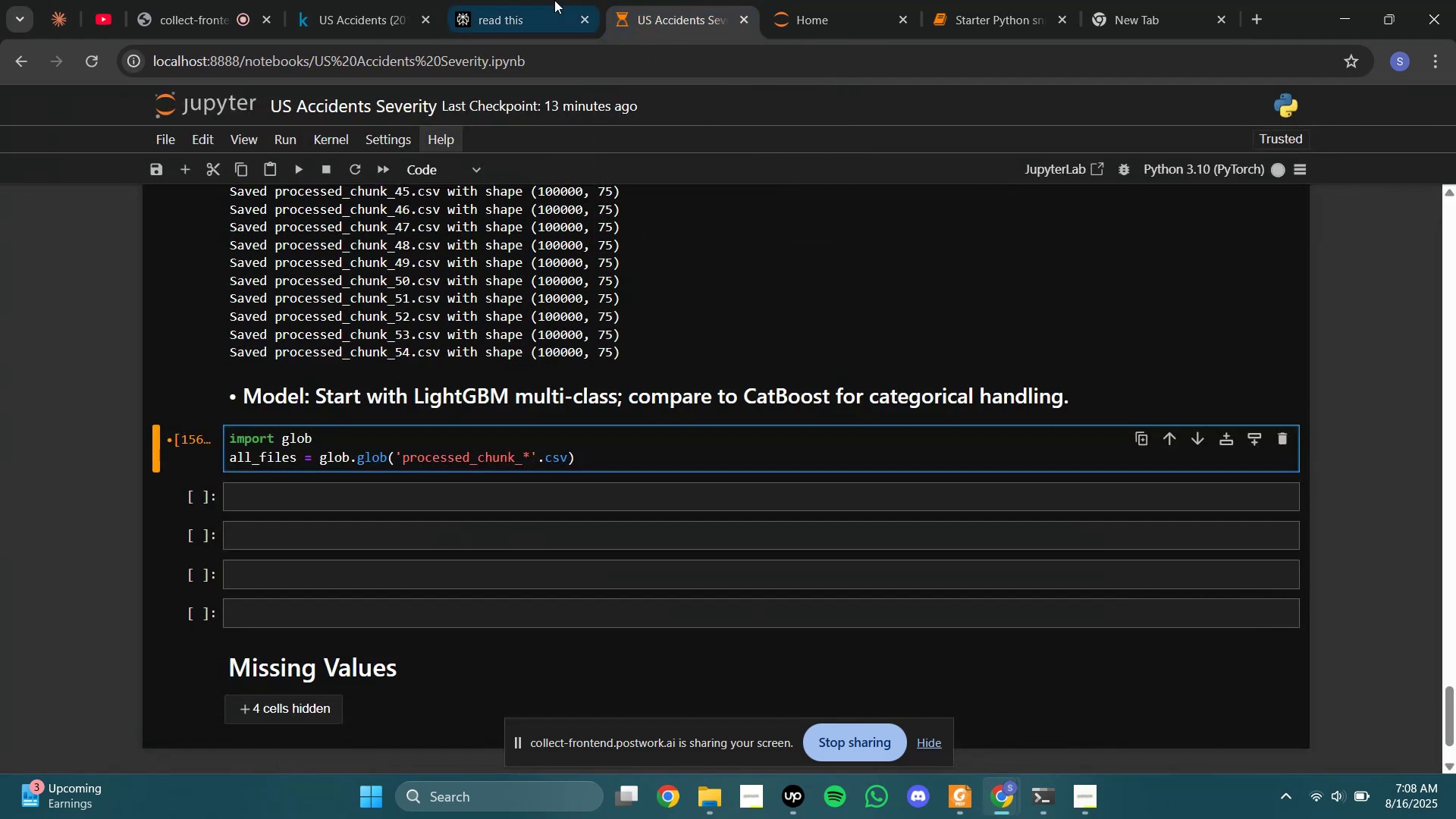 
left_click([543, 0])
 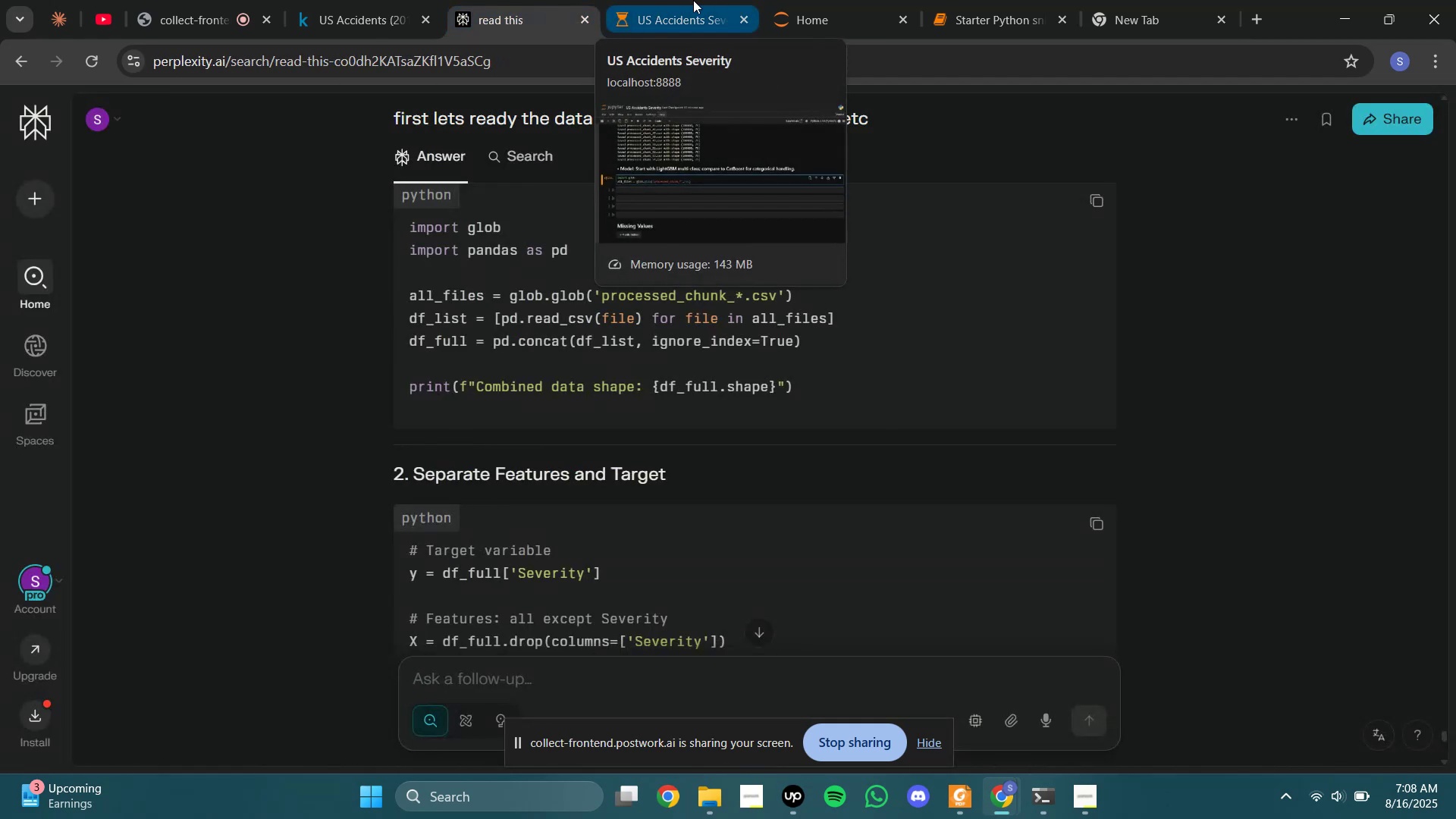 
left_click([693, 0])
 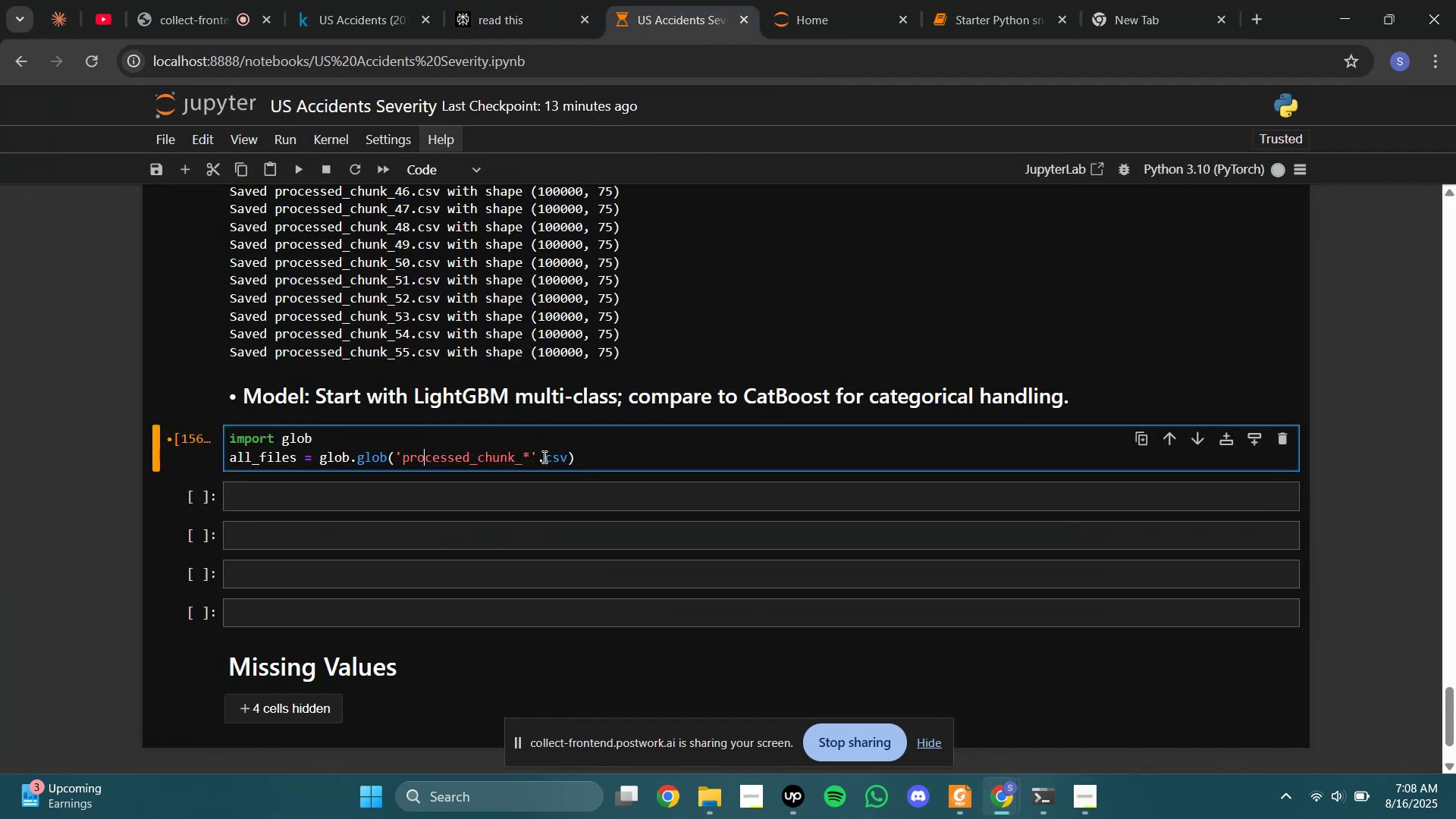 
left_click([537, 452])
 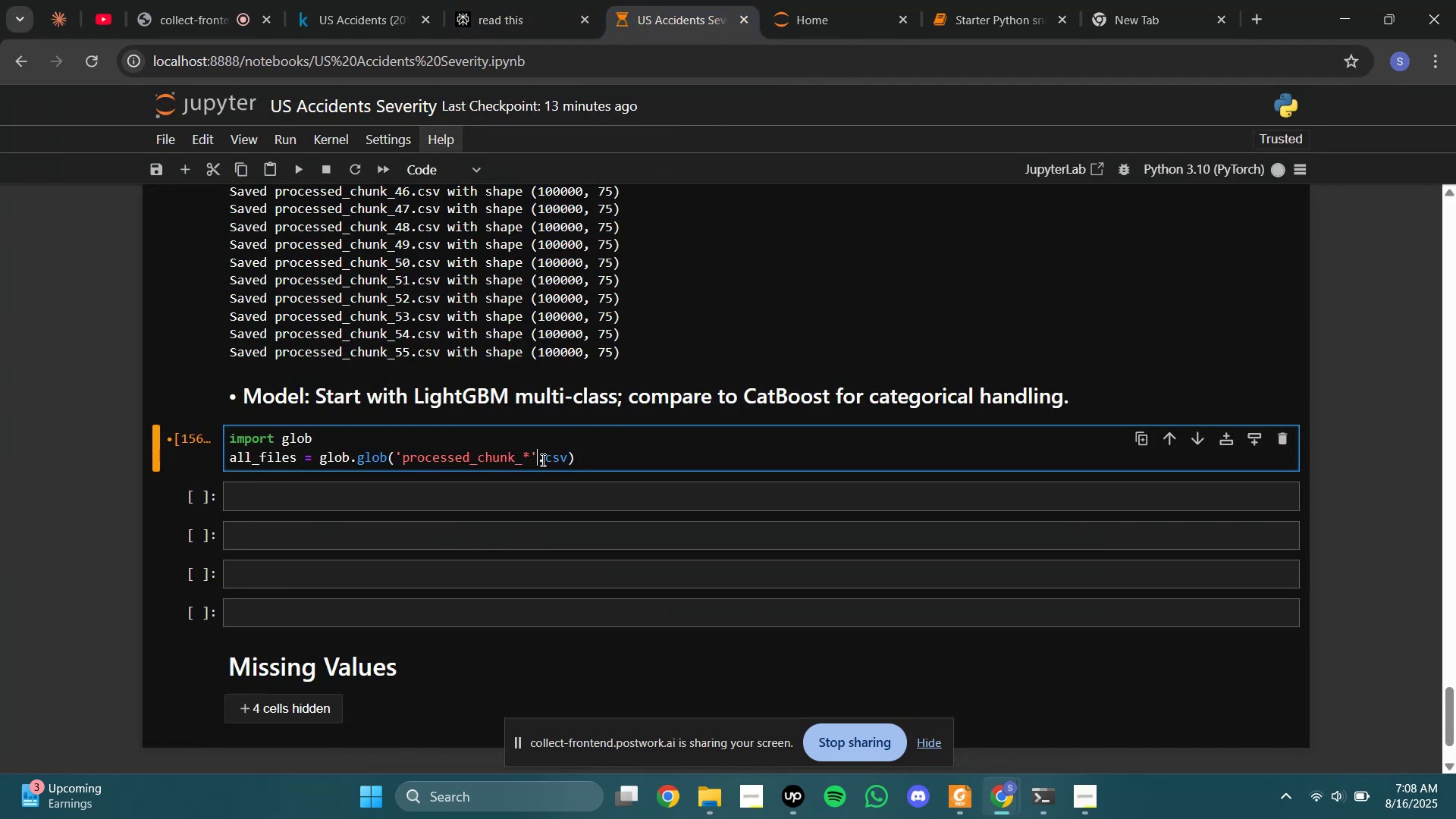 
key(Backspace)
 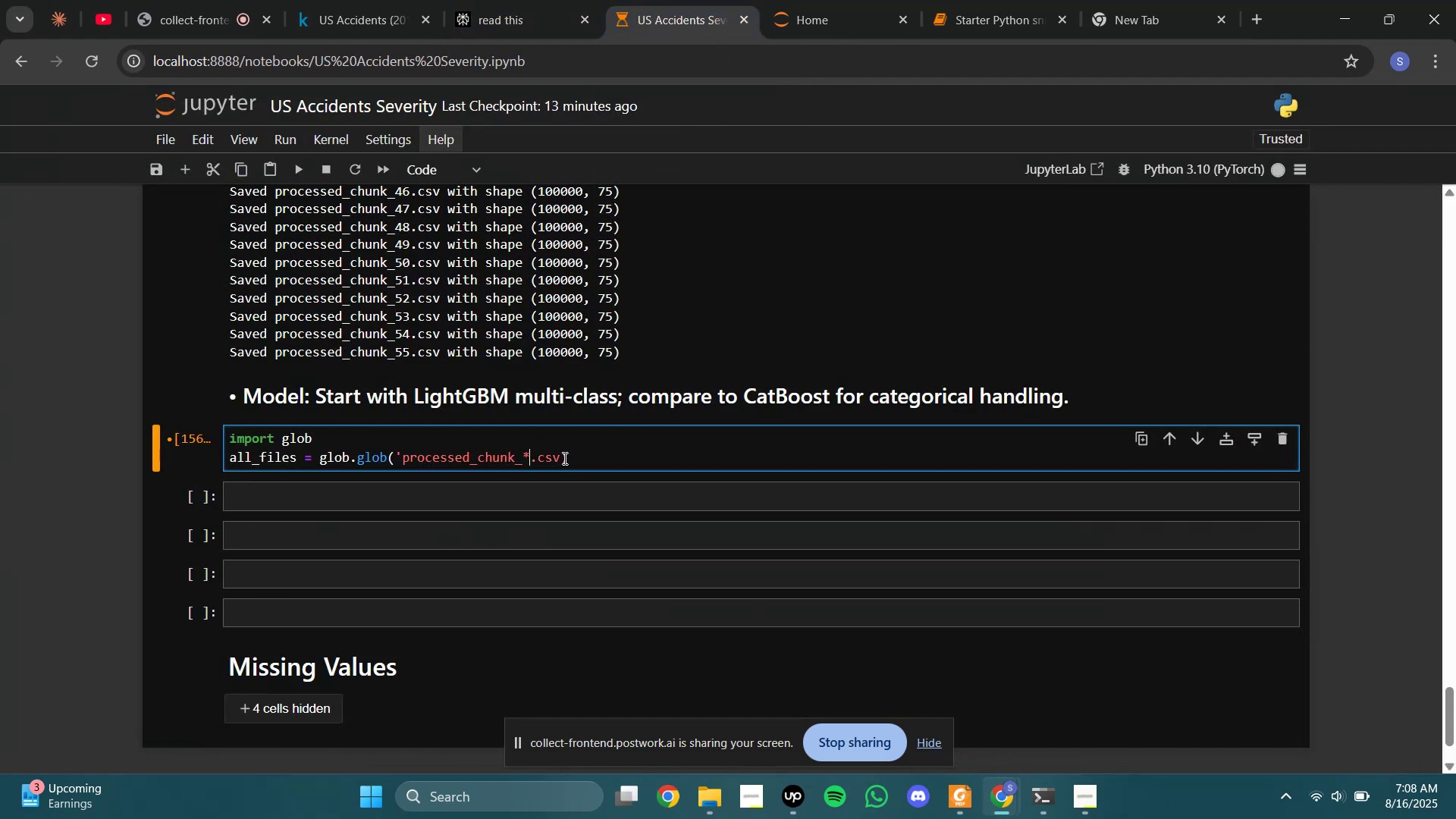 
left_click([563, 458])
 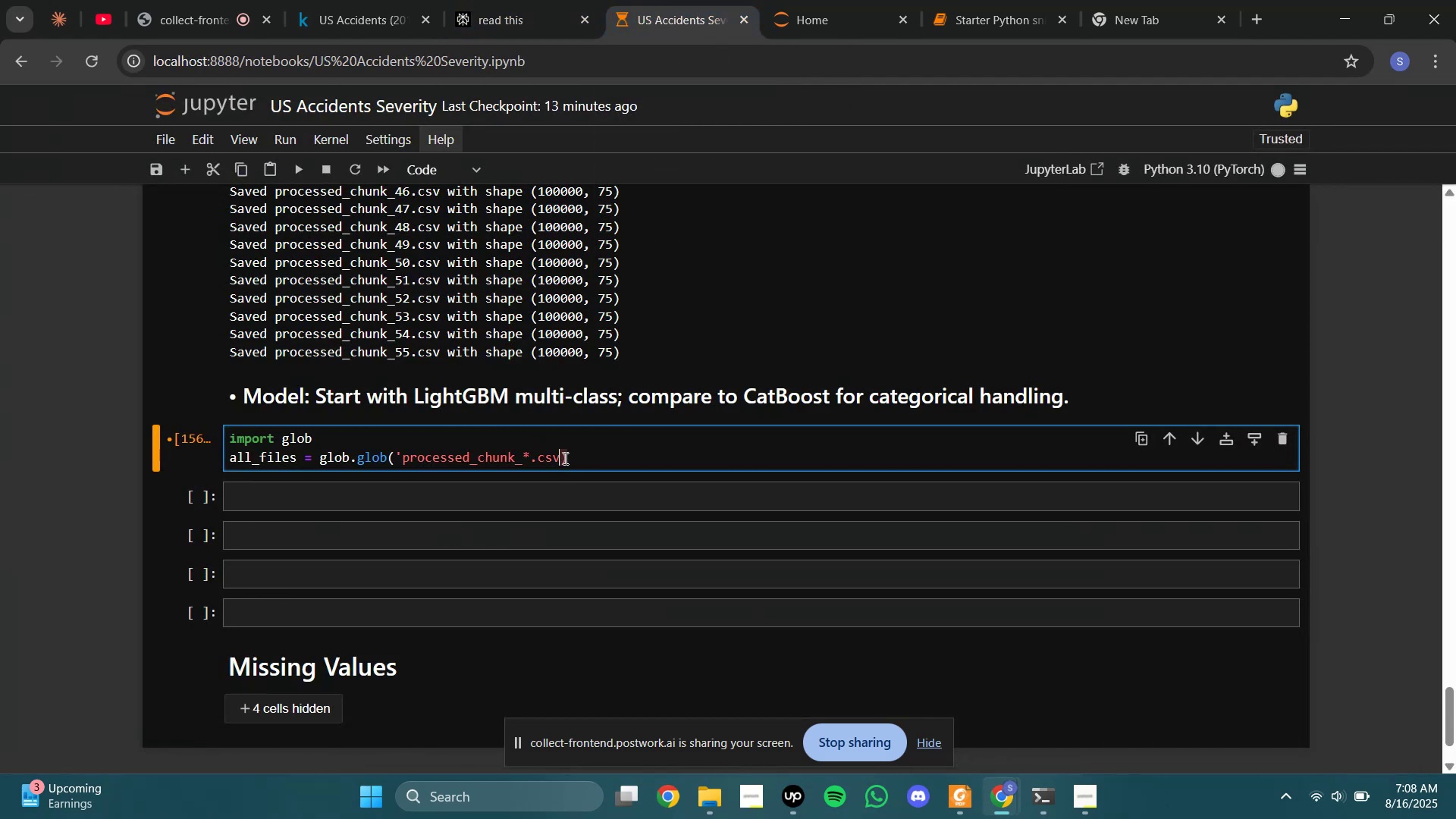 
key(Period)
 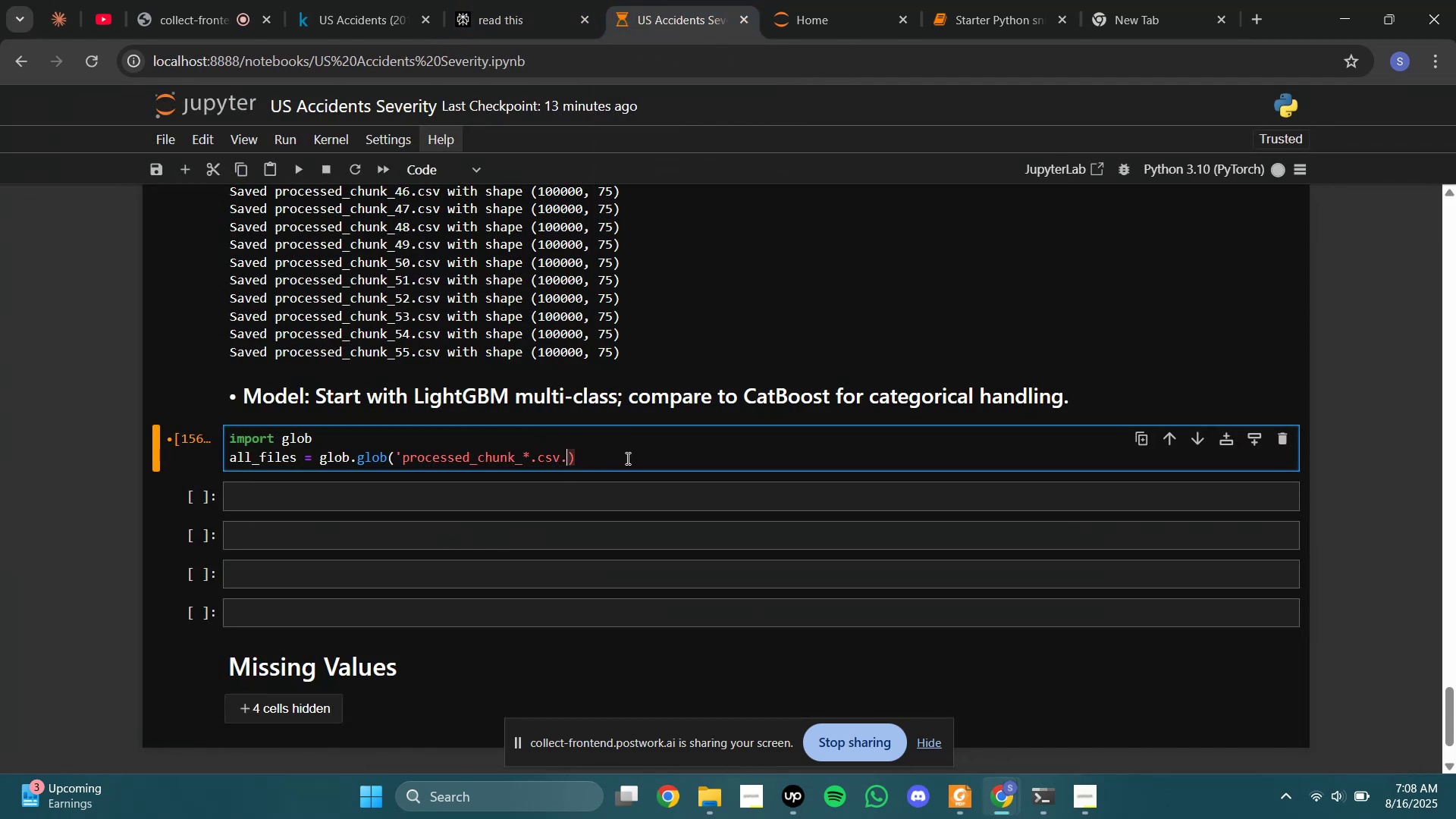 
left_click([626, 458])
 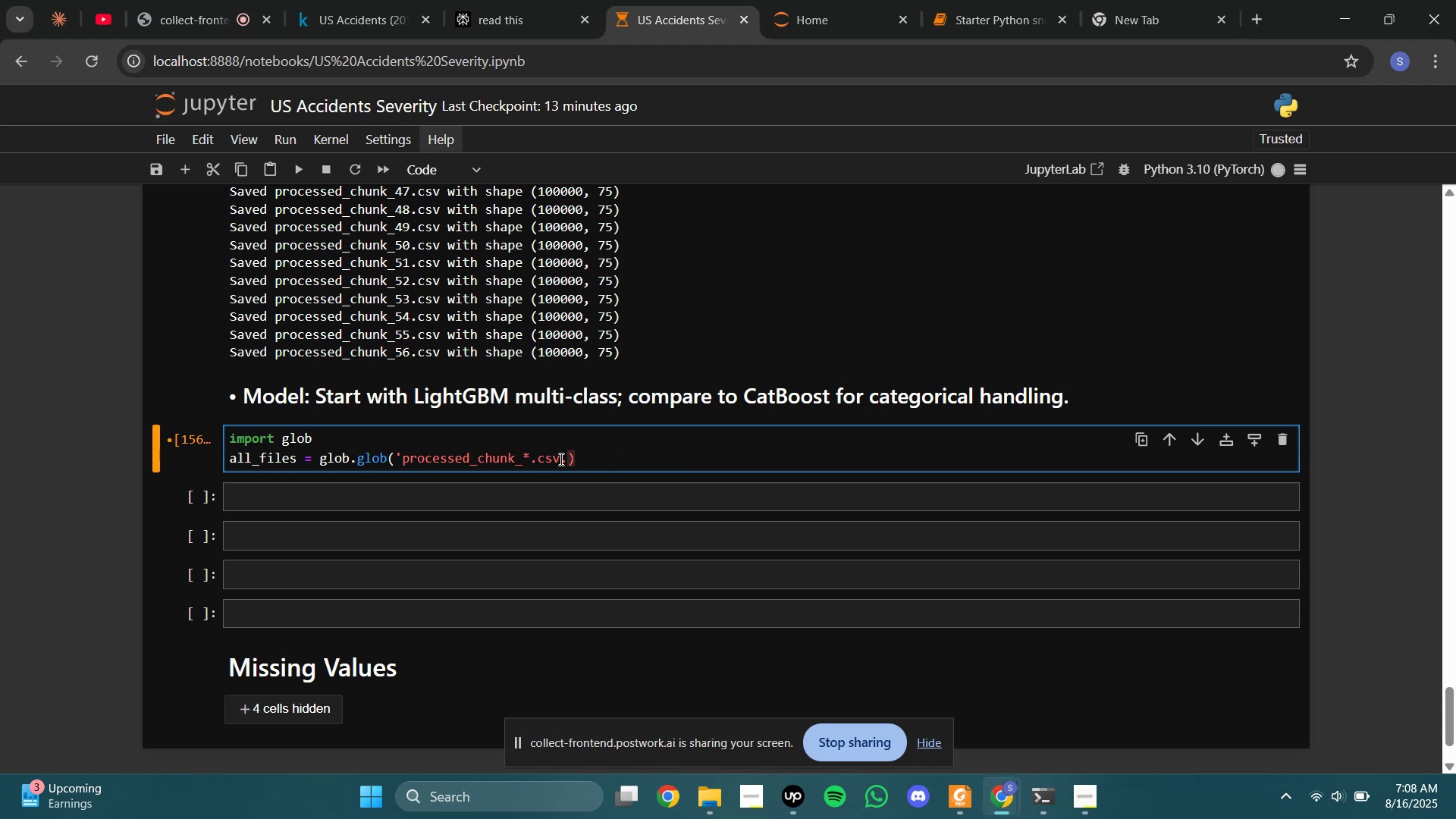 
left_click([564, 462])
 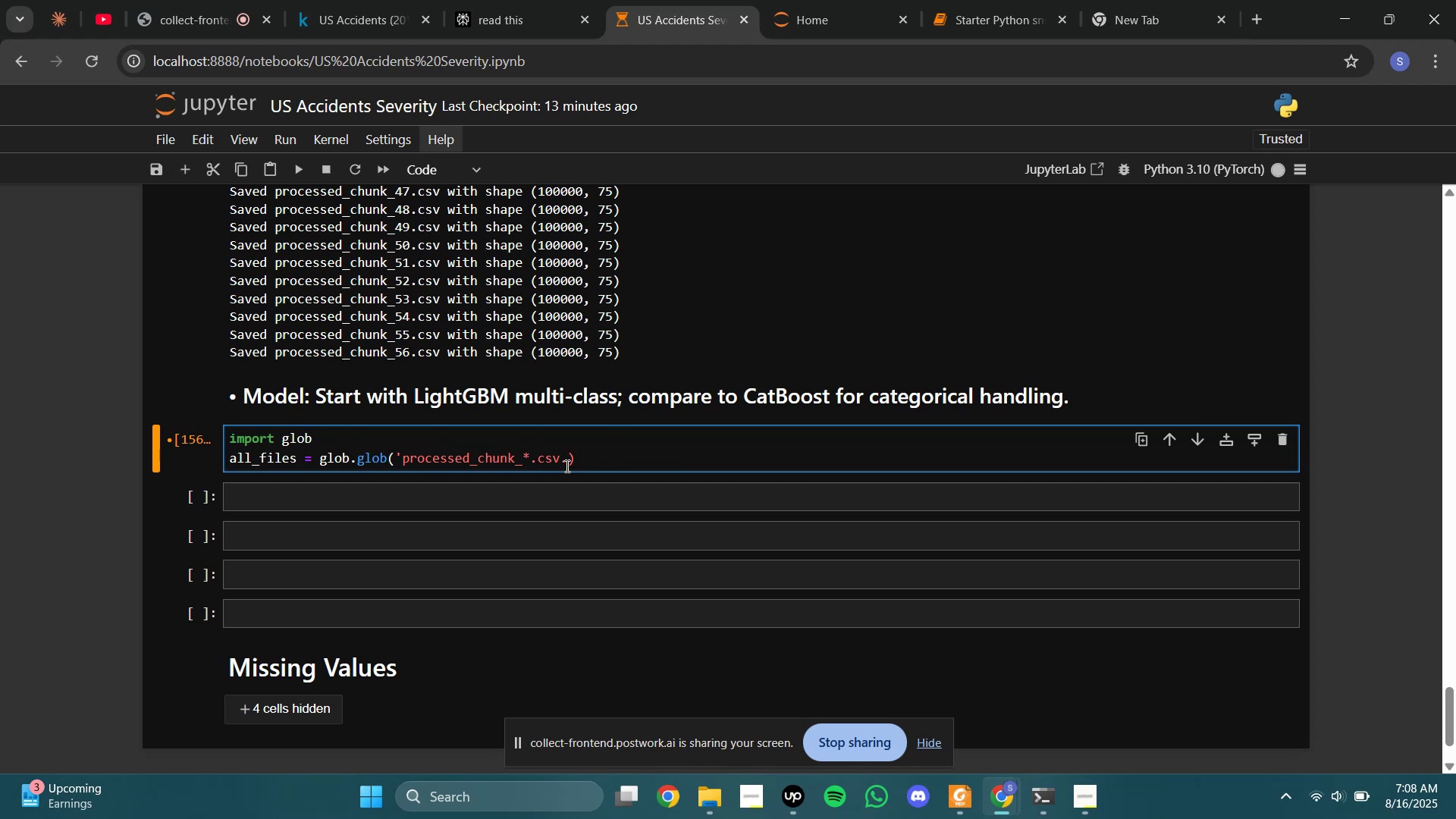 
key(ArrowRight)
 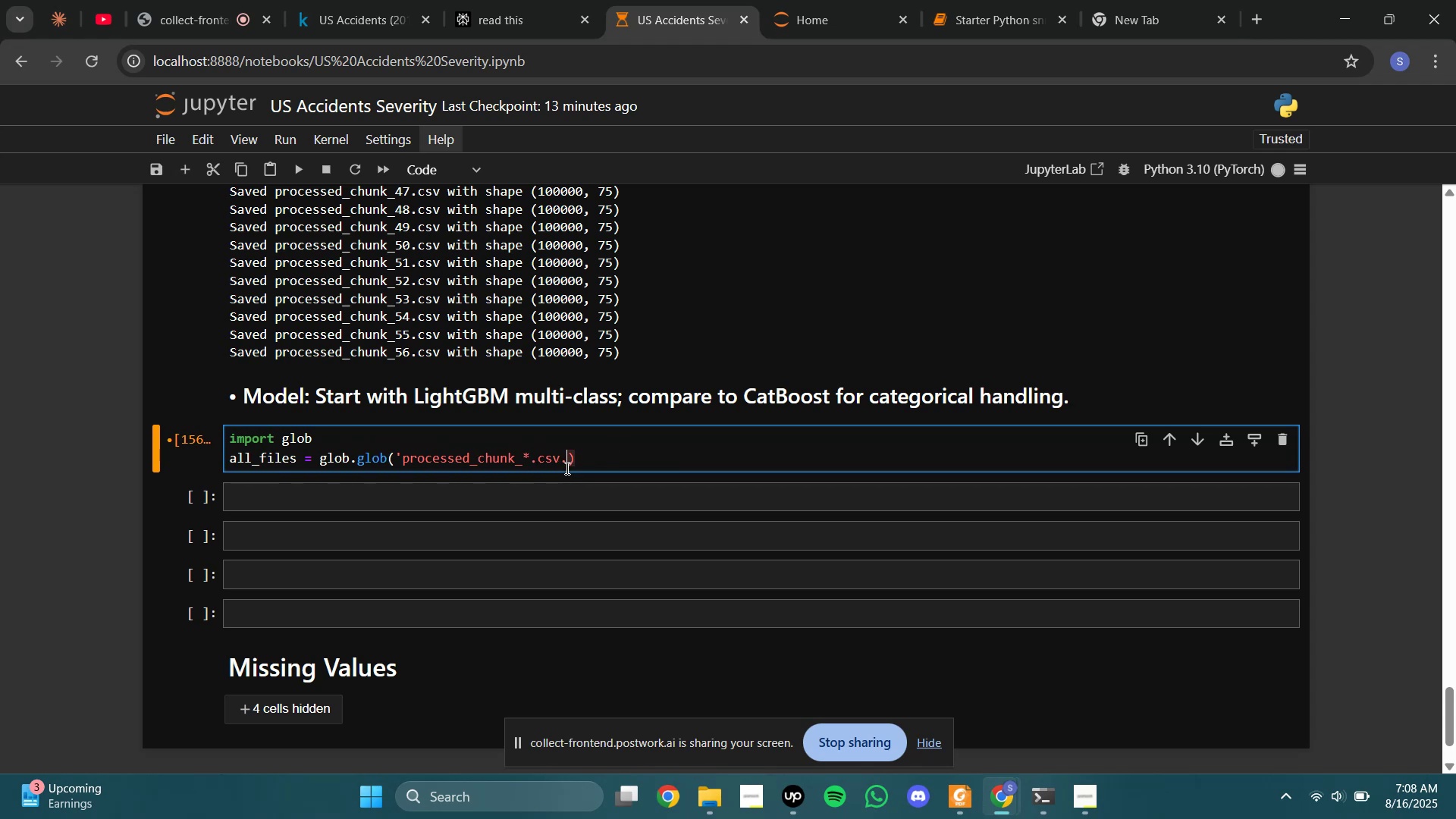 
key(Backspace)
 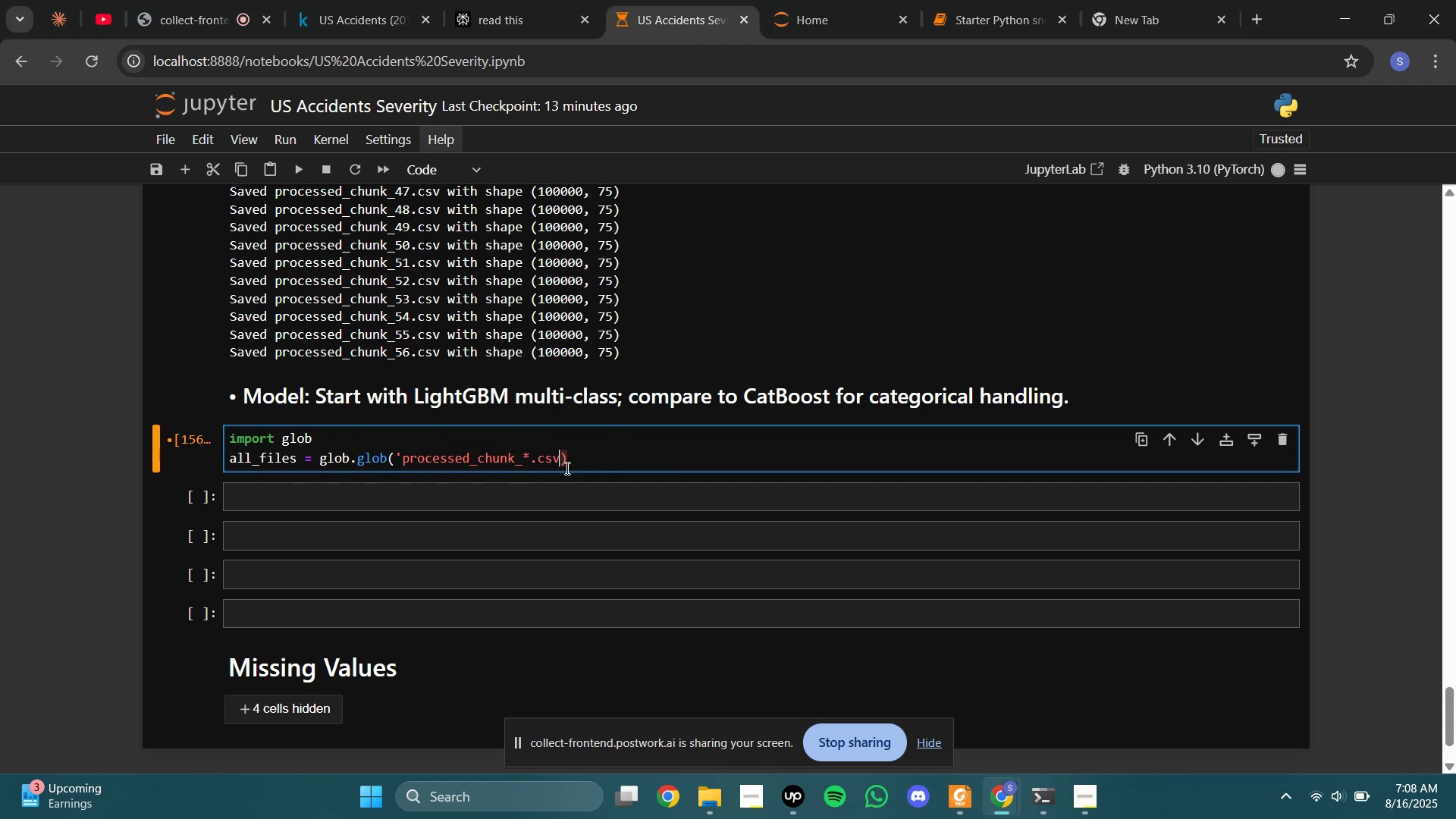 
key(Quote)
 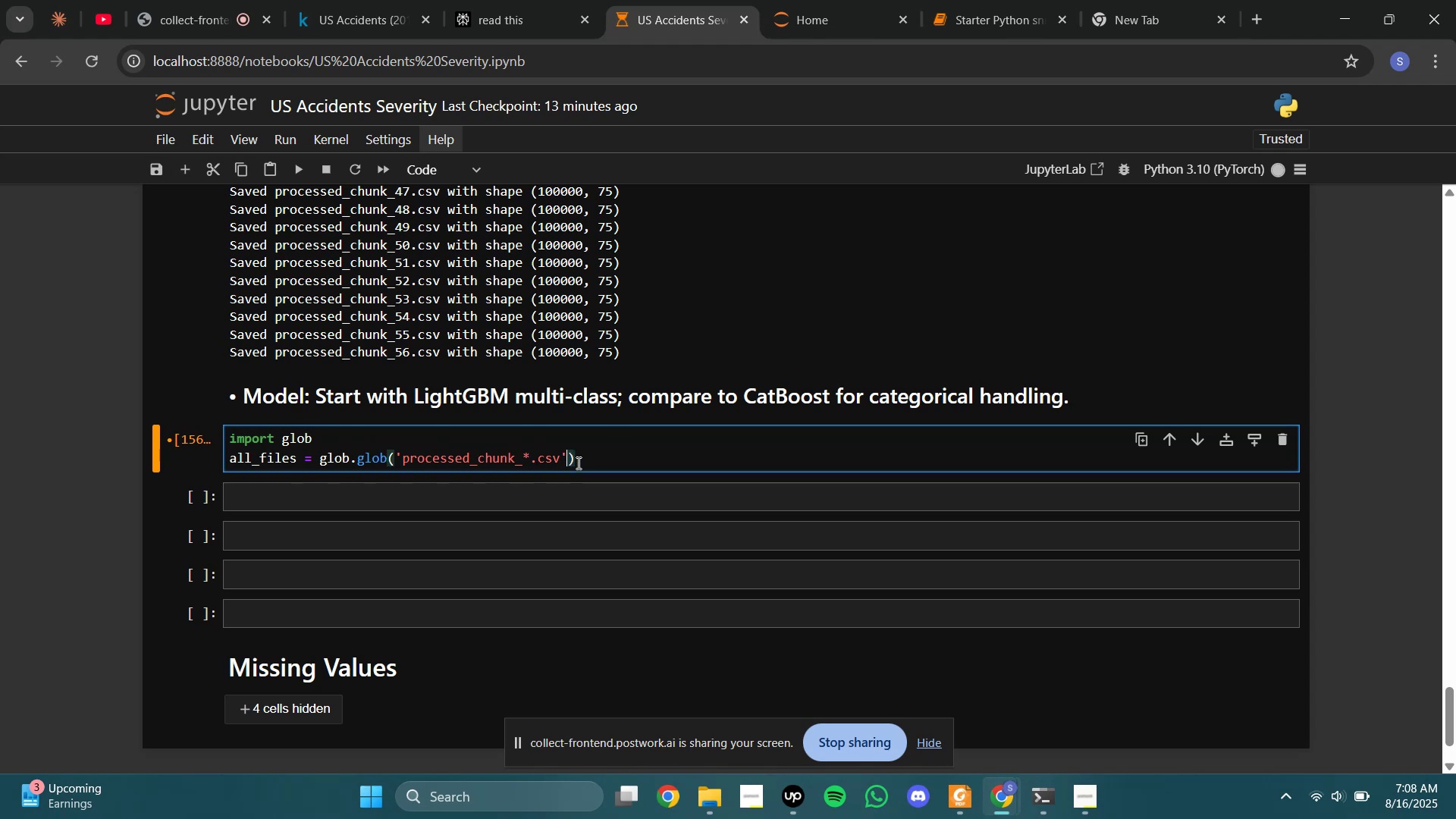 
left_click([577, 463])
 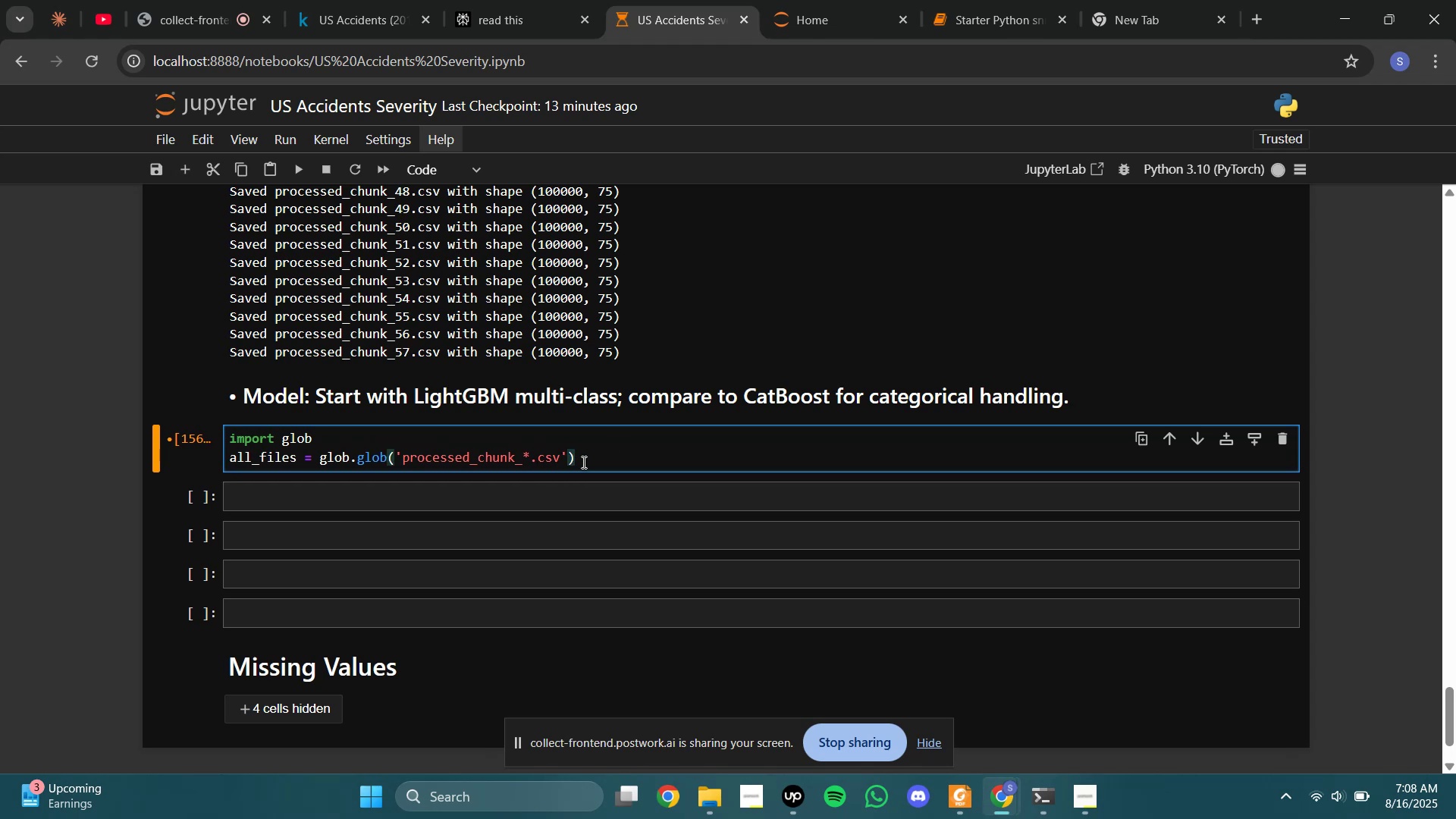 
key(Enter)
 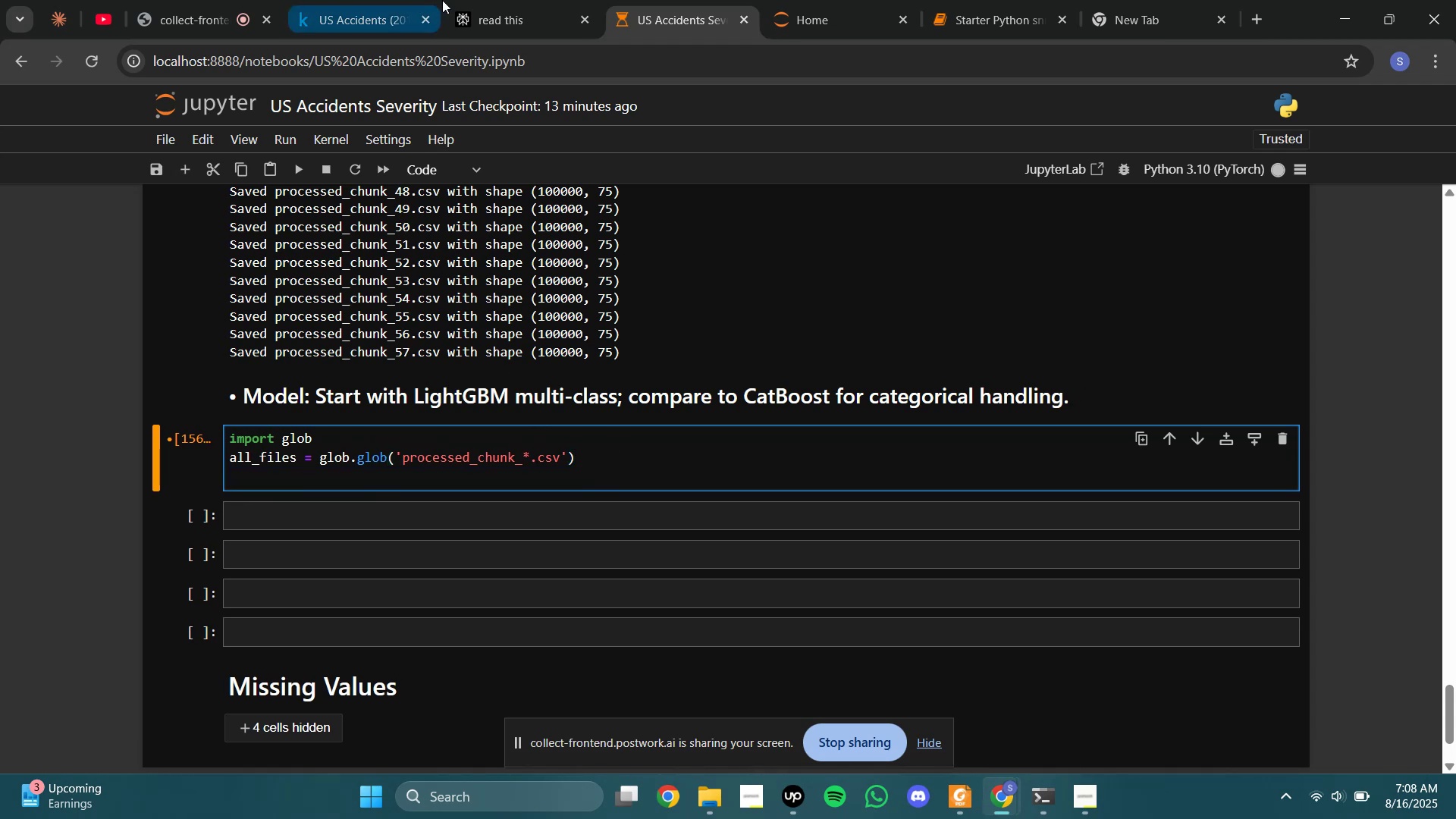 
left_click([460, 0])
 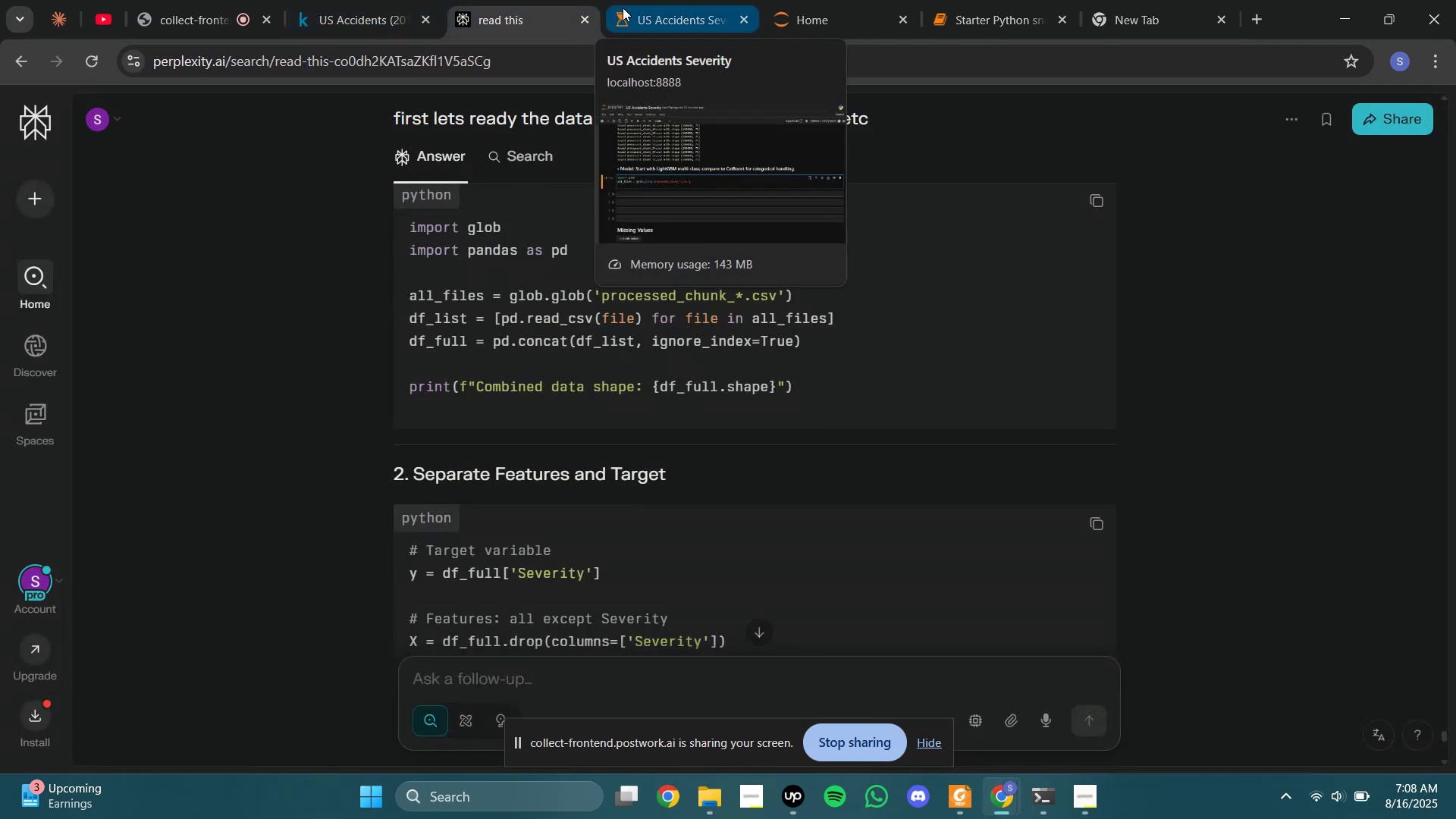 
left_click([623, 1])
 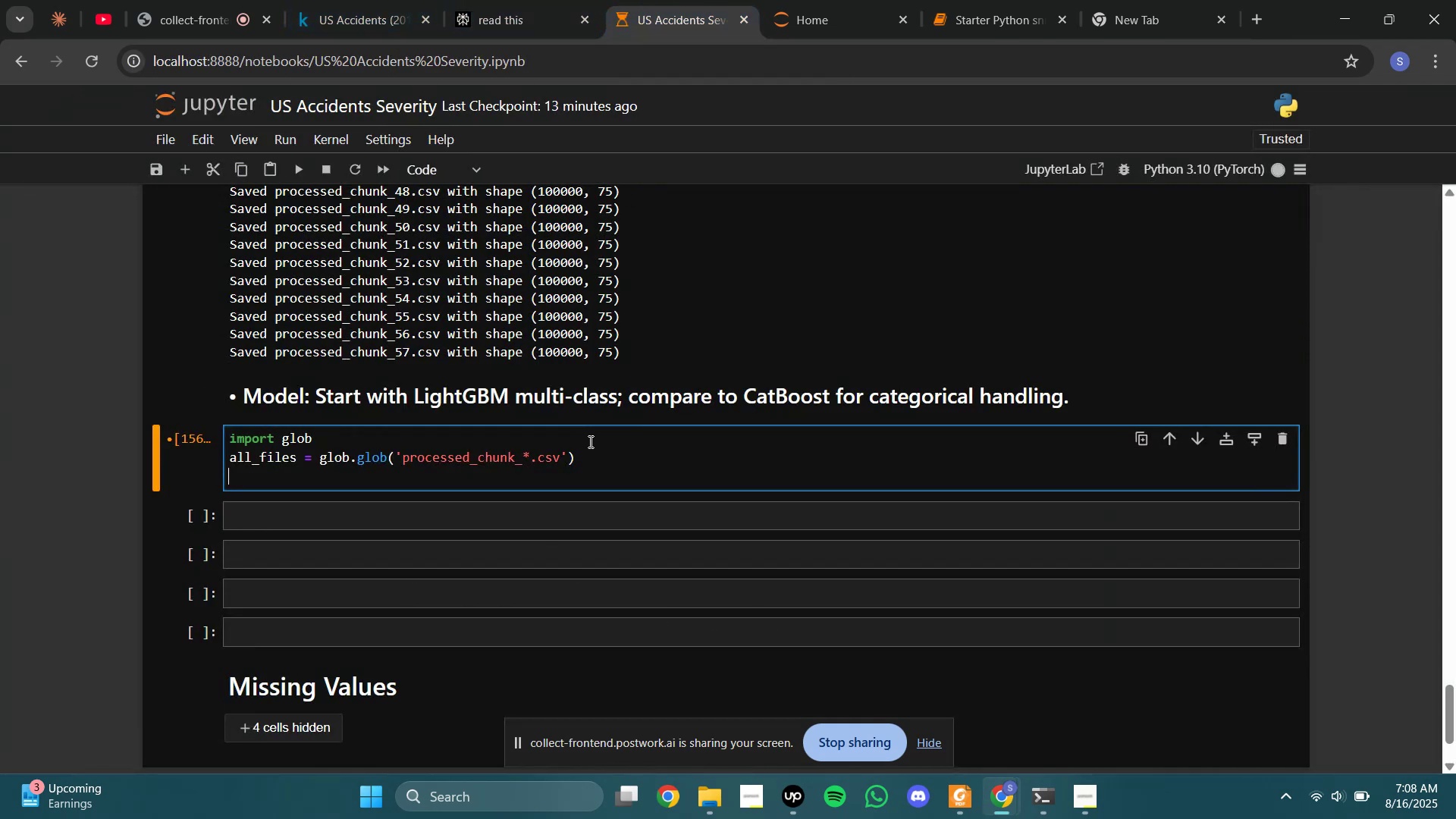 
type(df_list = pd.read_s)
key(Backspace)
type(csv())
 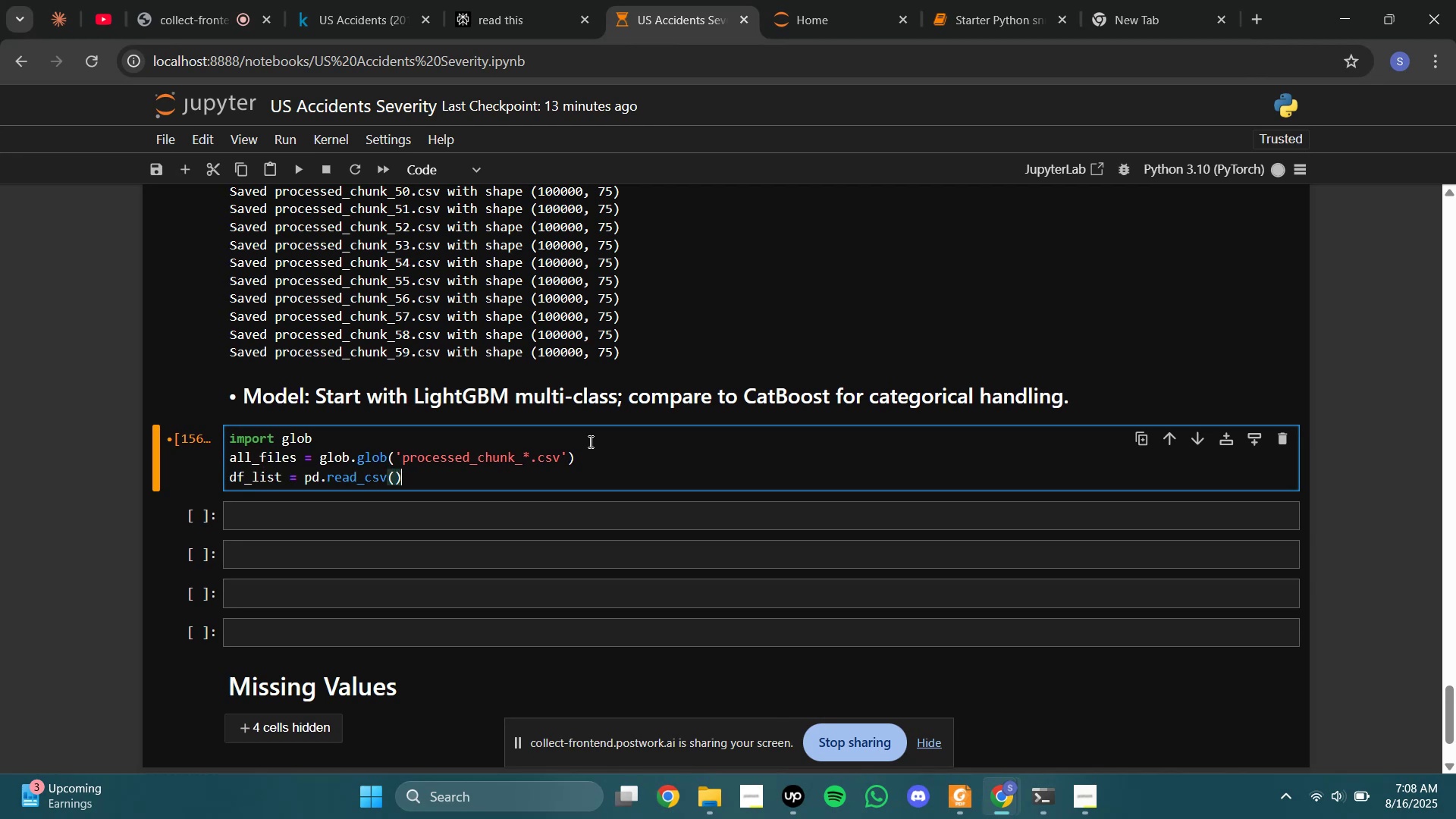 
left_click([551, 0])
 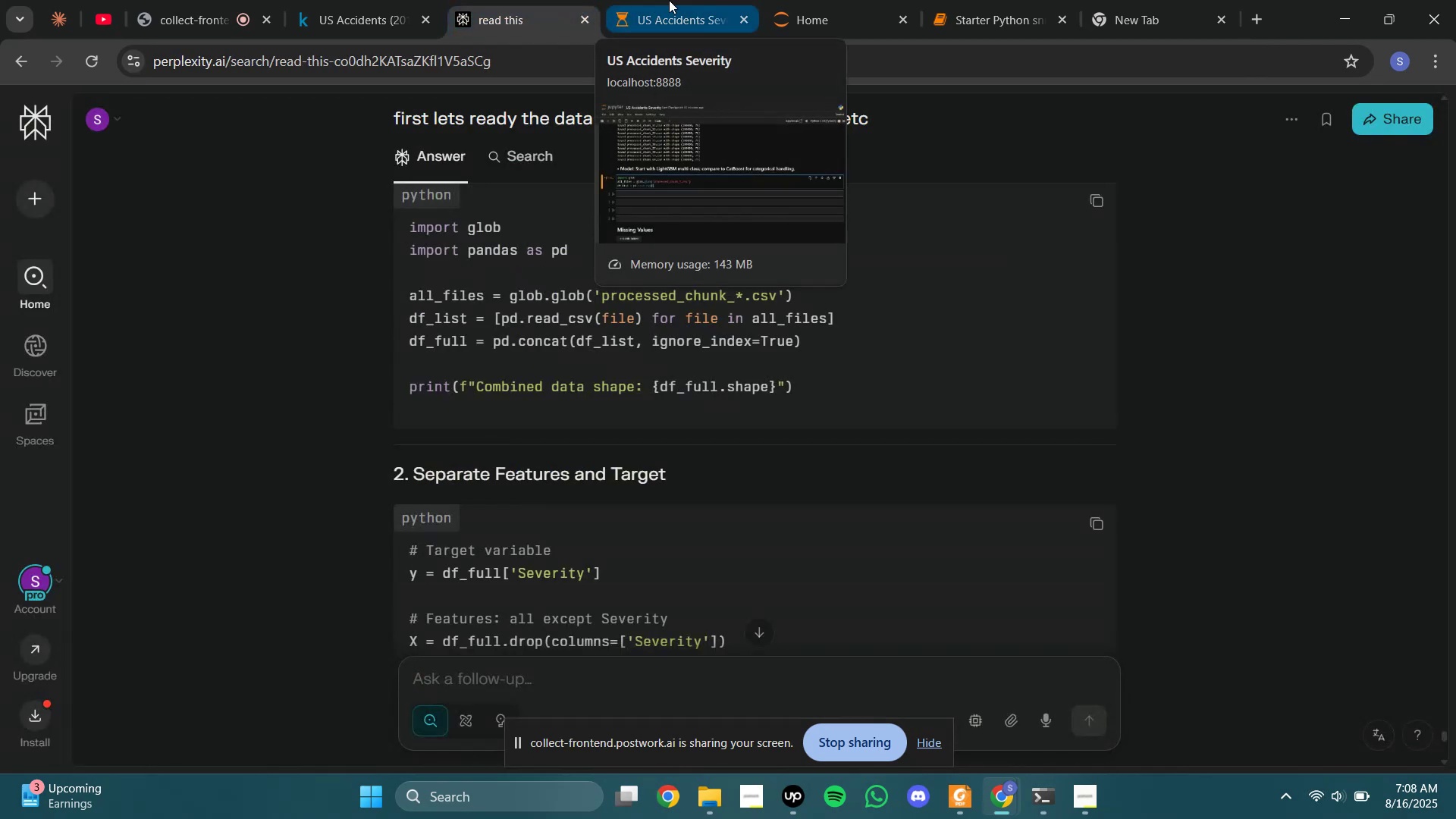 
left_click([669, 0])
 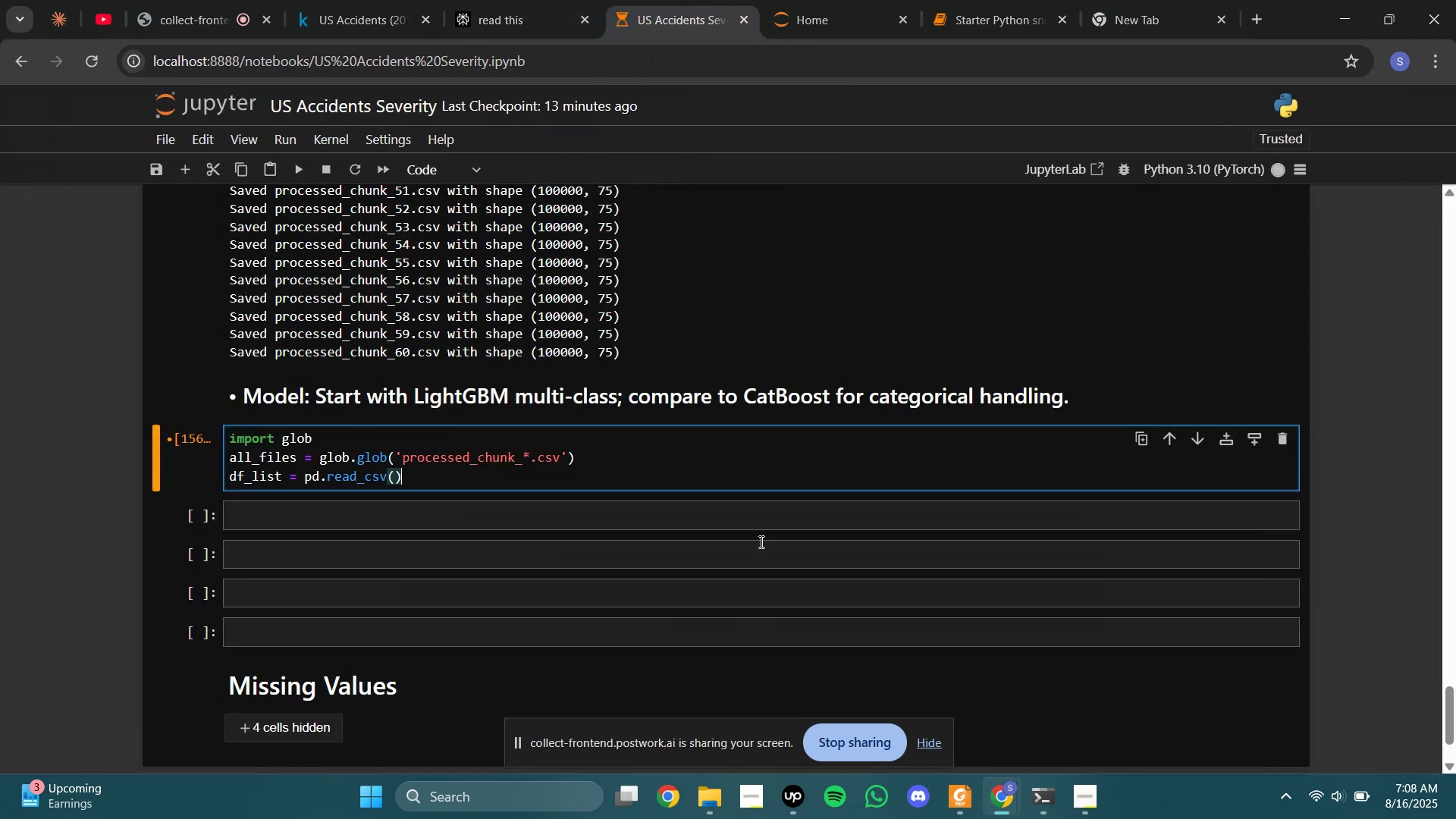 
key(Backspace)
 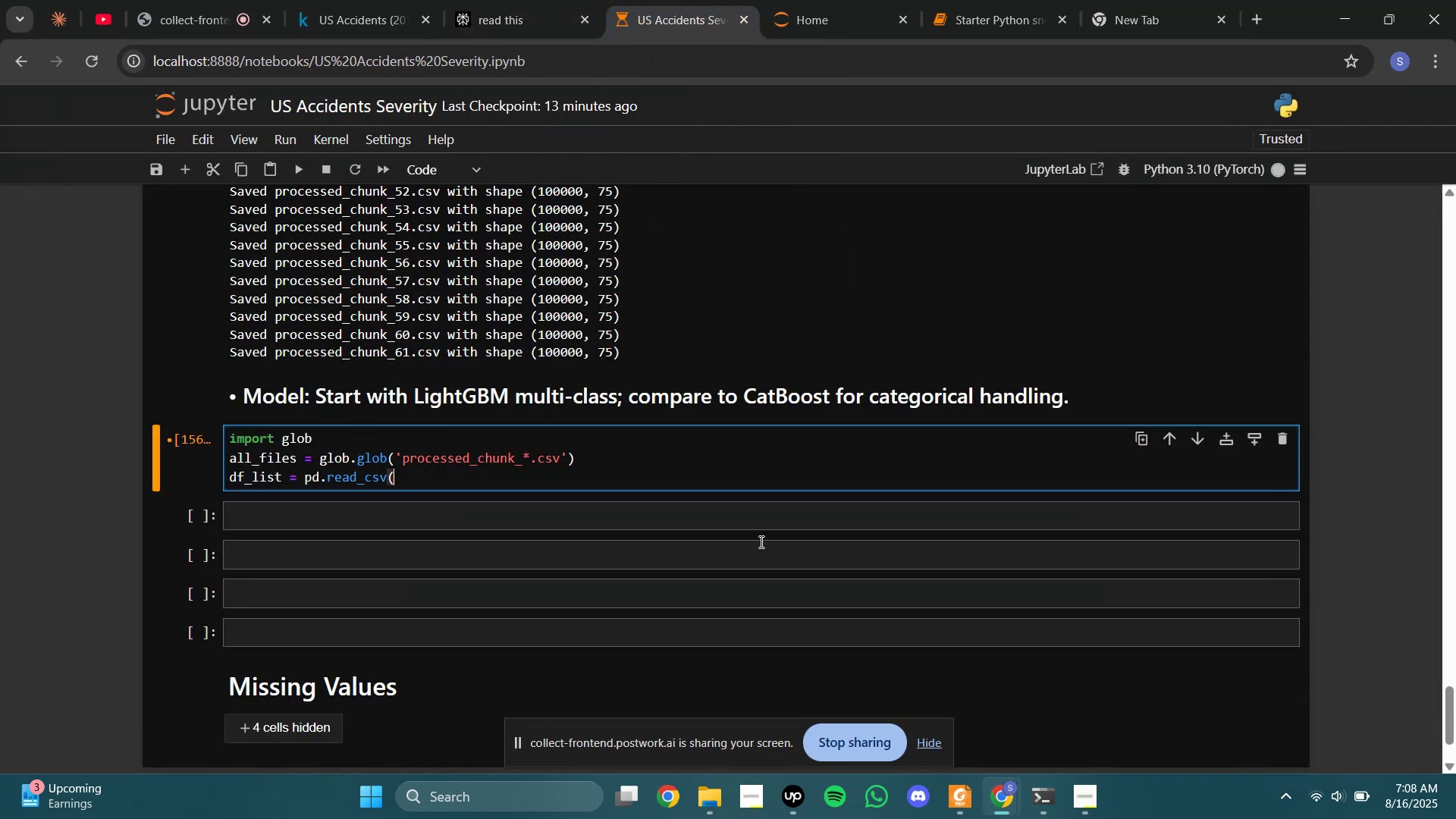 
key(Backspace)
 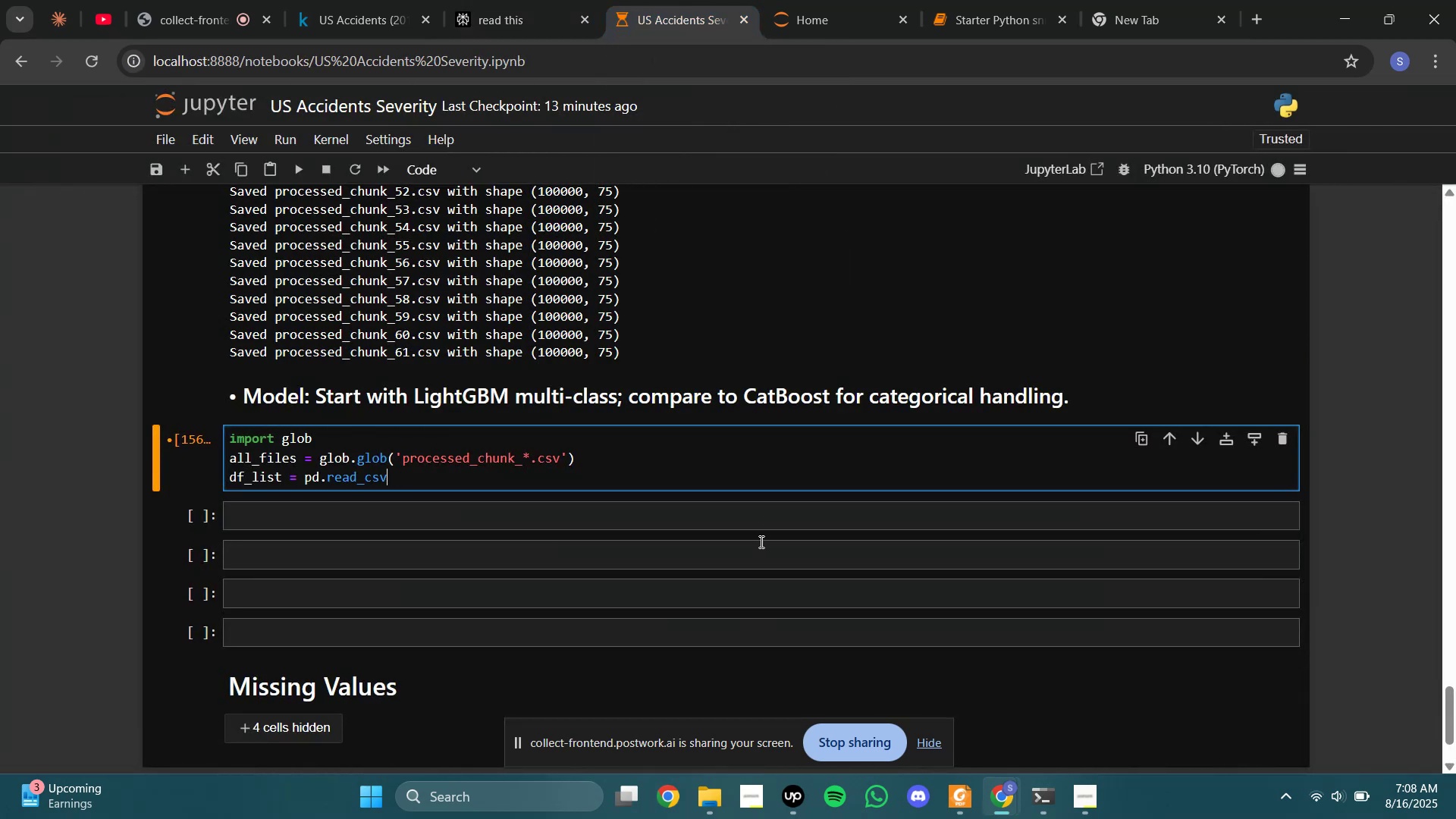 
hold_key(key=ArrowLeft, duration=0.74)
 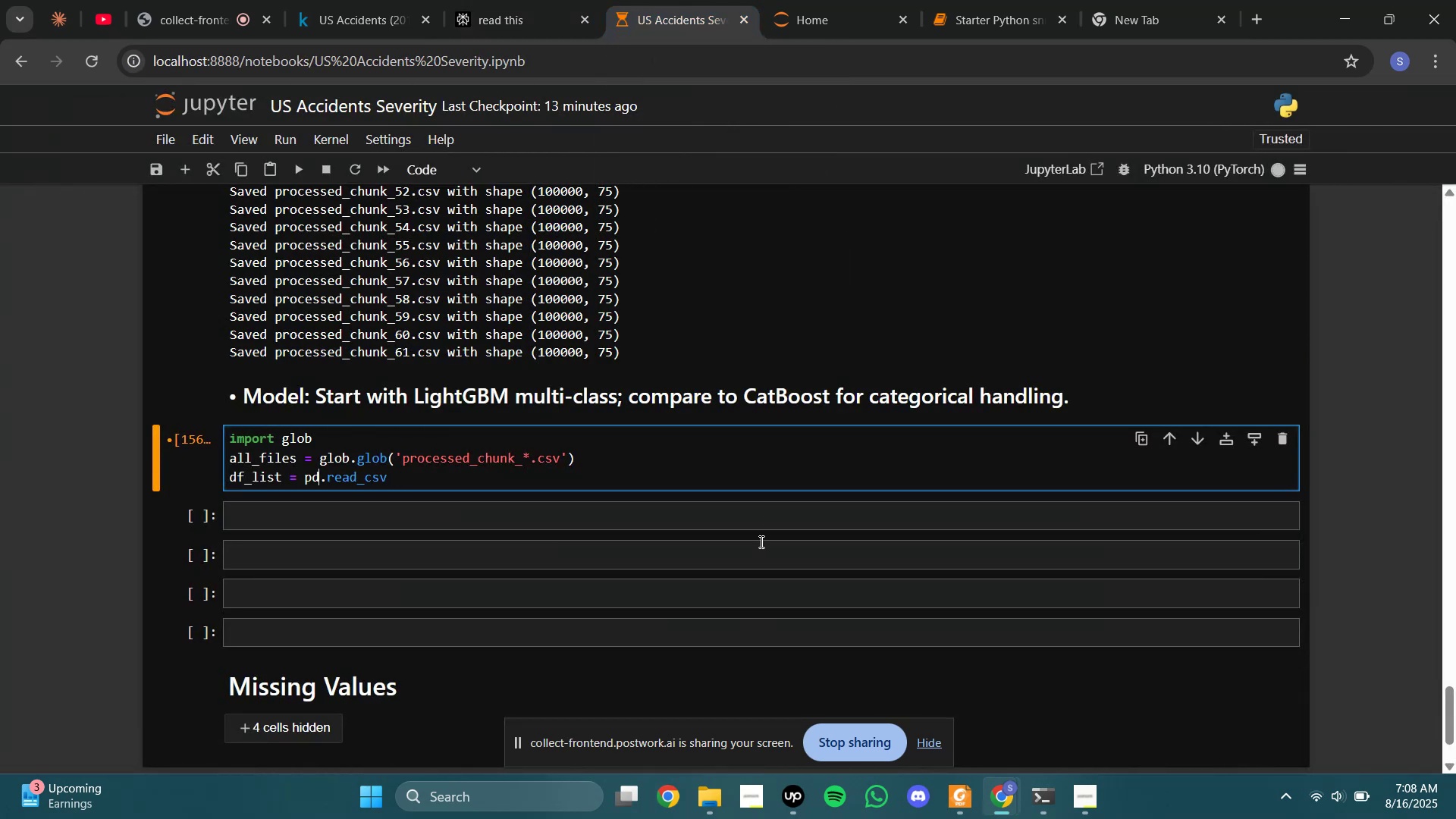 
key(ArrowLeft)
 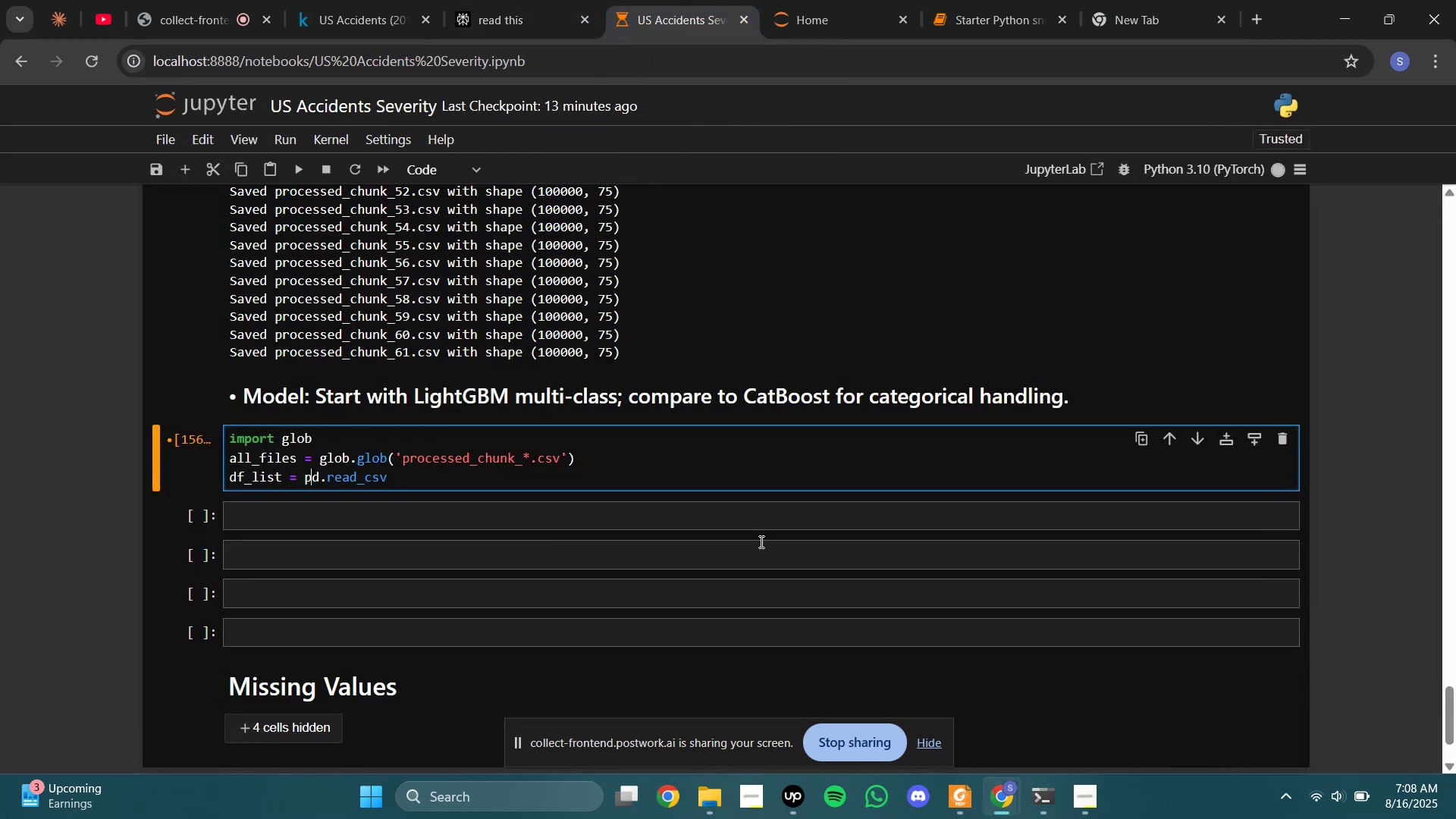 
key(ArrowLeft)
 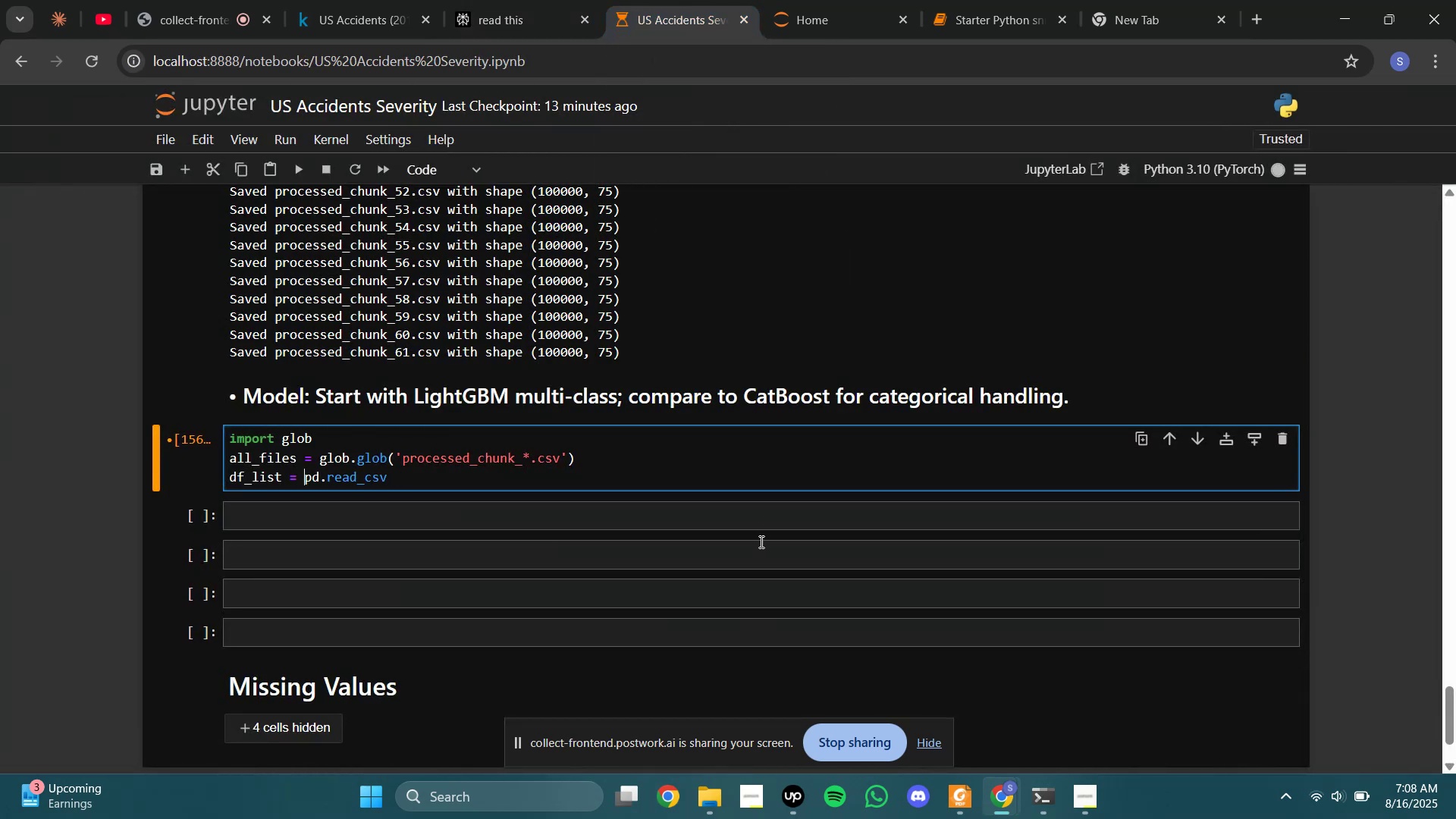 
key(BracketLeft)
 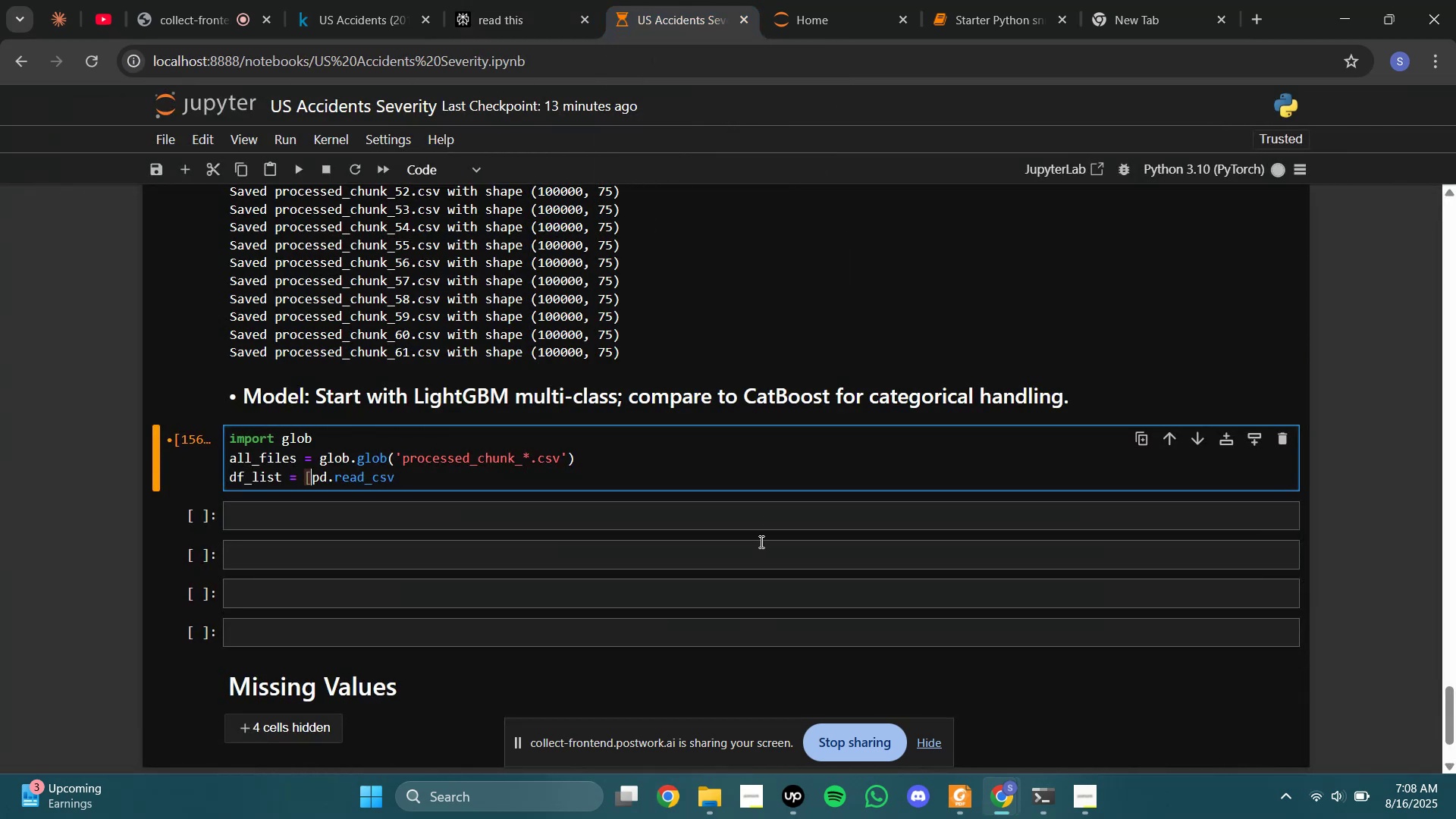 
hold_key(key=ArrowRight, duration=0.75)
 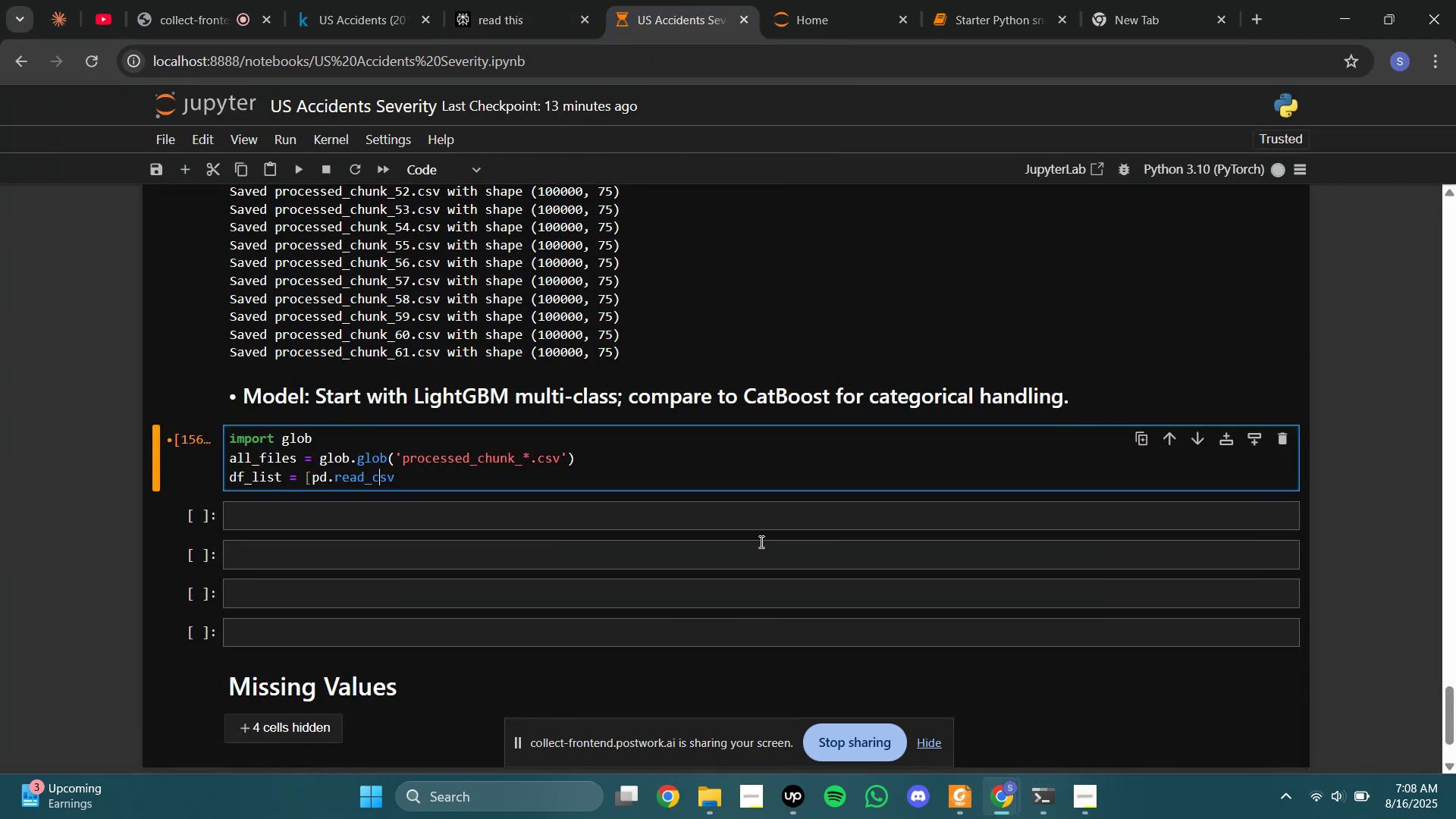 
key(ArrowRight)
 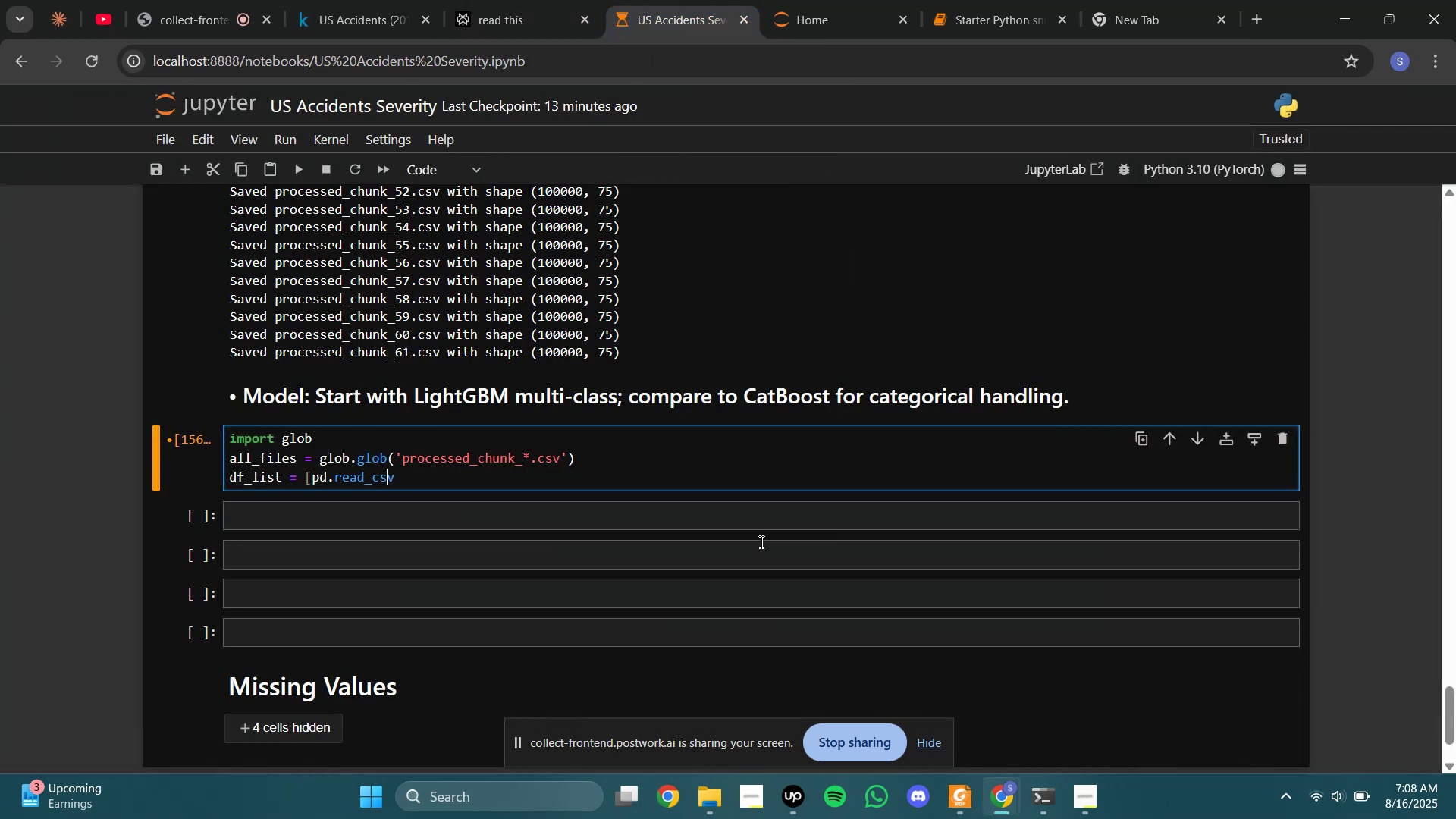 
key(ArrowRight)
 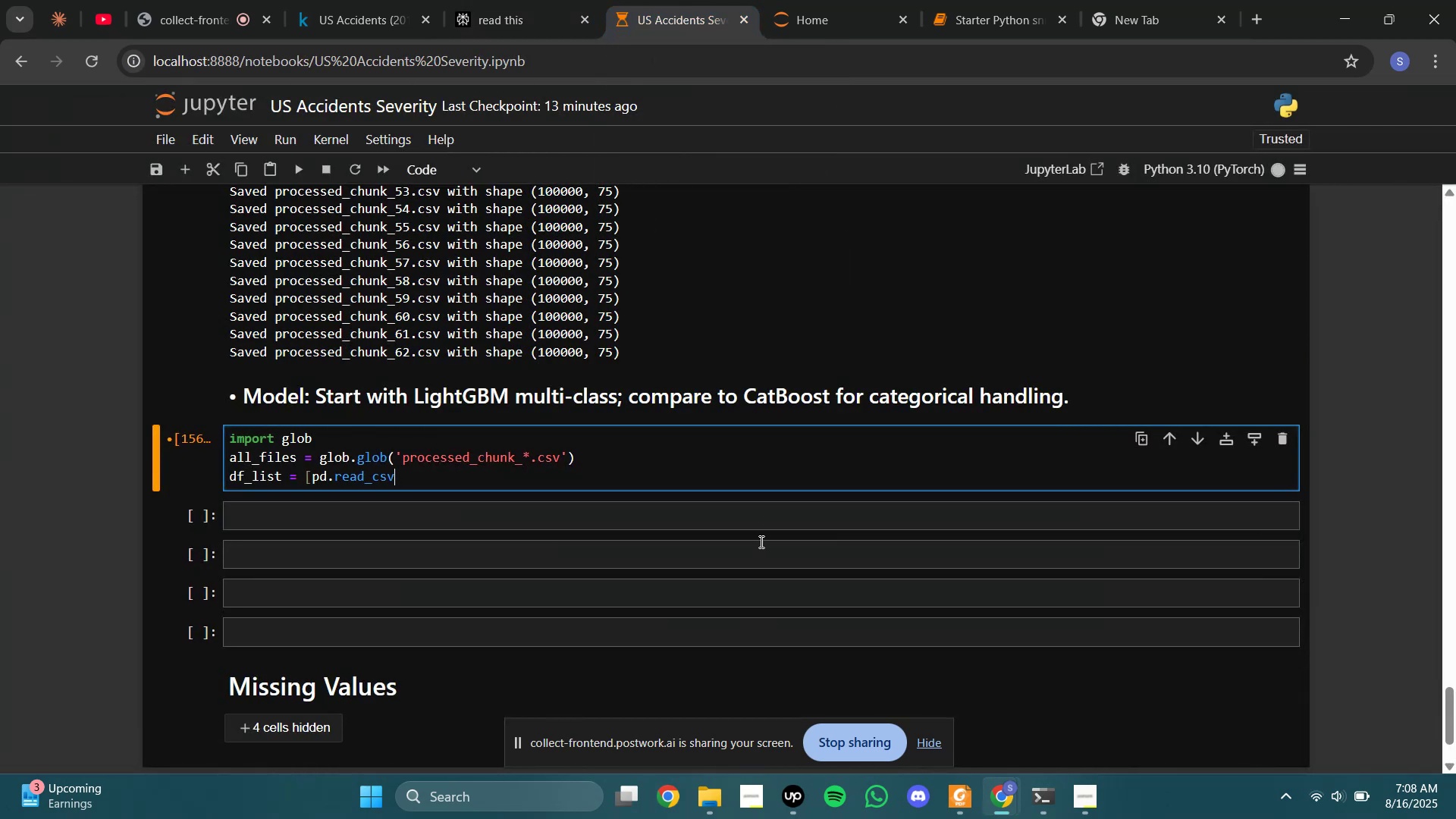 
key(BracketRight)
 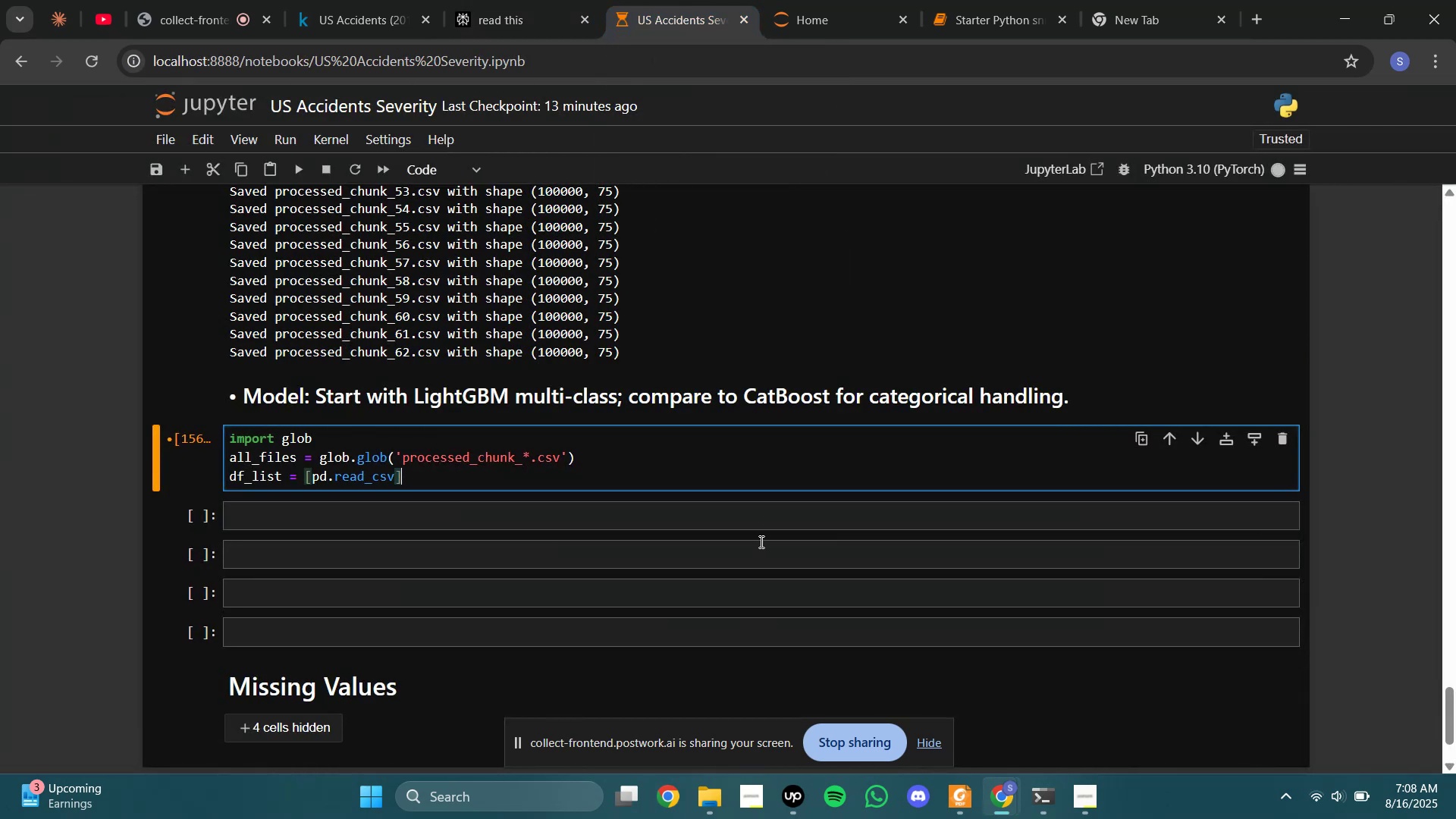 
key(ArrowLeft)
 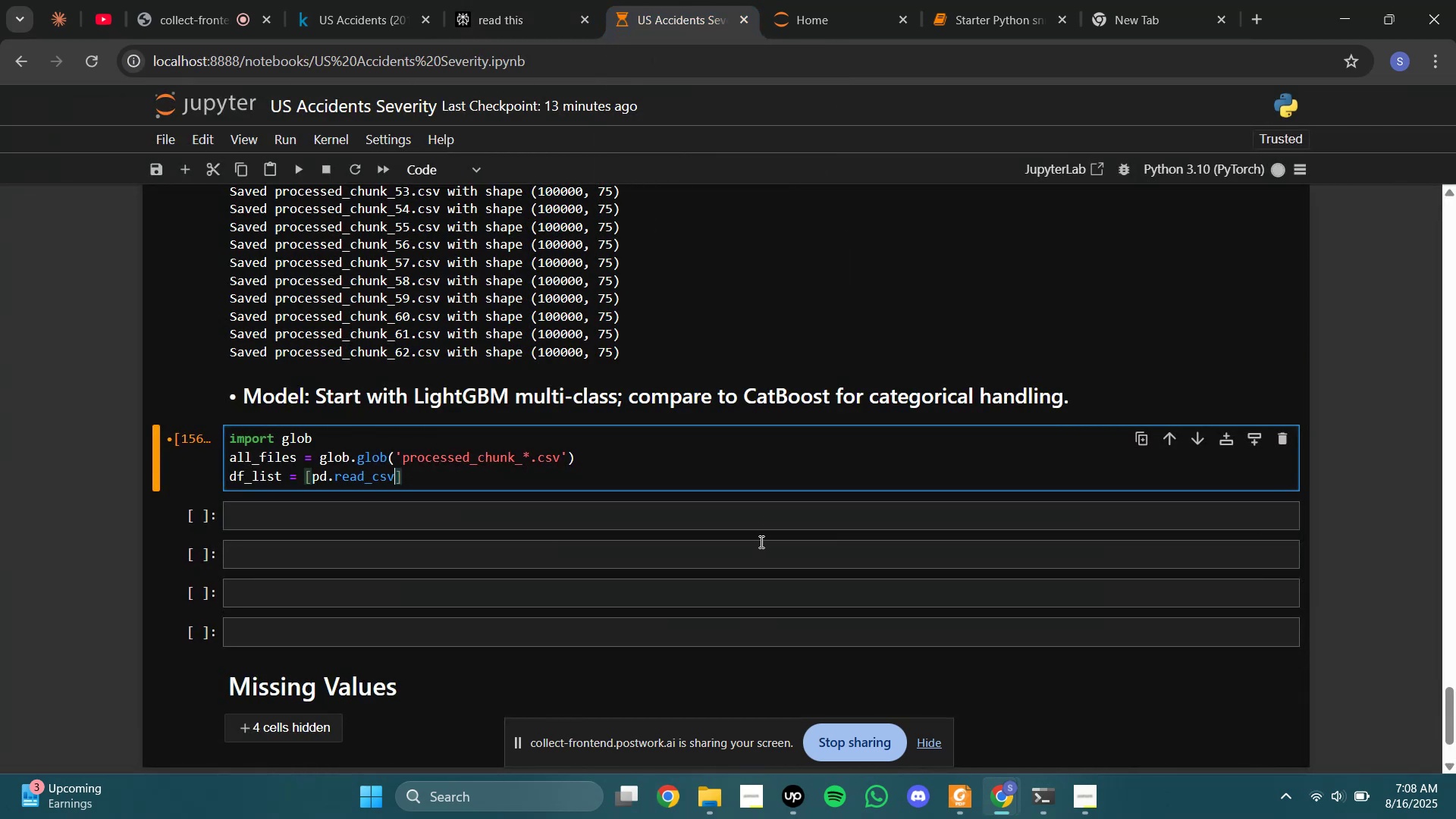 
type( for file in allfiles)
 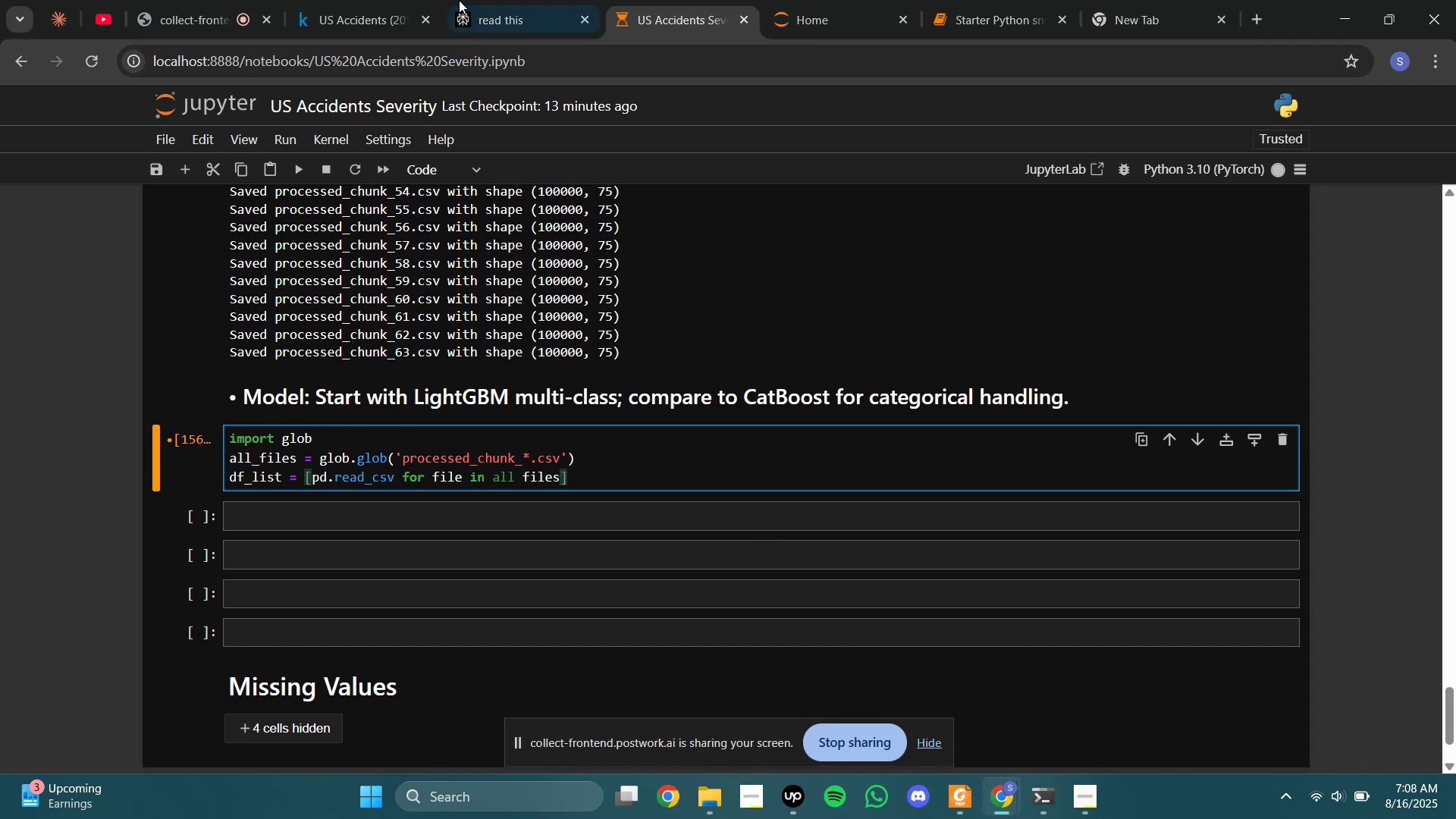 
left_click([481, 0])
 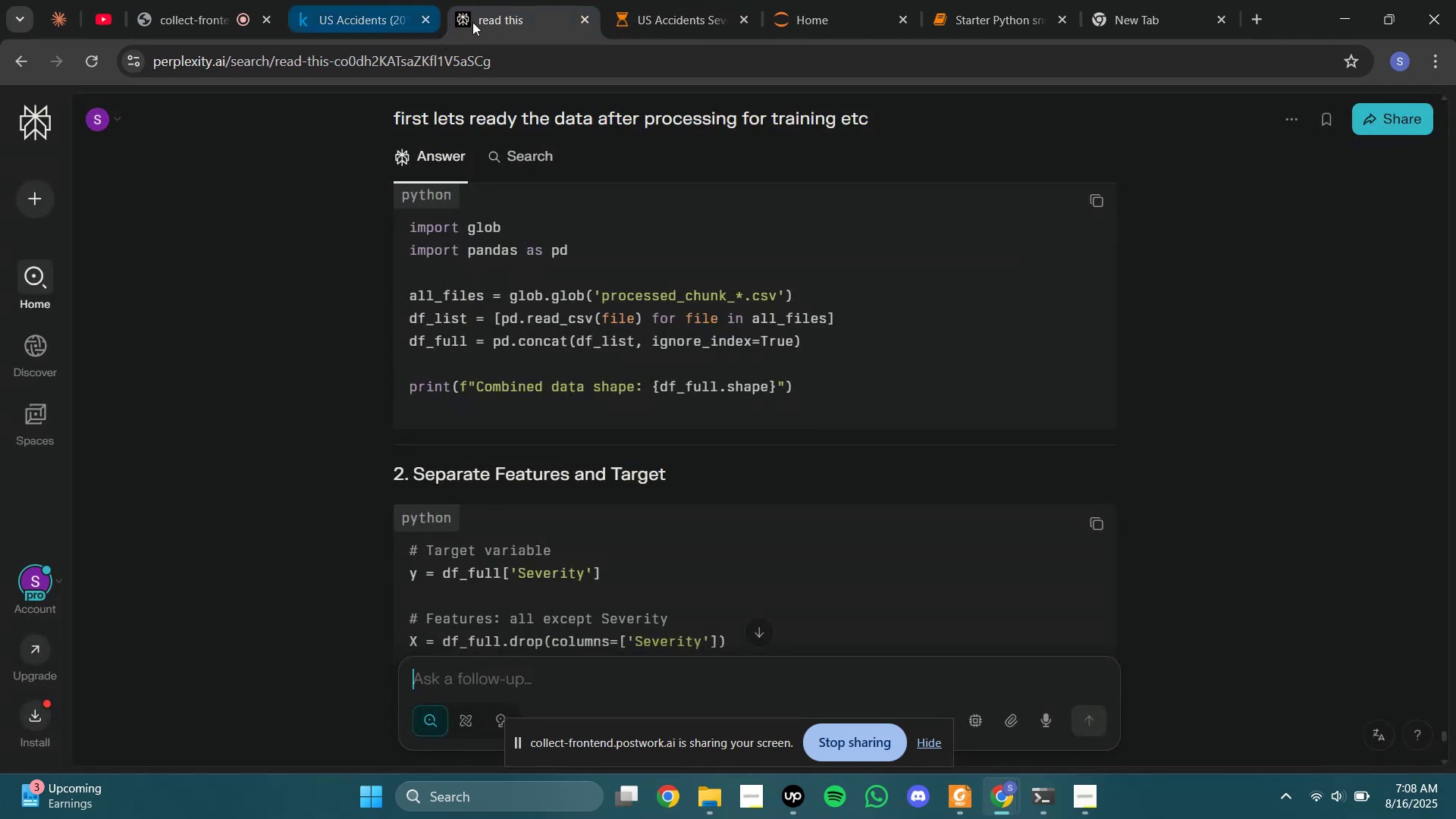 
left_click([641, 0])
 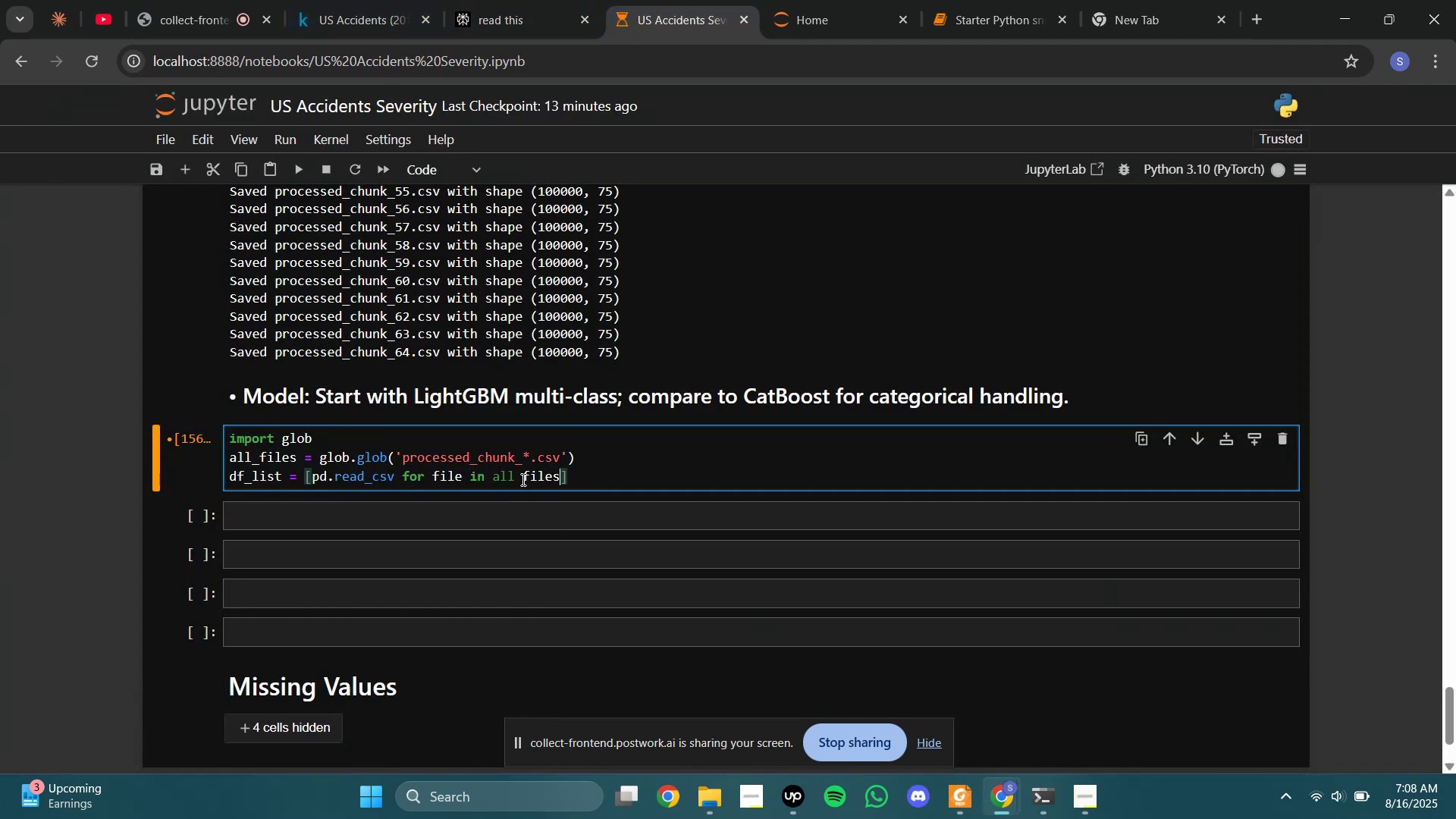 
left_click([523, 479])
 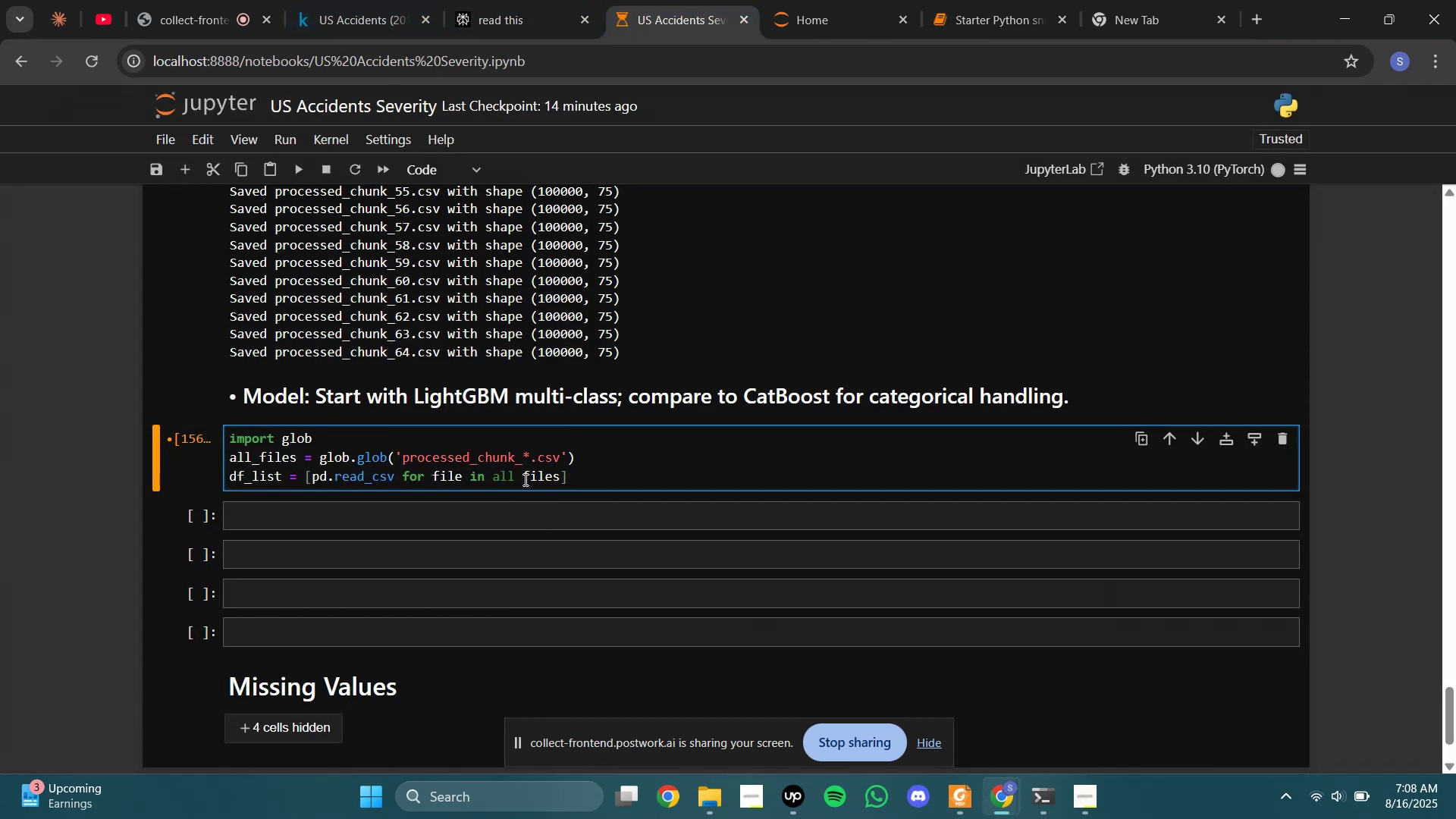 
key(Backspace)
 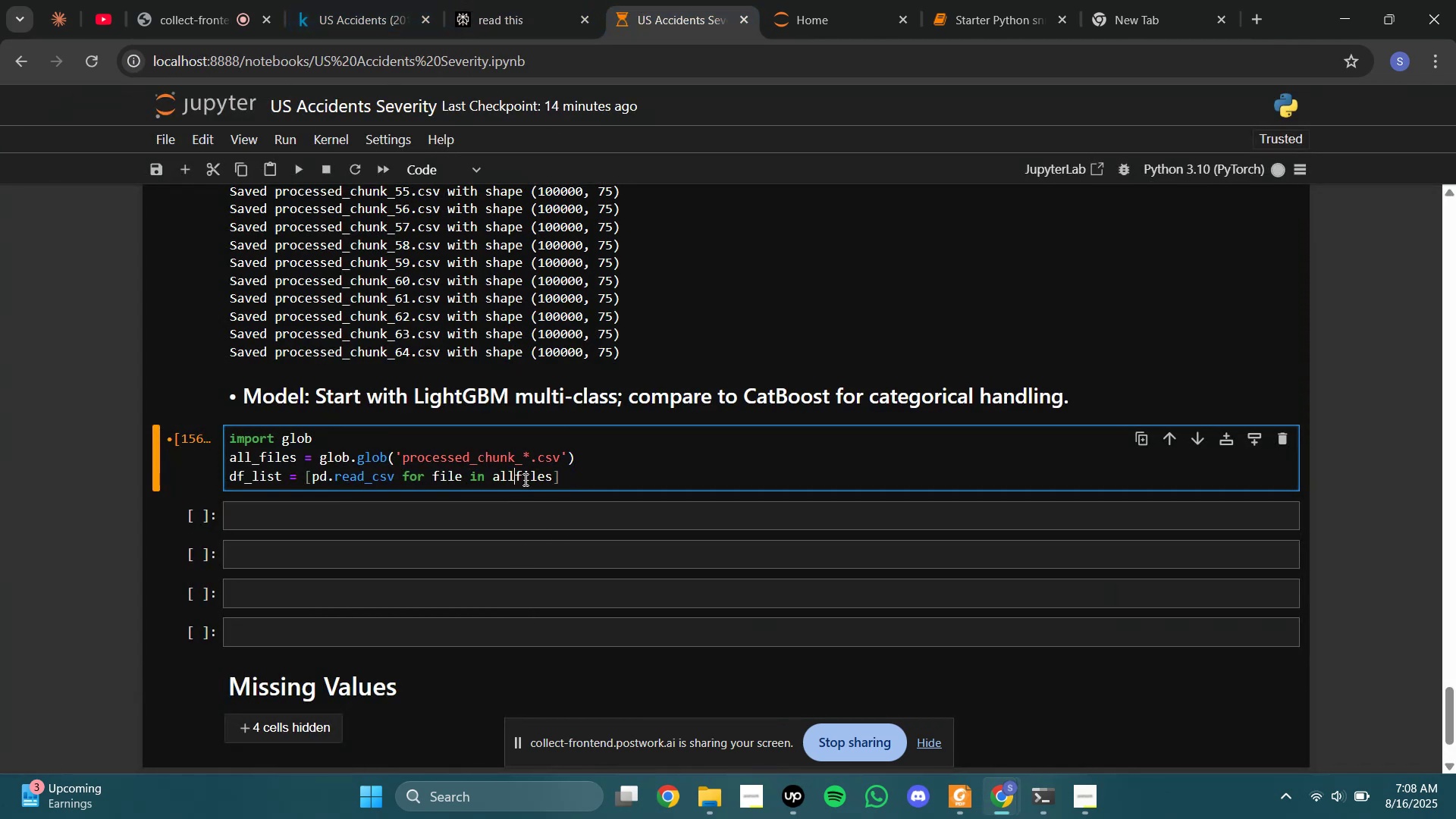 
key(Shift+Minus)
 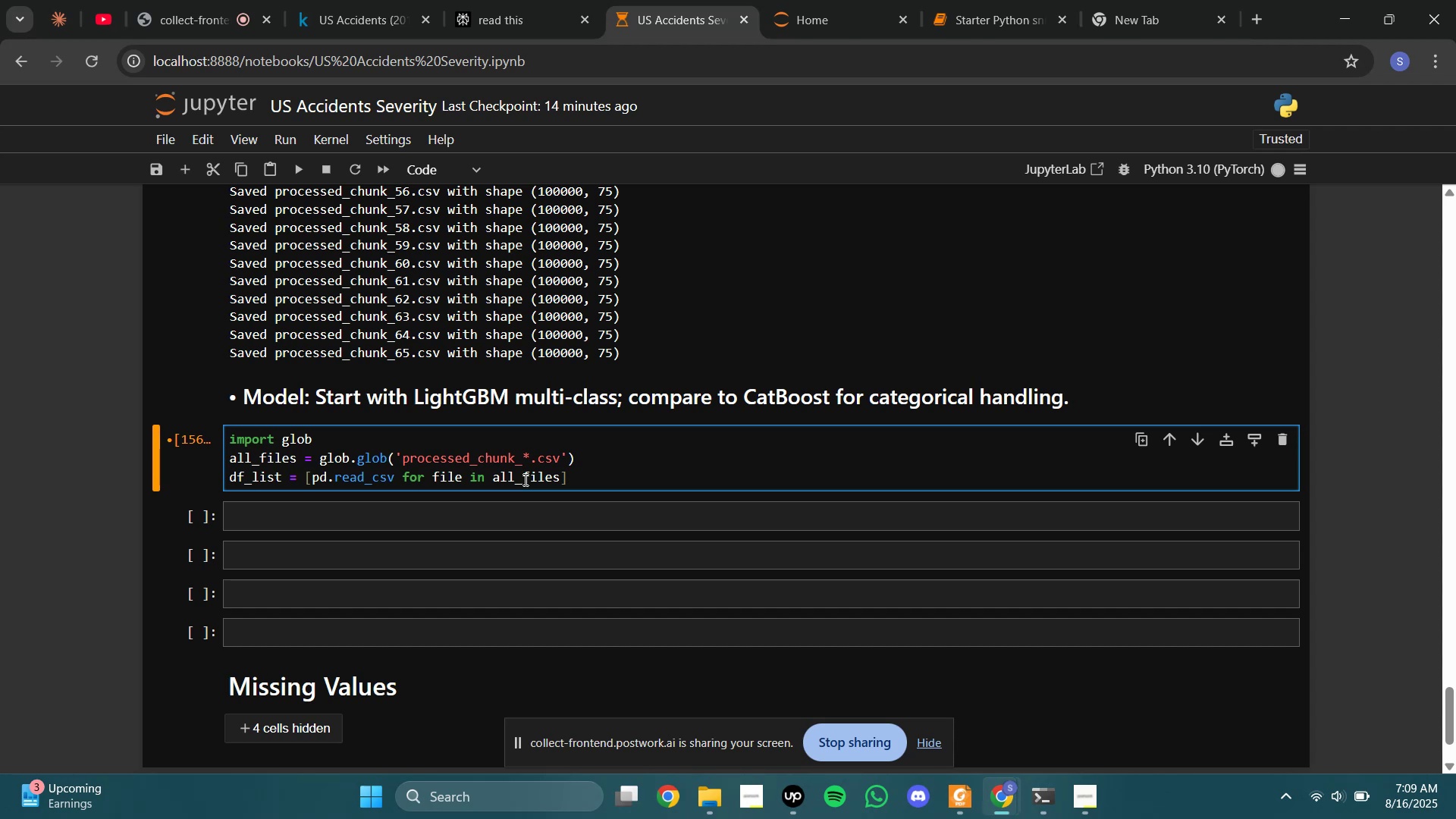 
left_click([560, 0])
 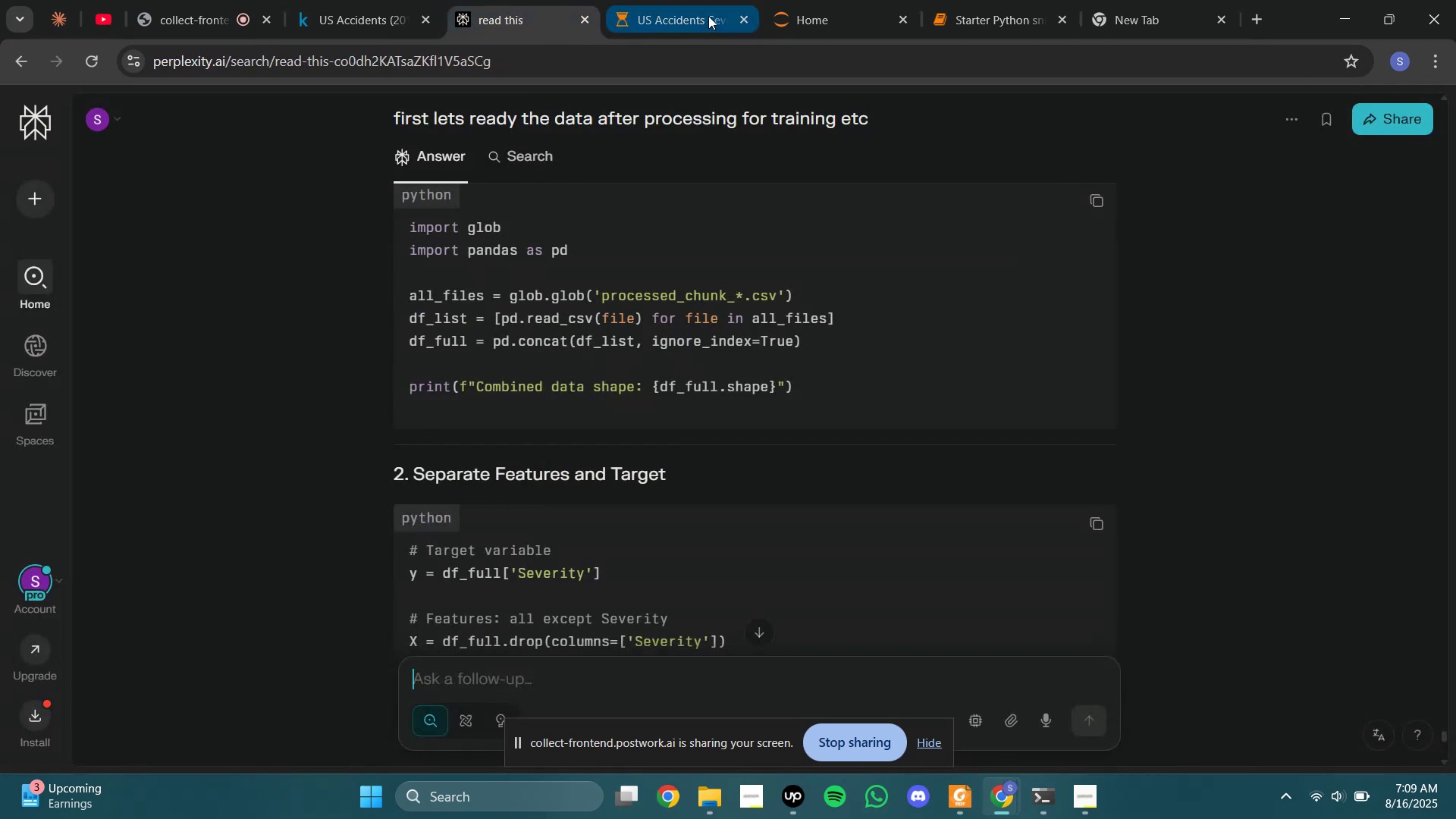 
left_click([708, 16])
 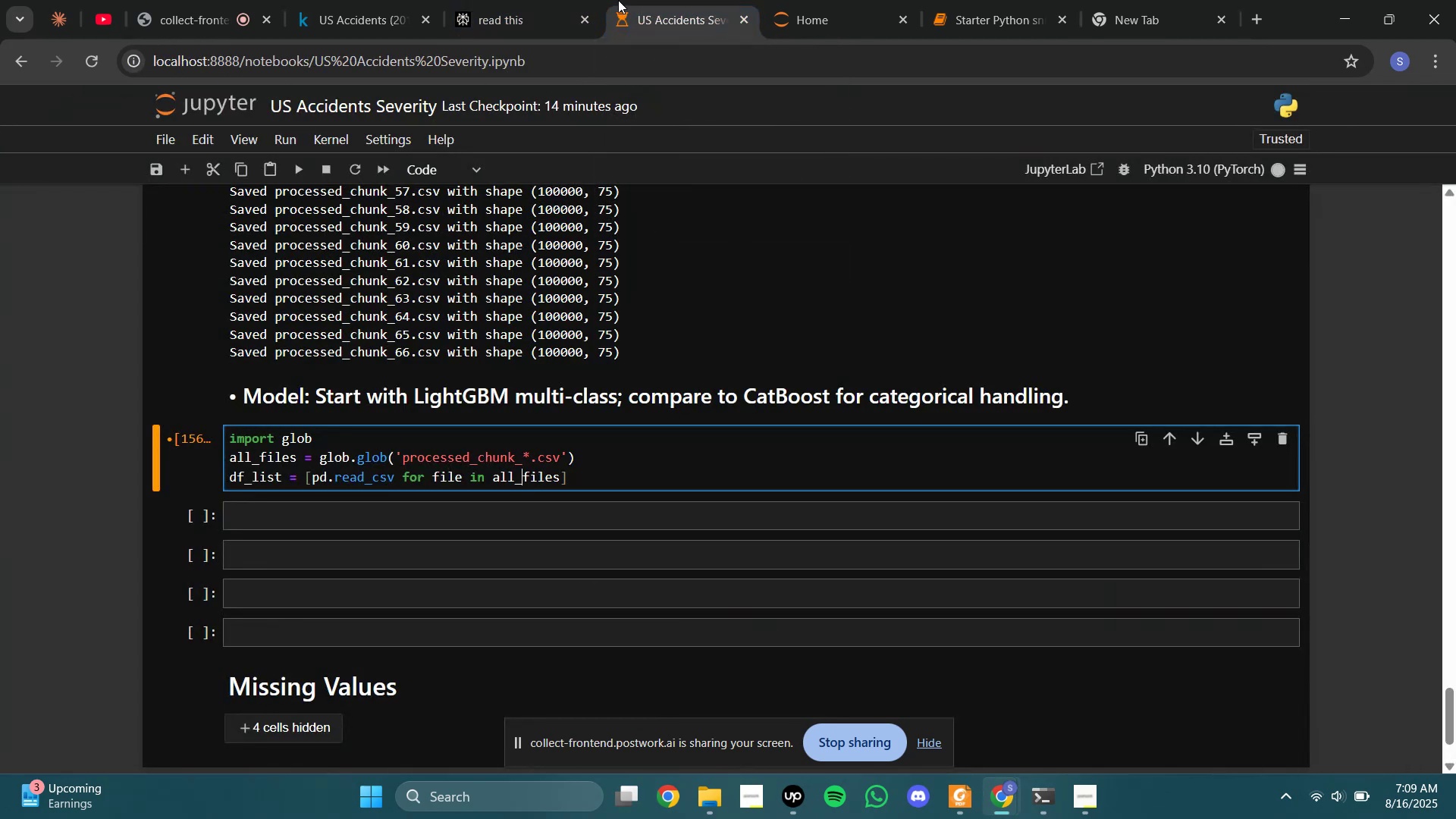 
left_click([617, 0])
 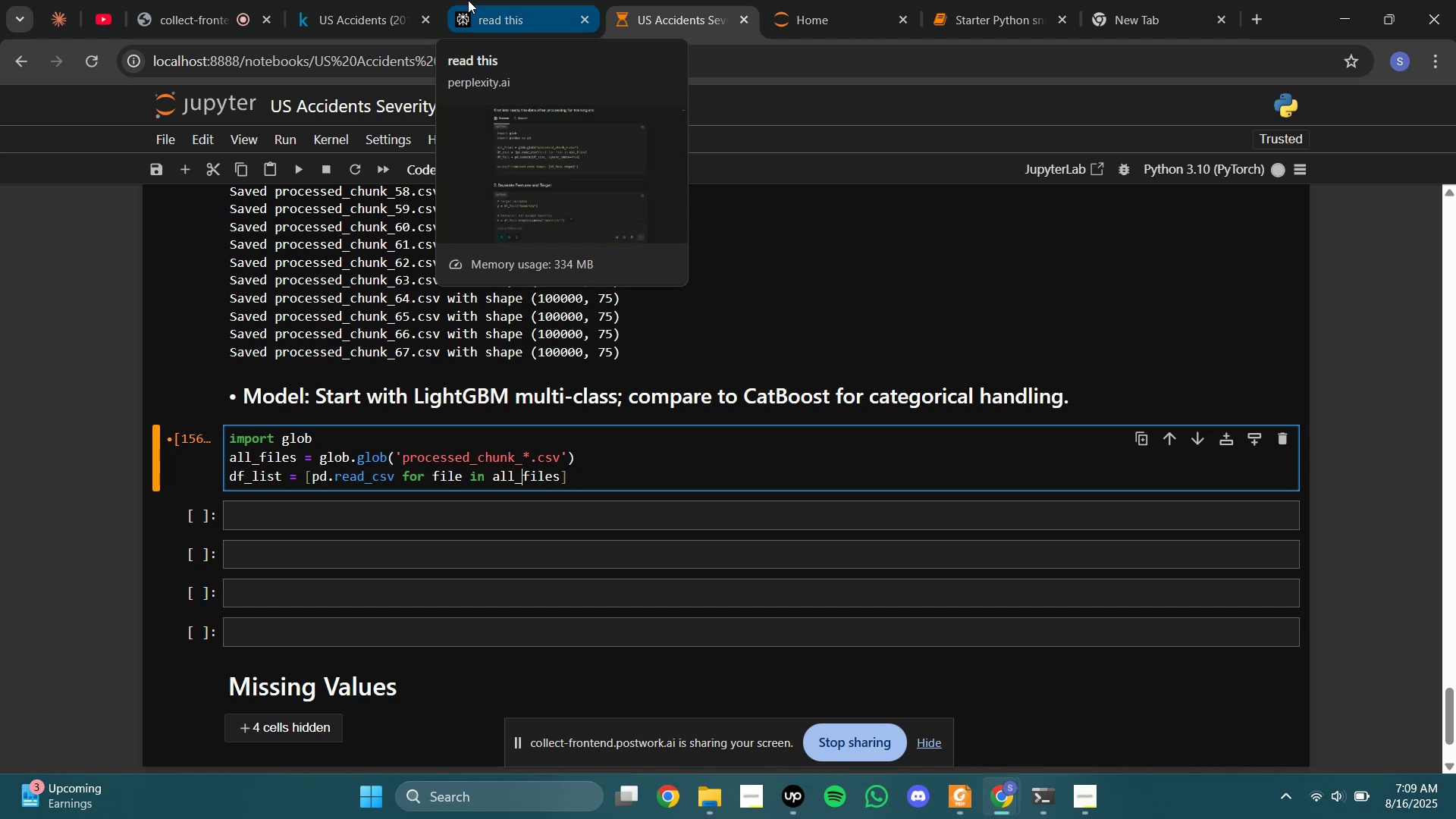 
left_click([468, 0])
 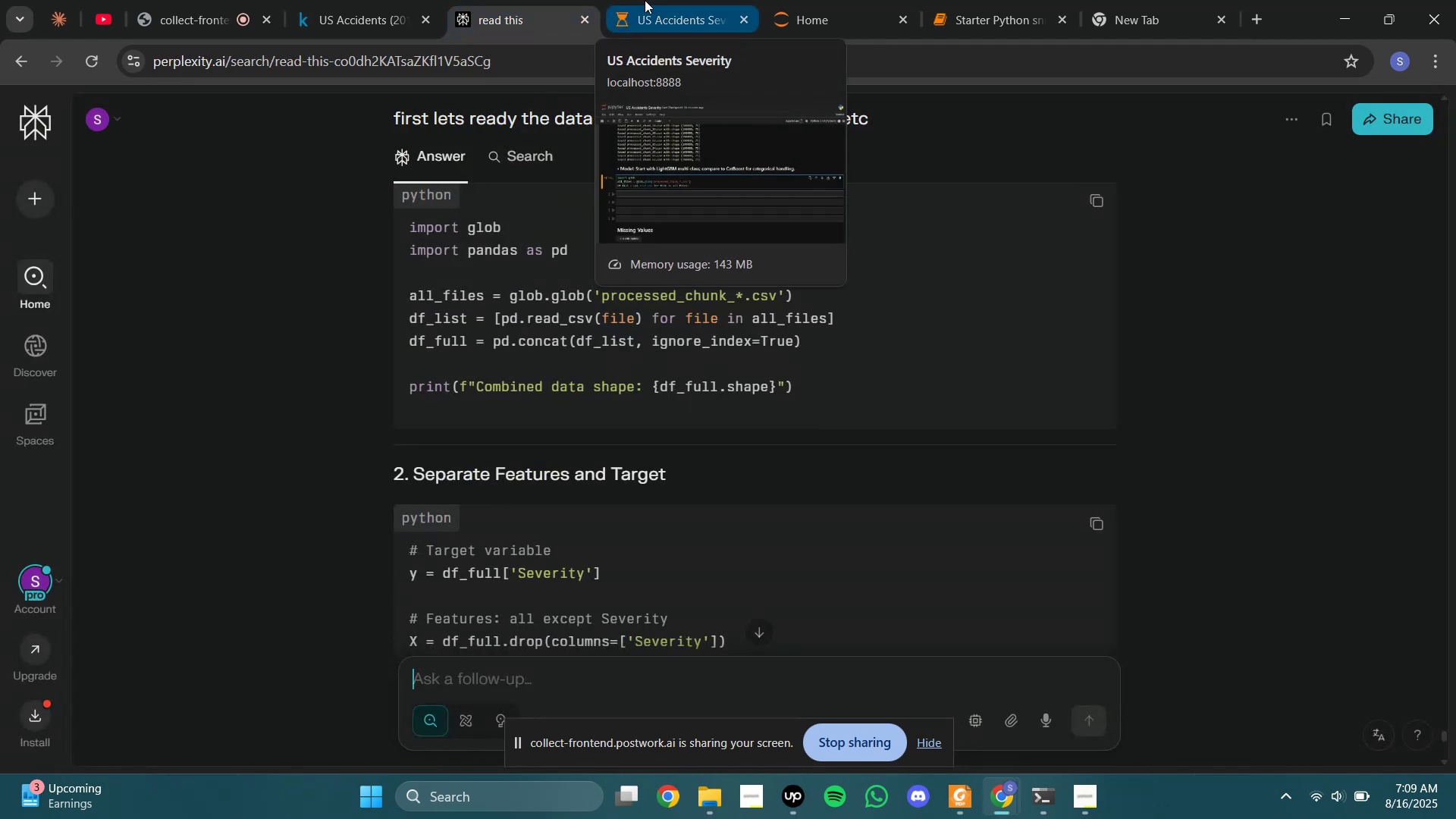 
left_click([645, 0])
 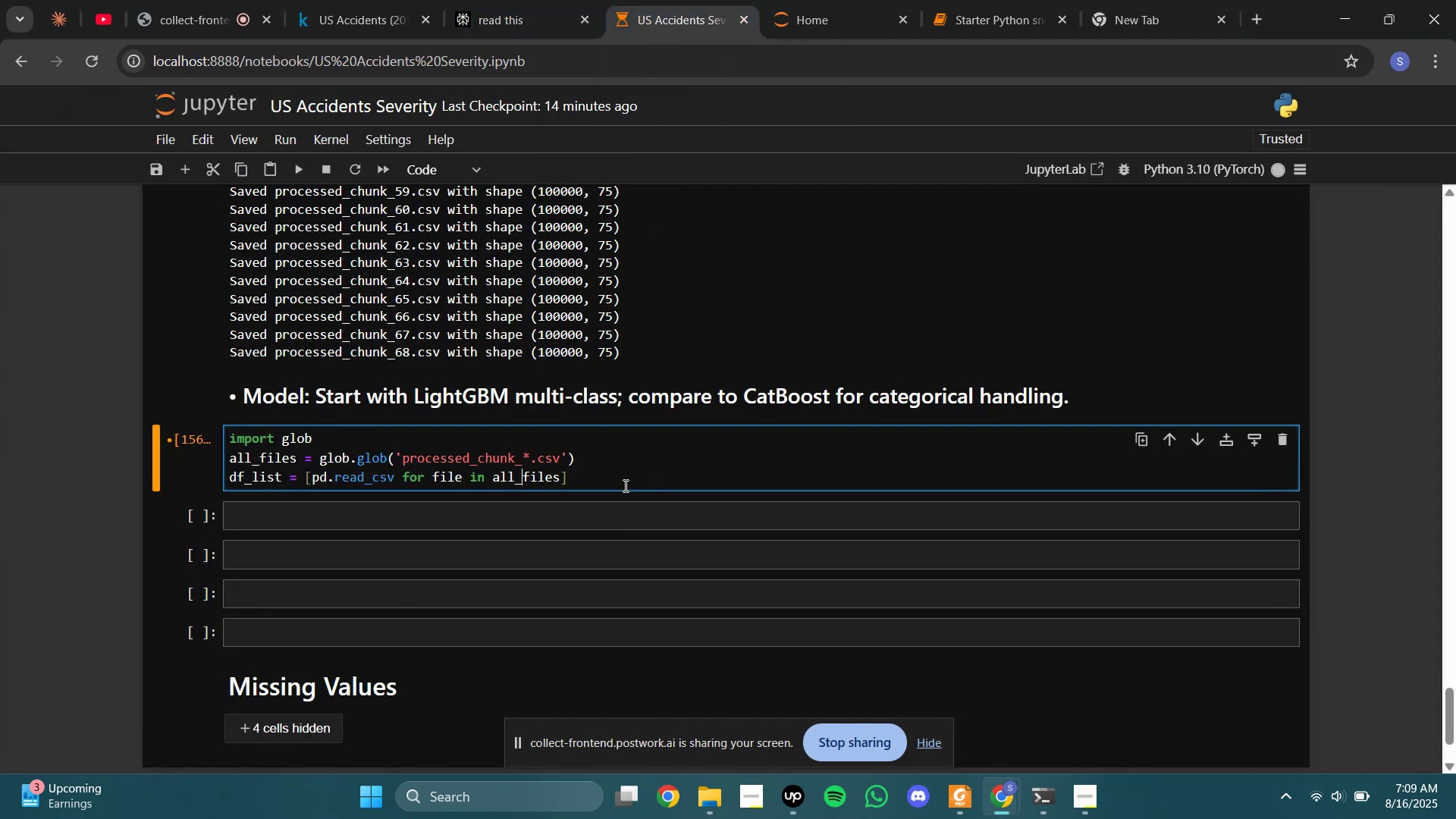 
left_click([624, 485])
 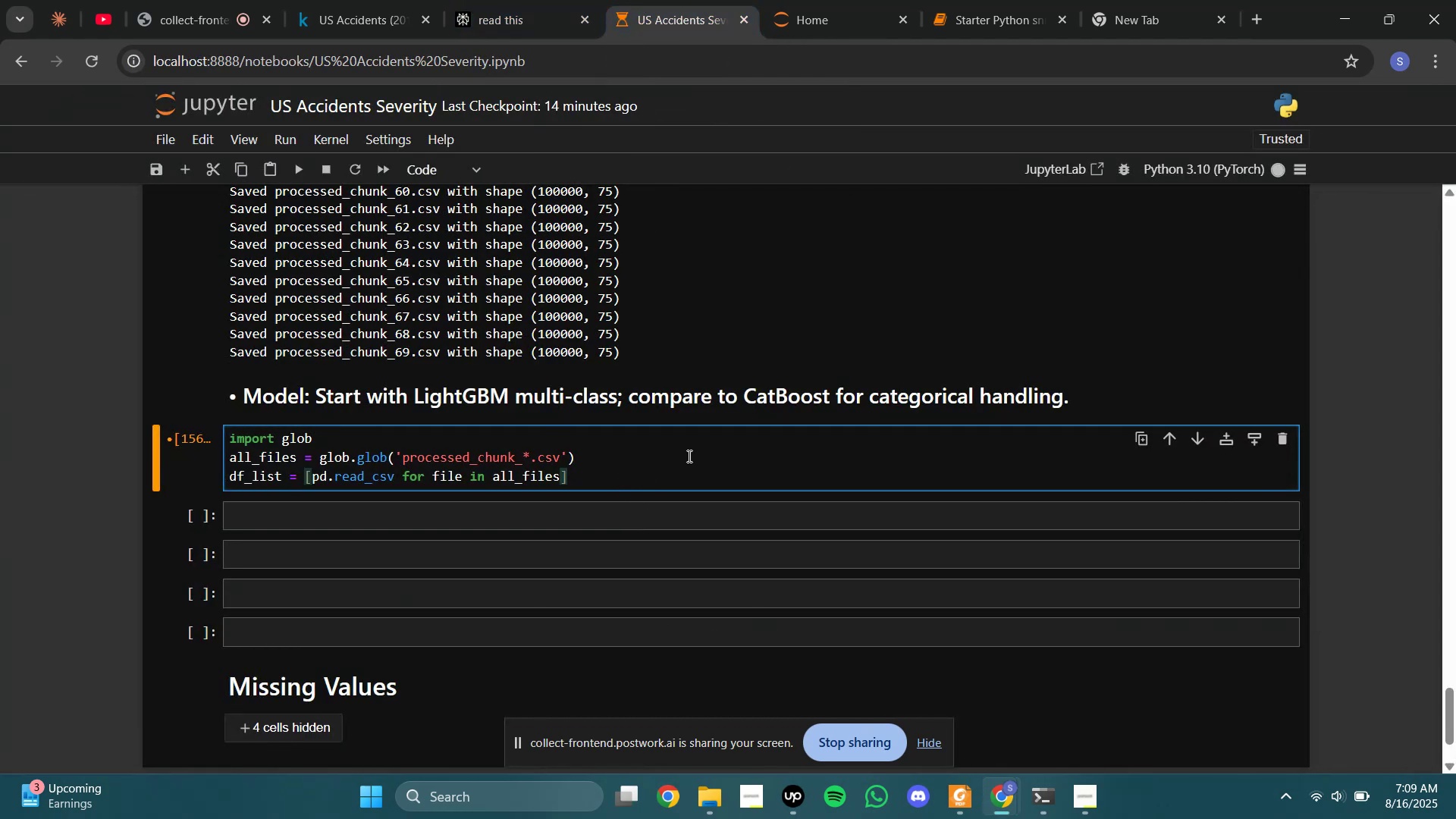 
key(Shift+ShiftRight)
 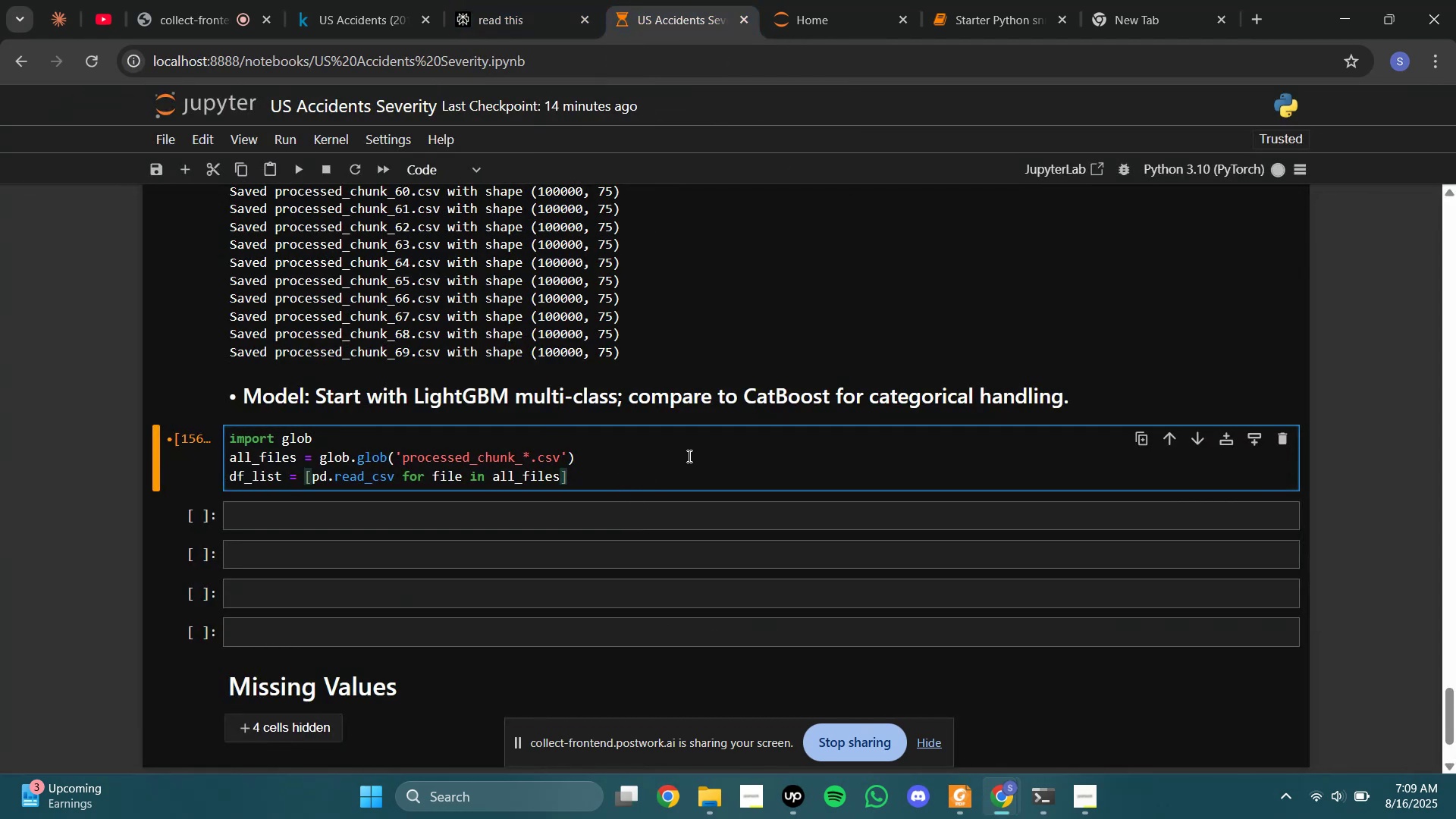 
key(Enter)
 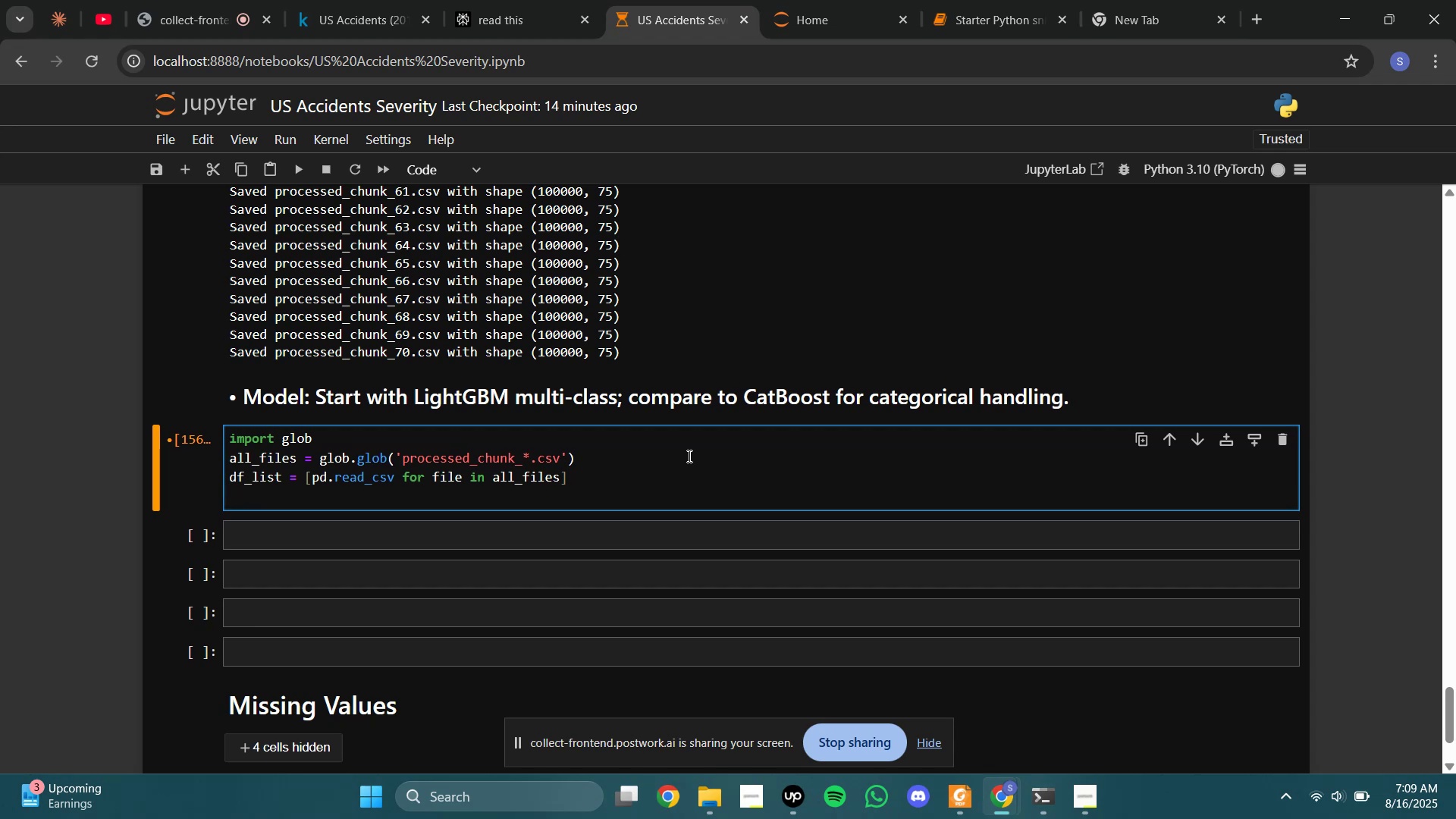 
type(df_full = pd.concat)
 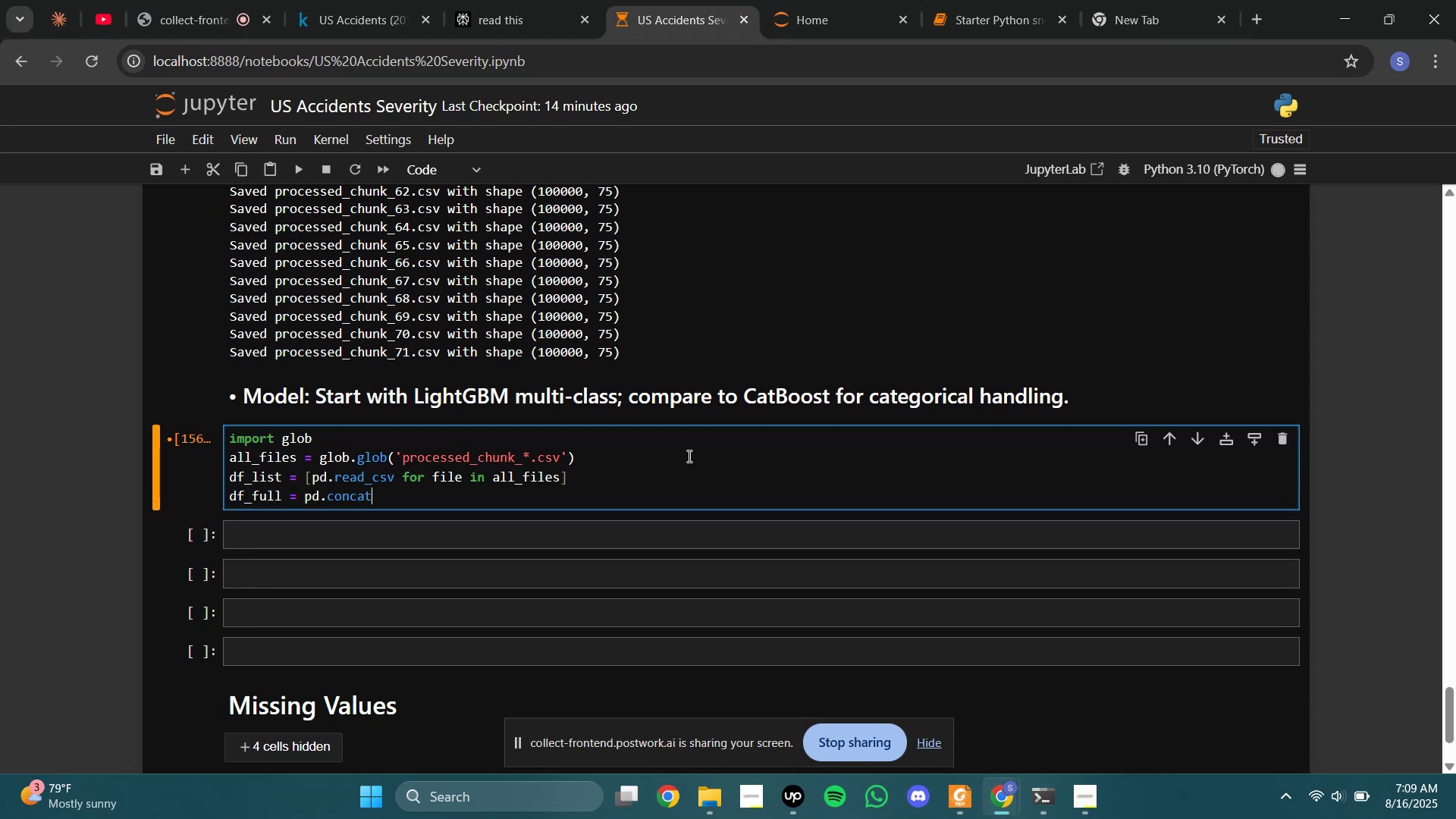 
hold_key(key=ShiftLeft, duration=0.86)
 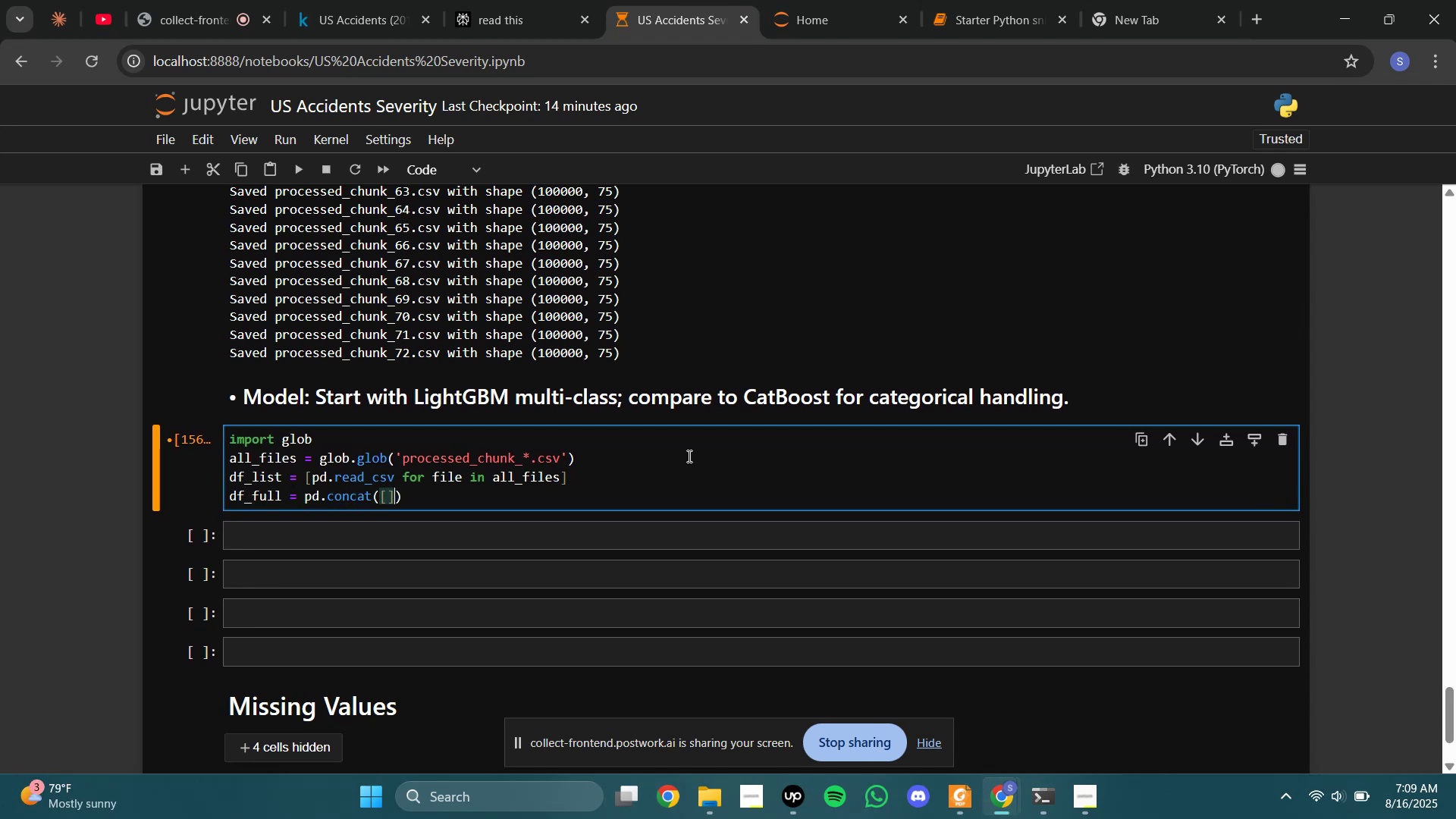 
hold_key(key=9, duration=0.6)
 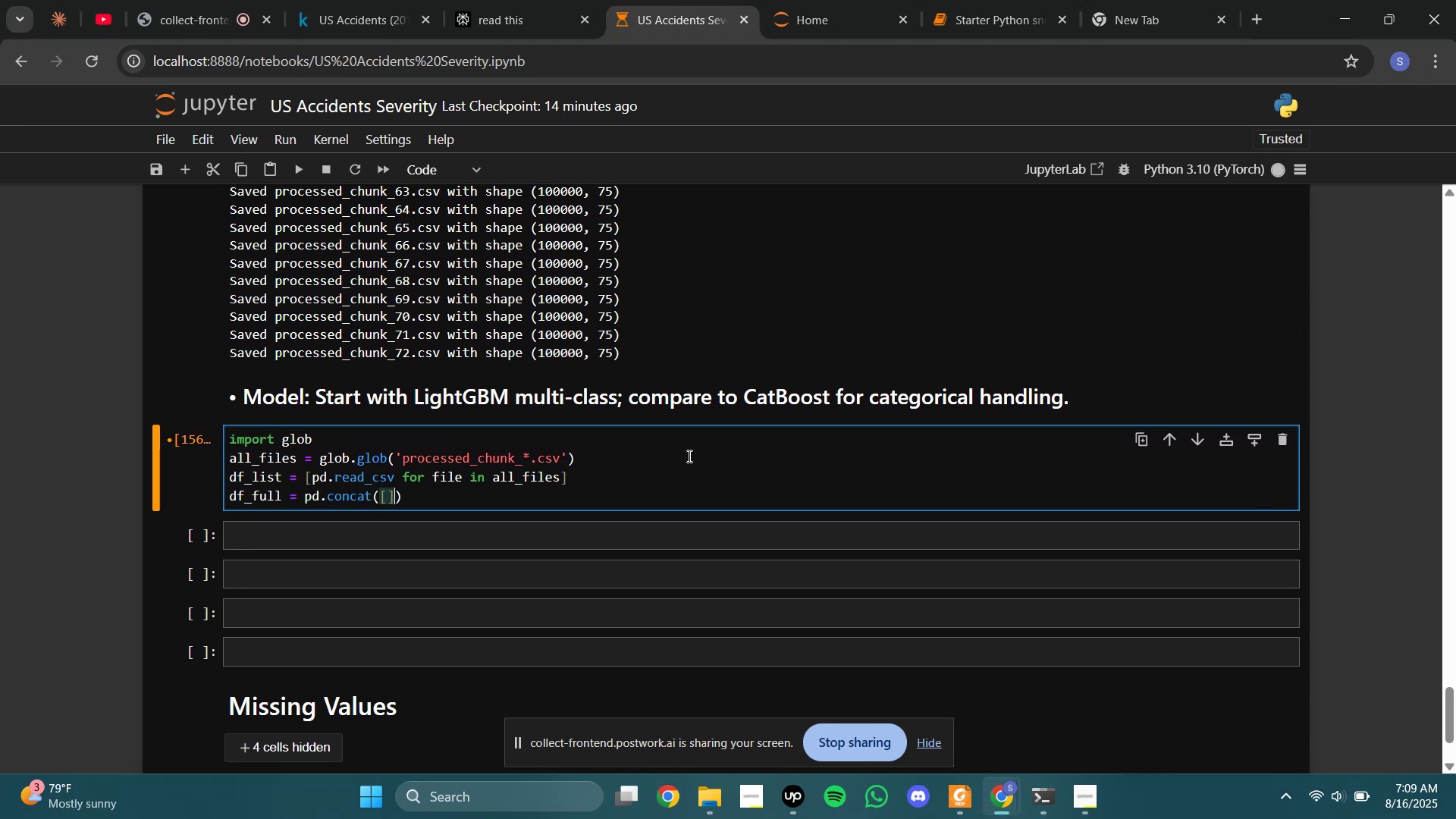 
key(ArrowLeft)
 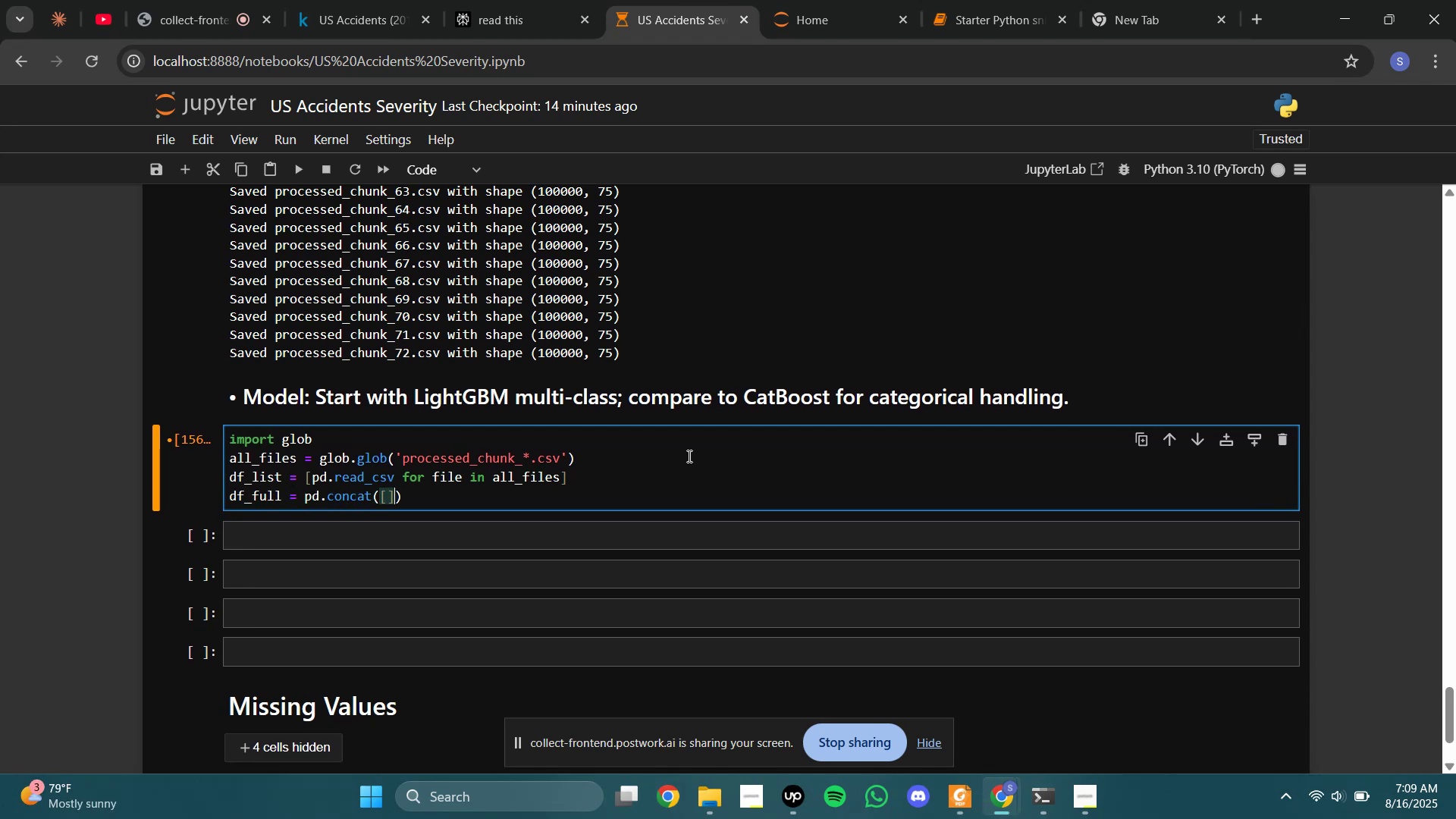 
key(BracketLeft)
 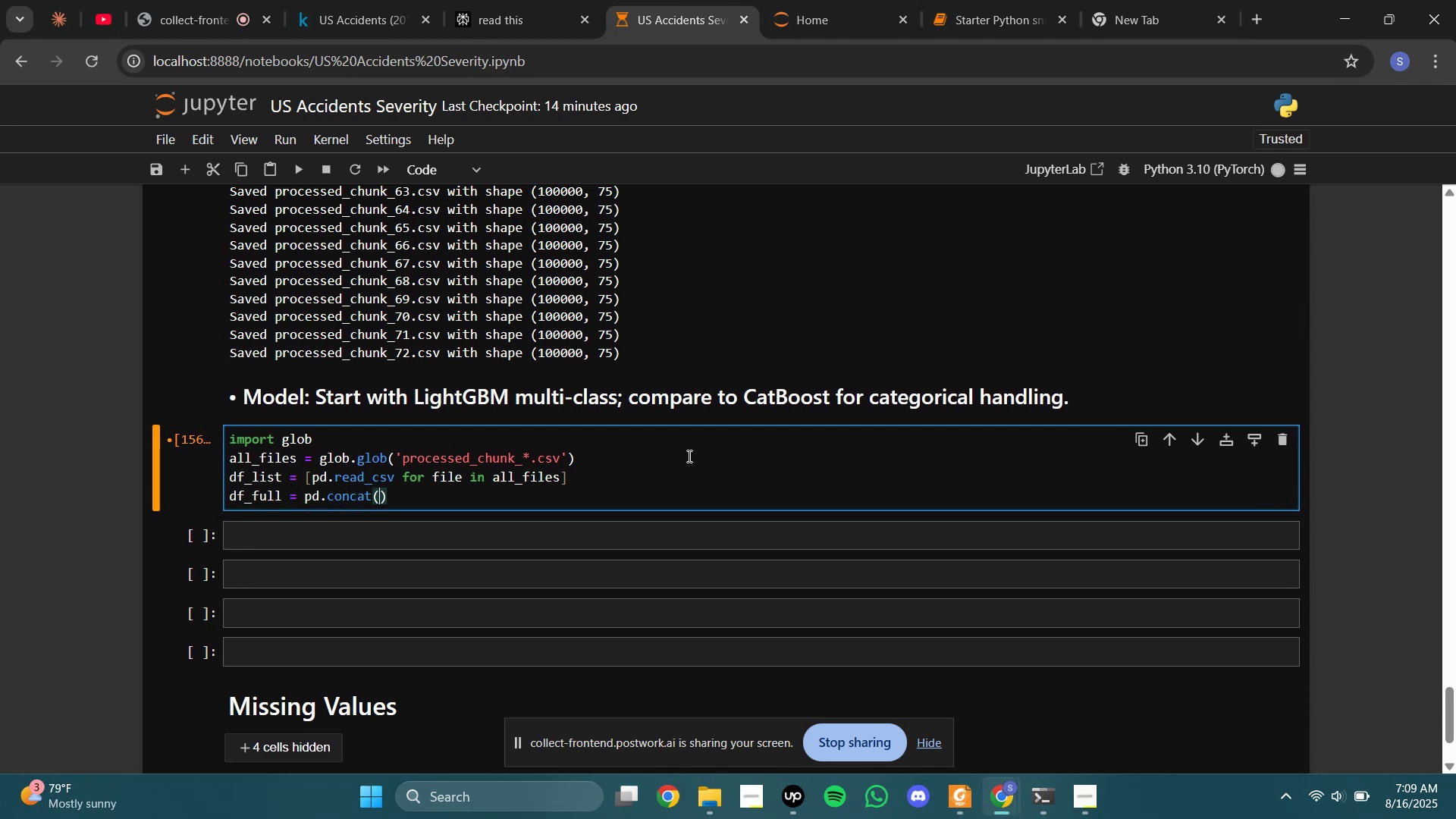 
key(BracketRight)
 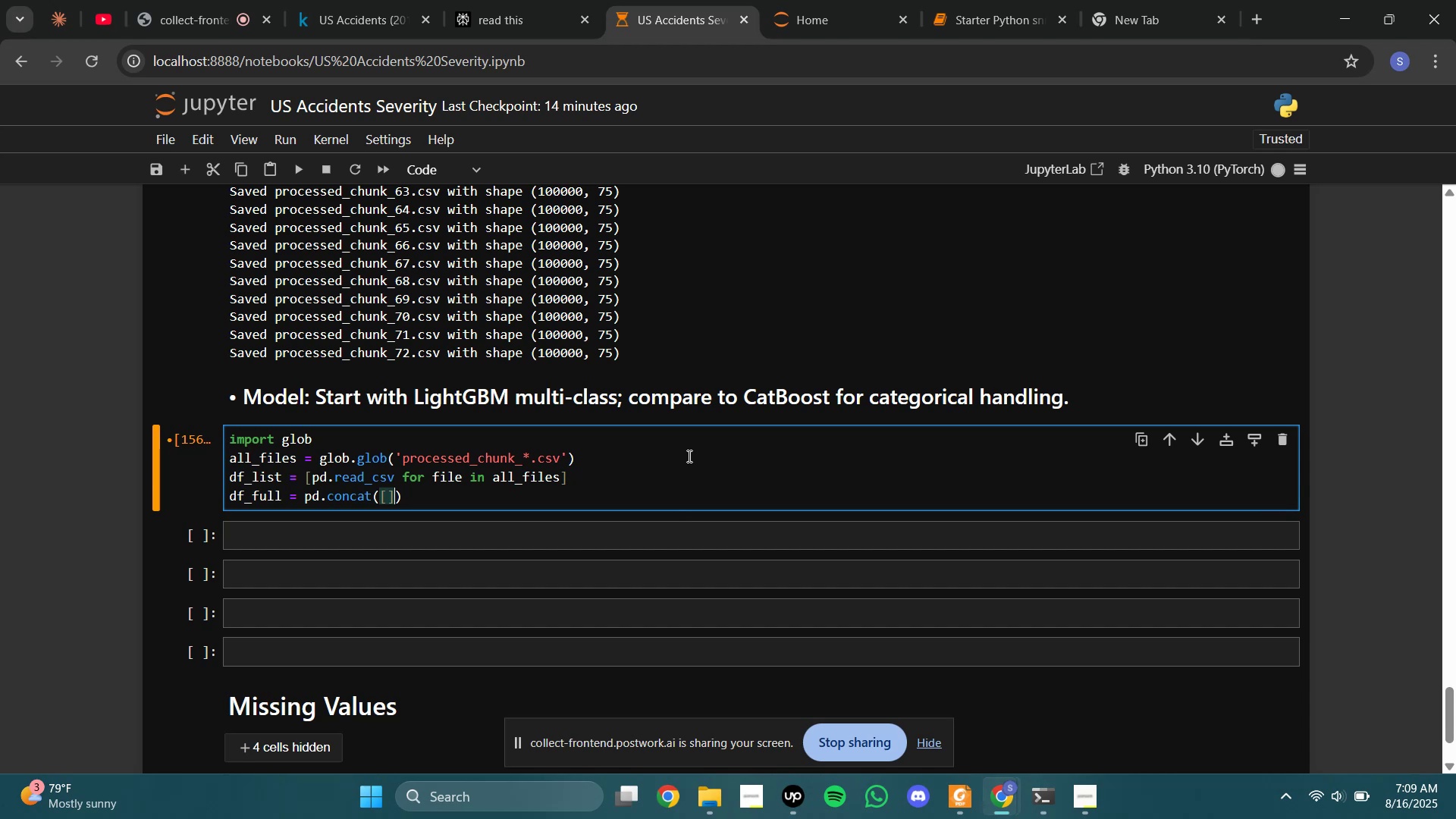 
key(ArrowLeft)
 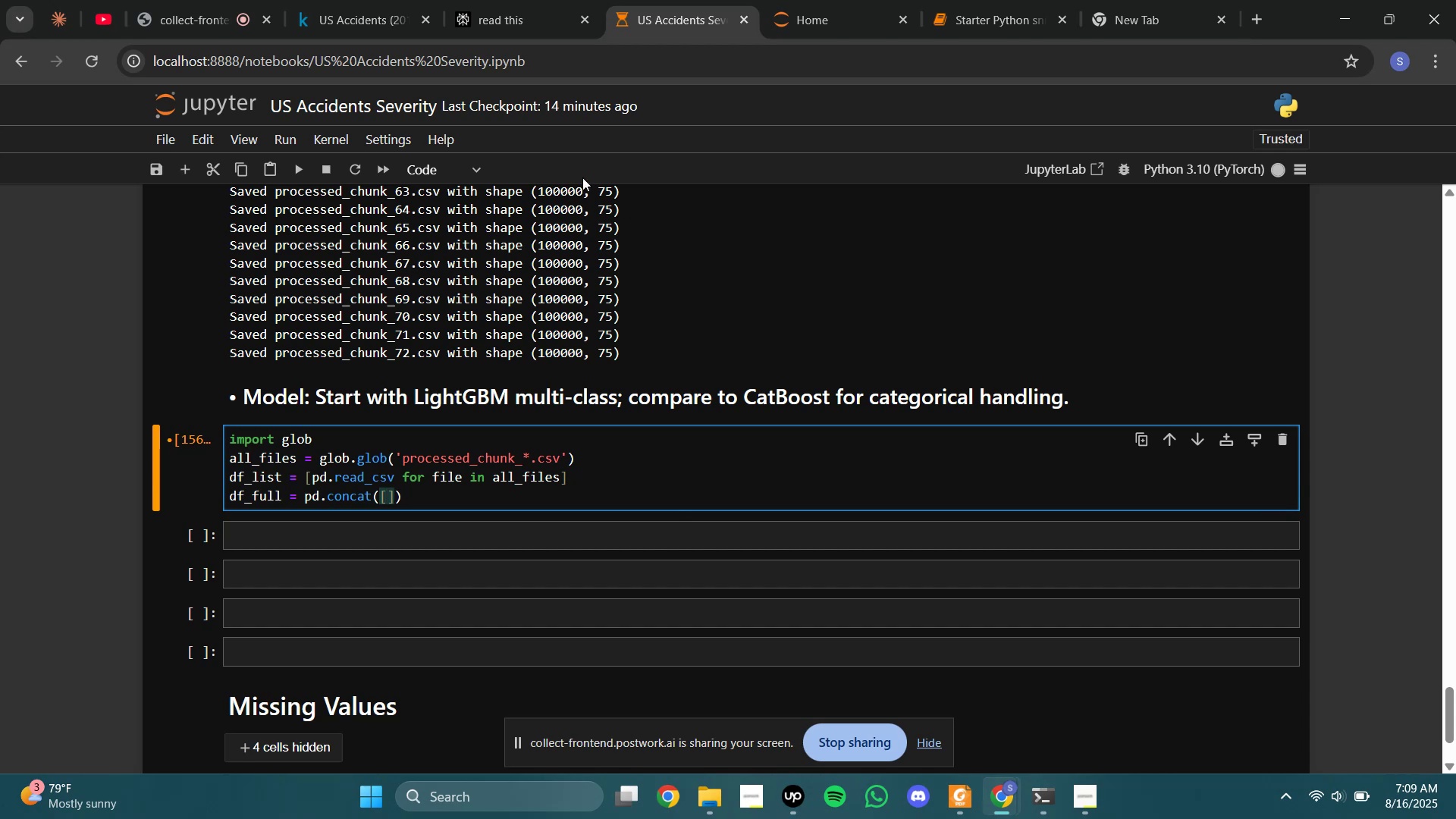 
left_click([544, 0])
 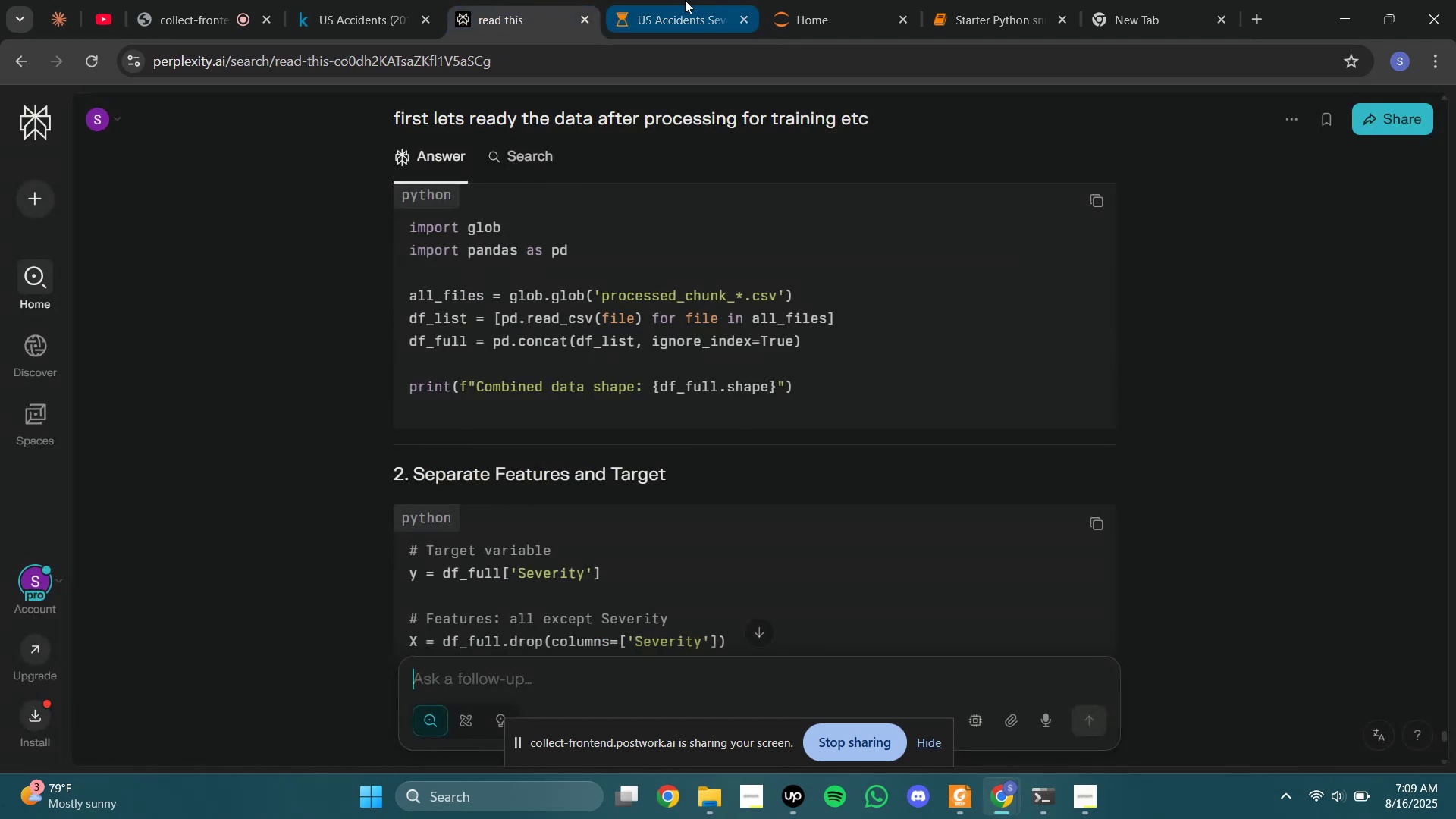 
left_click([685, 0])
 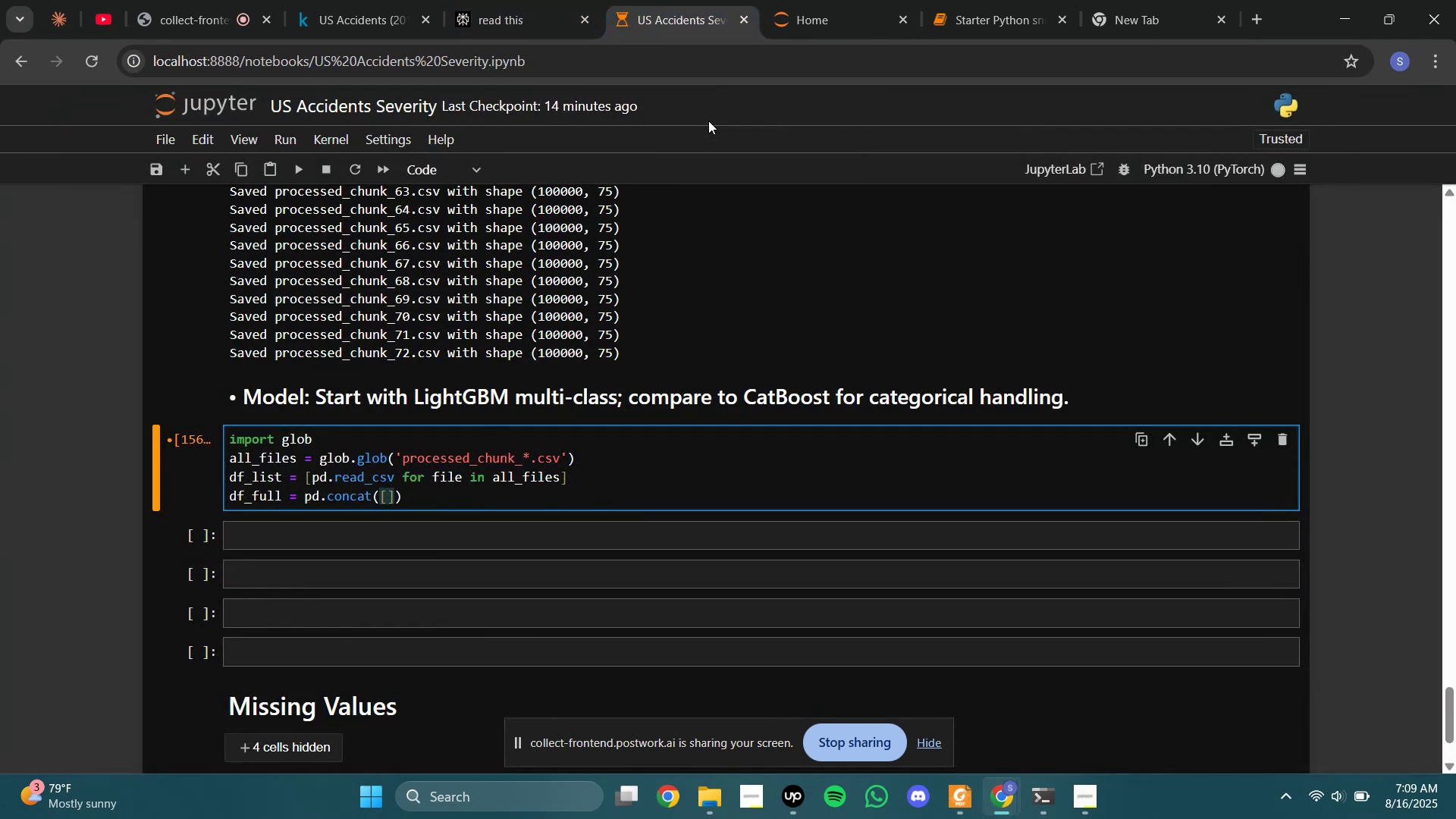 
type(df_is,io)
key(Backspace)
key(Backspace)
key(Backspace)
 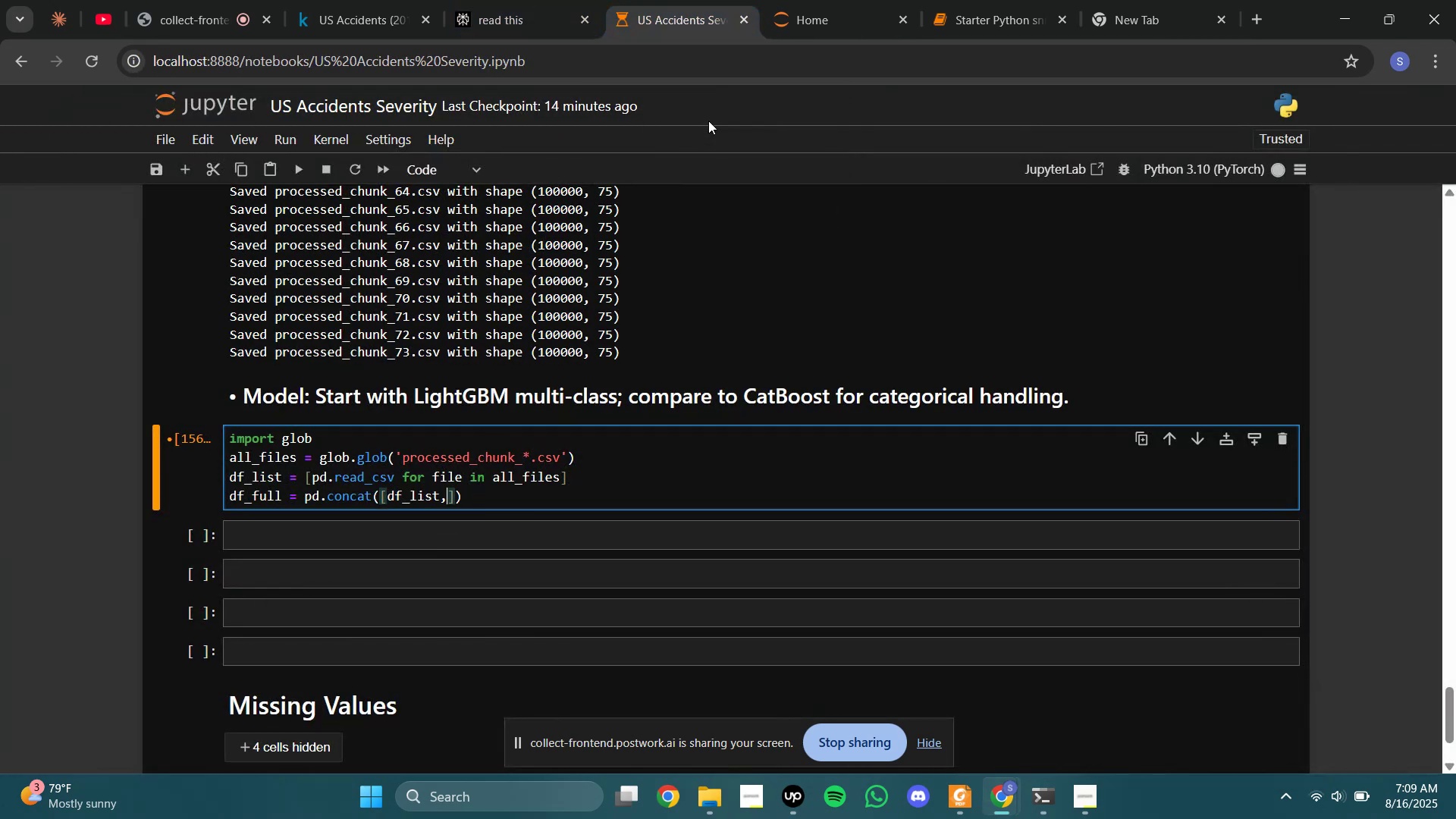 
hold_key(key=L, duration=0.57)
 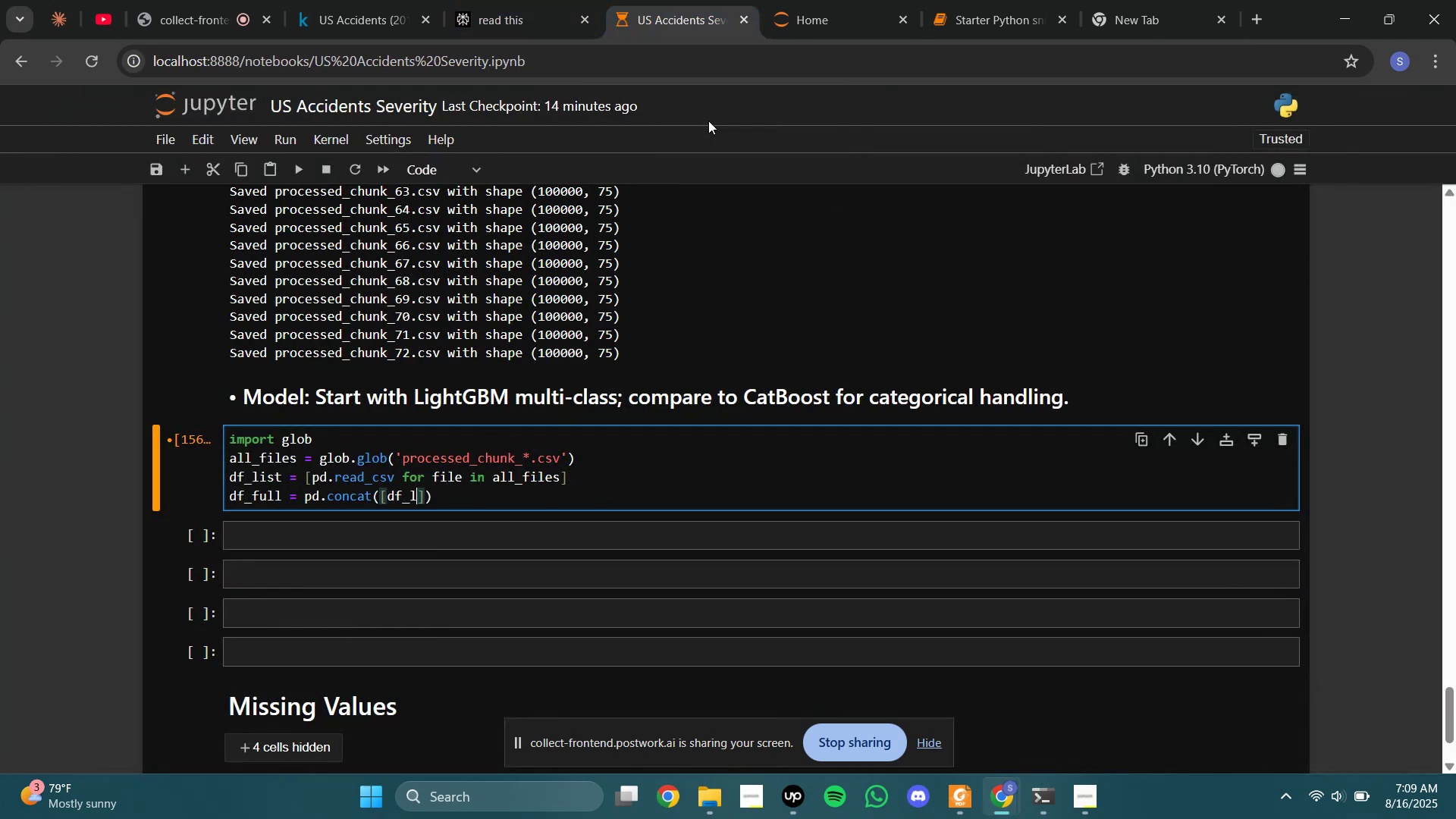 
hold_key(key=T, duration=0.62)
 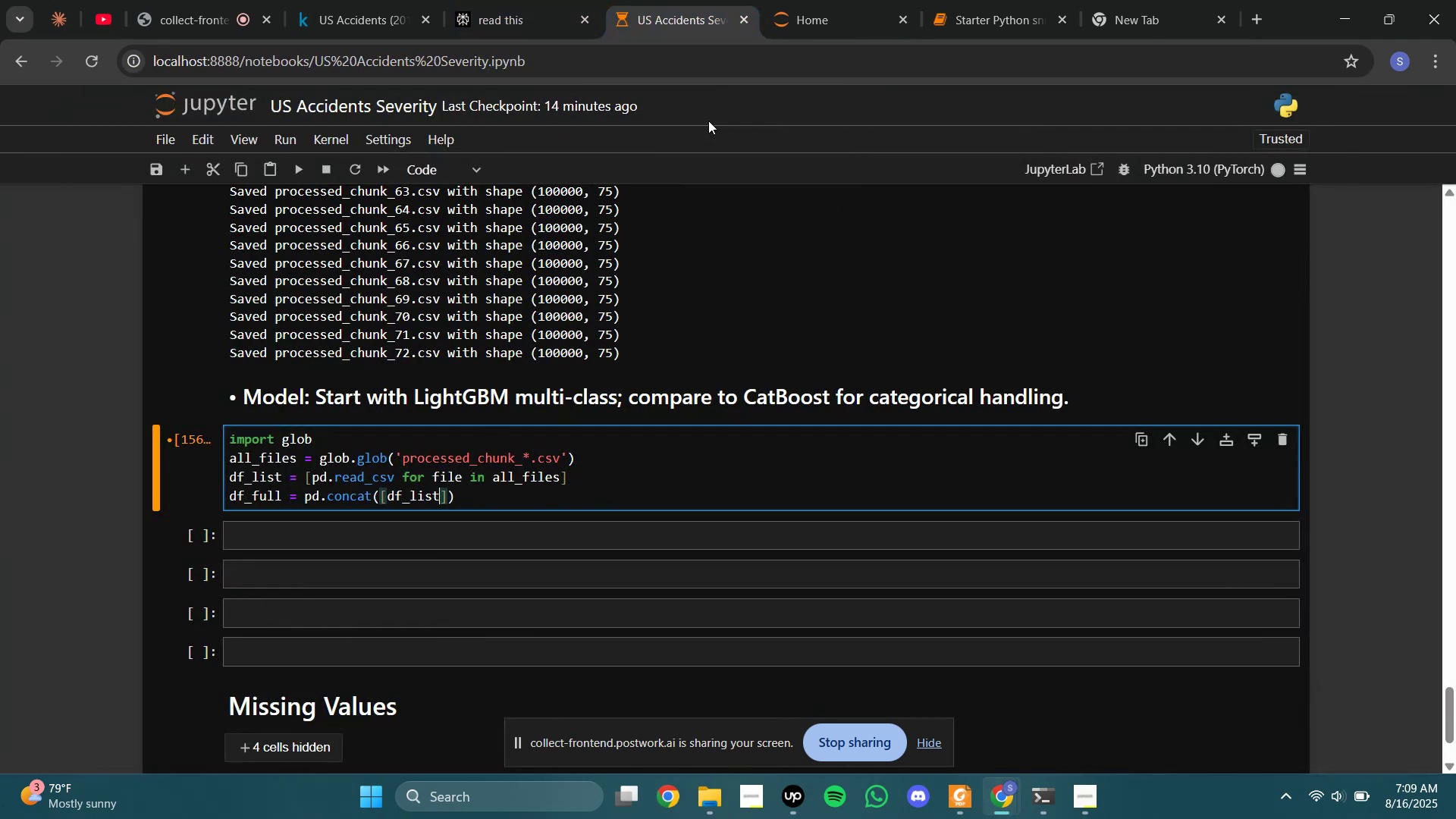 
hold_key(key=Space, duration=20.05)
 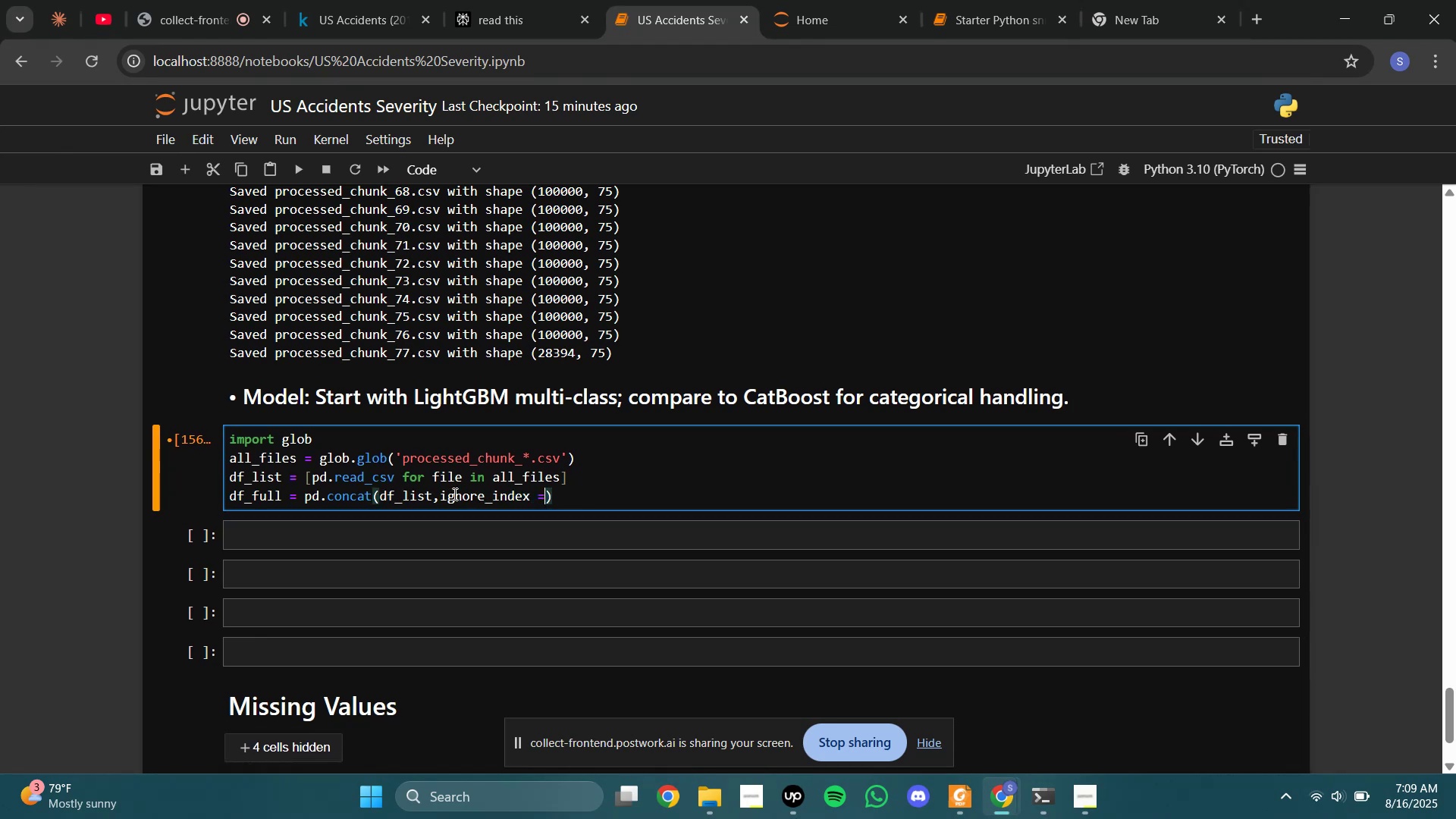 
left_click([567, 0])
 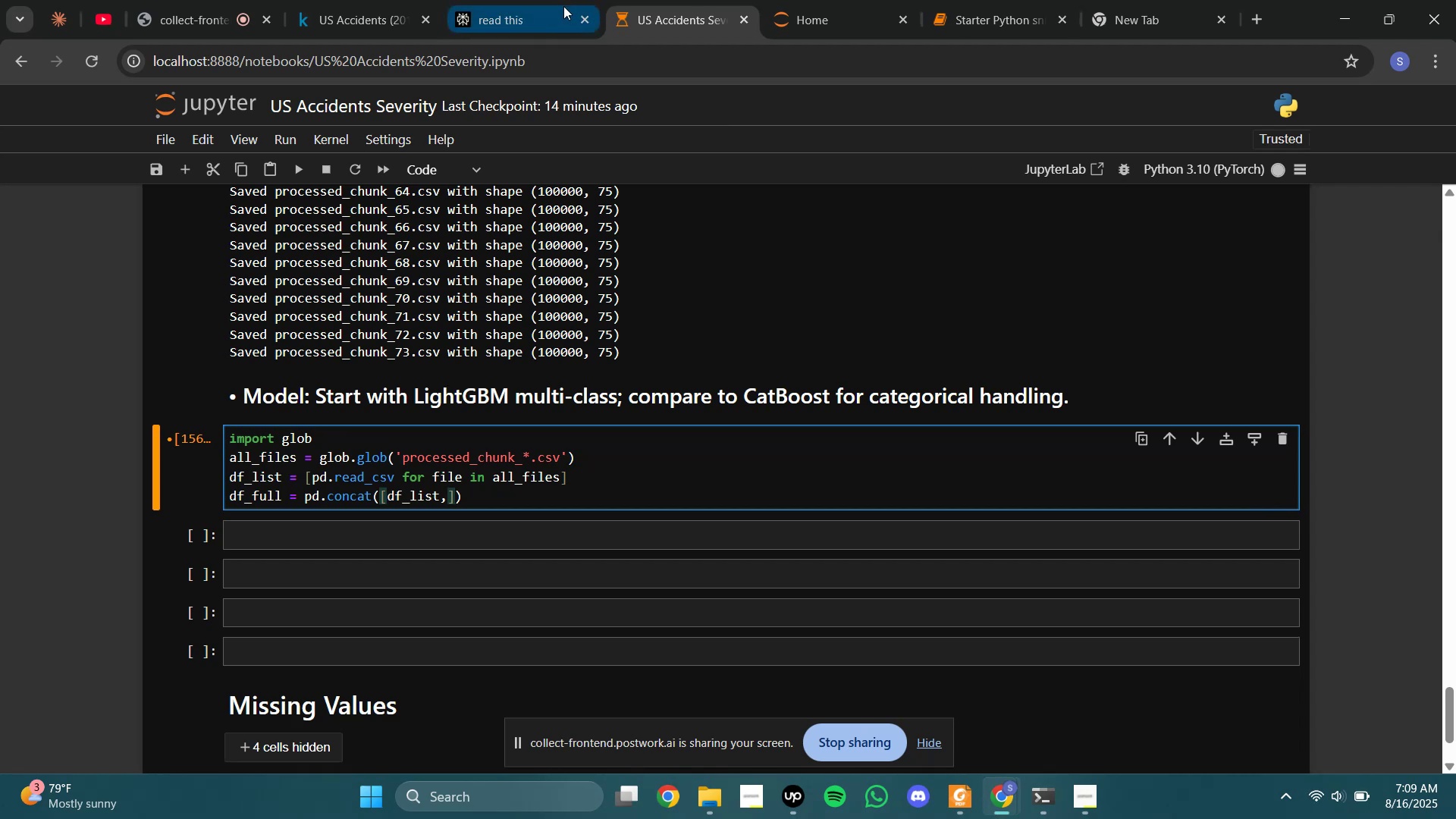 
left_click([563, 6])
 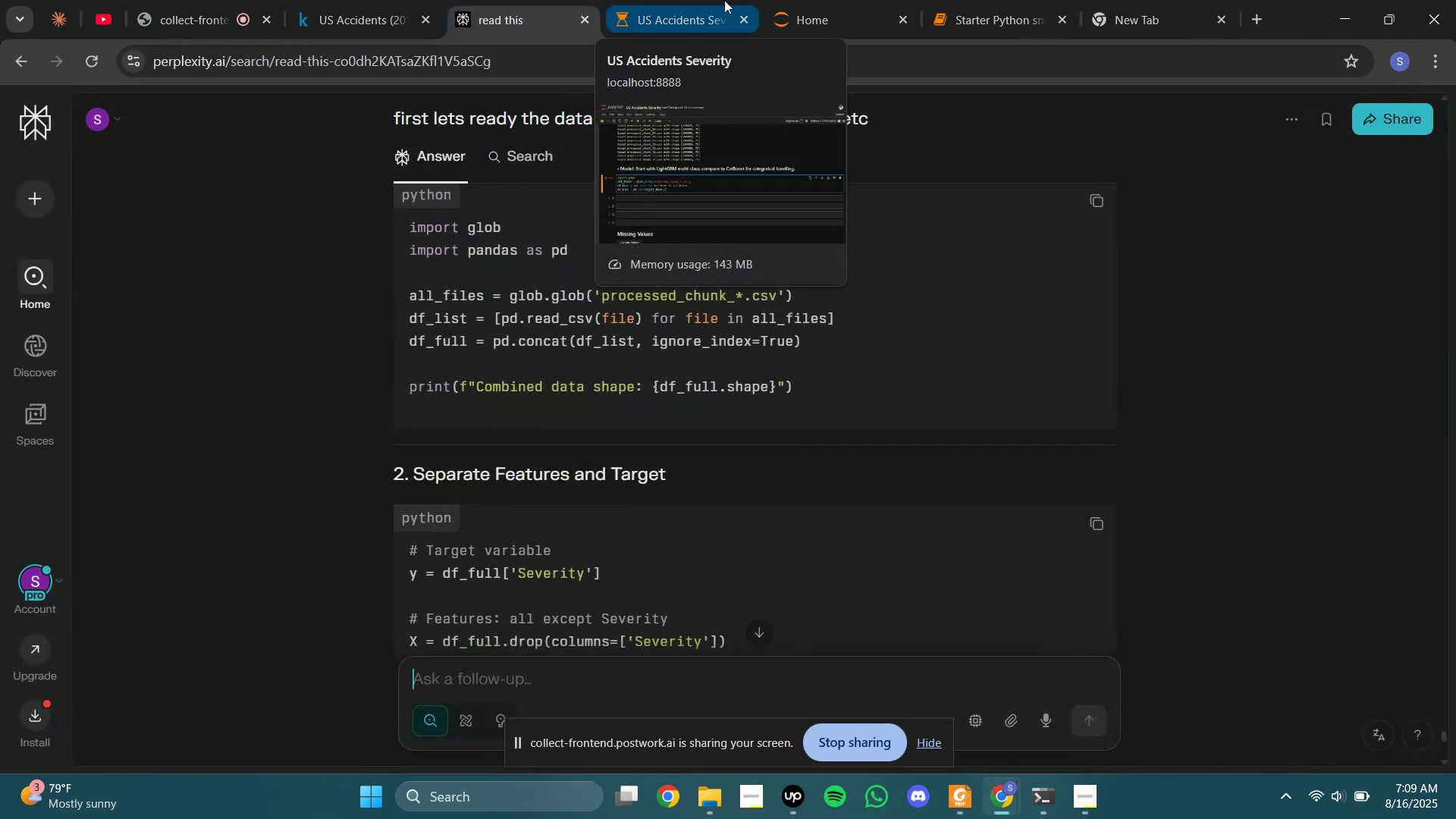 
left_click([724, 0])
 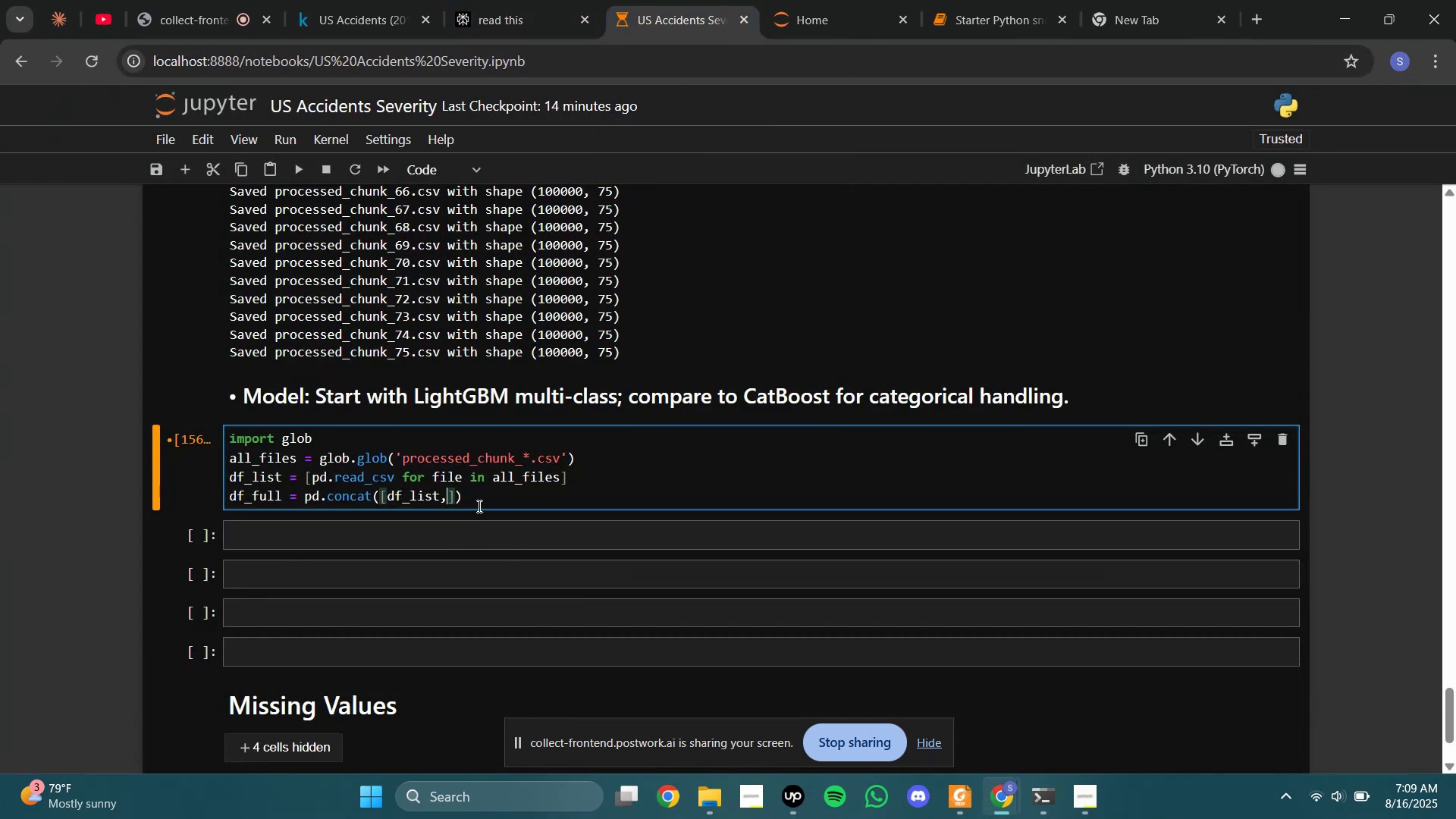 
left_click_drag(start_coordinate=[462, 495], to_coordinate=[458, 495])
 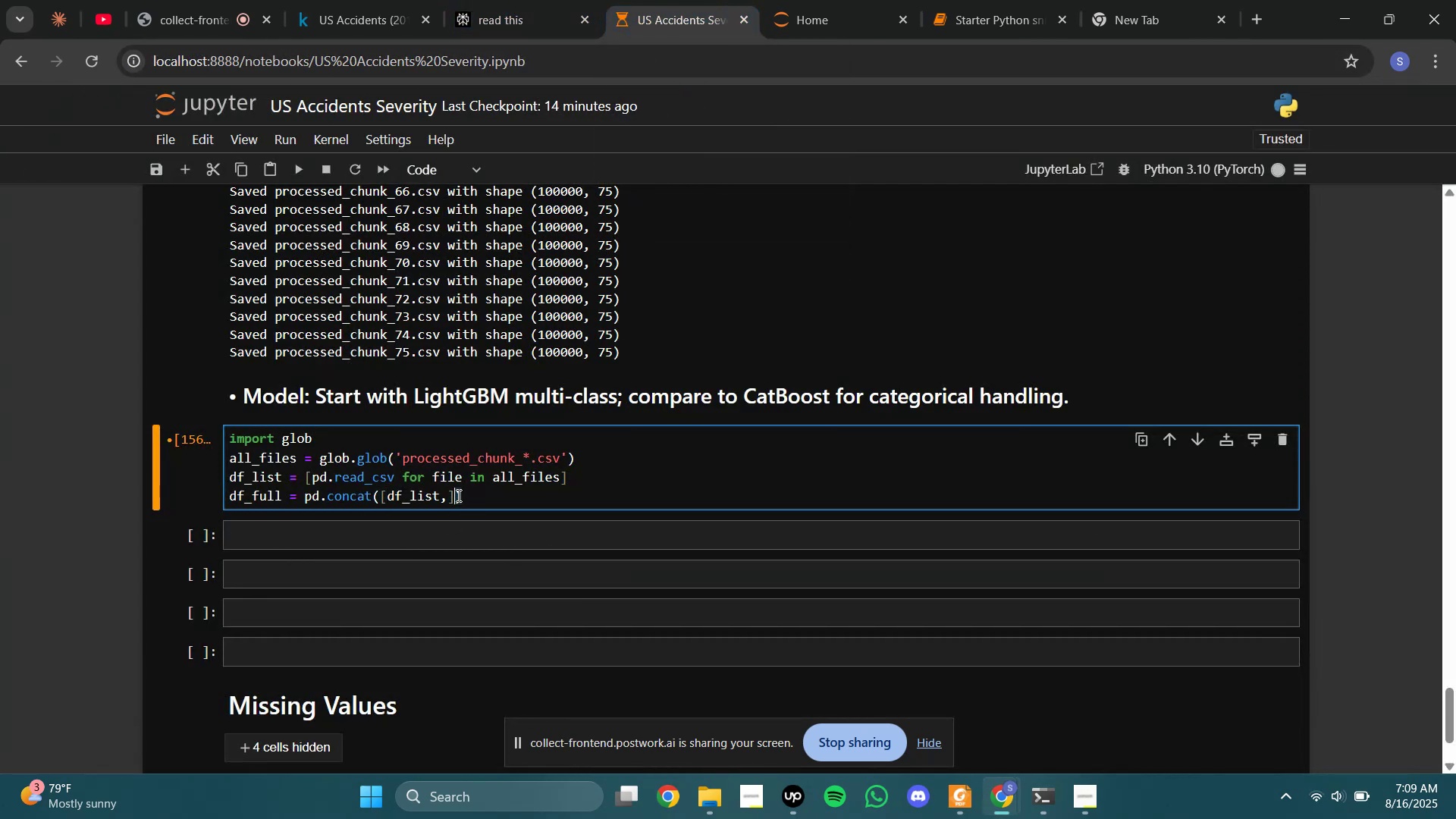 
left_click([457, 495])
 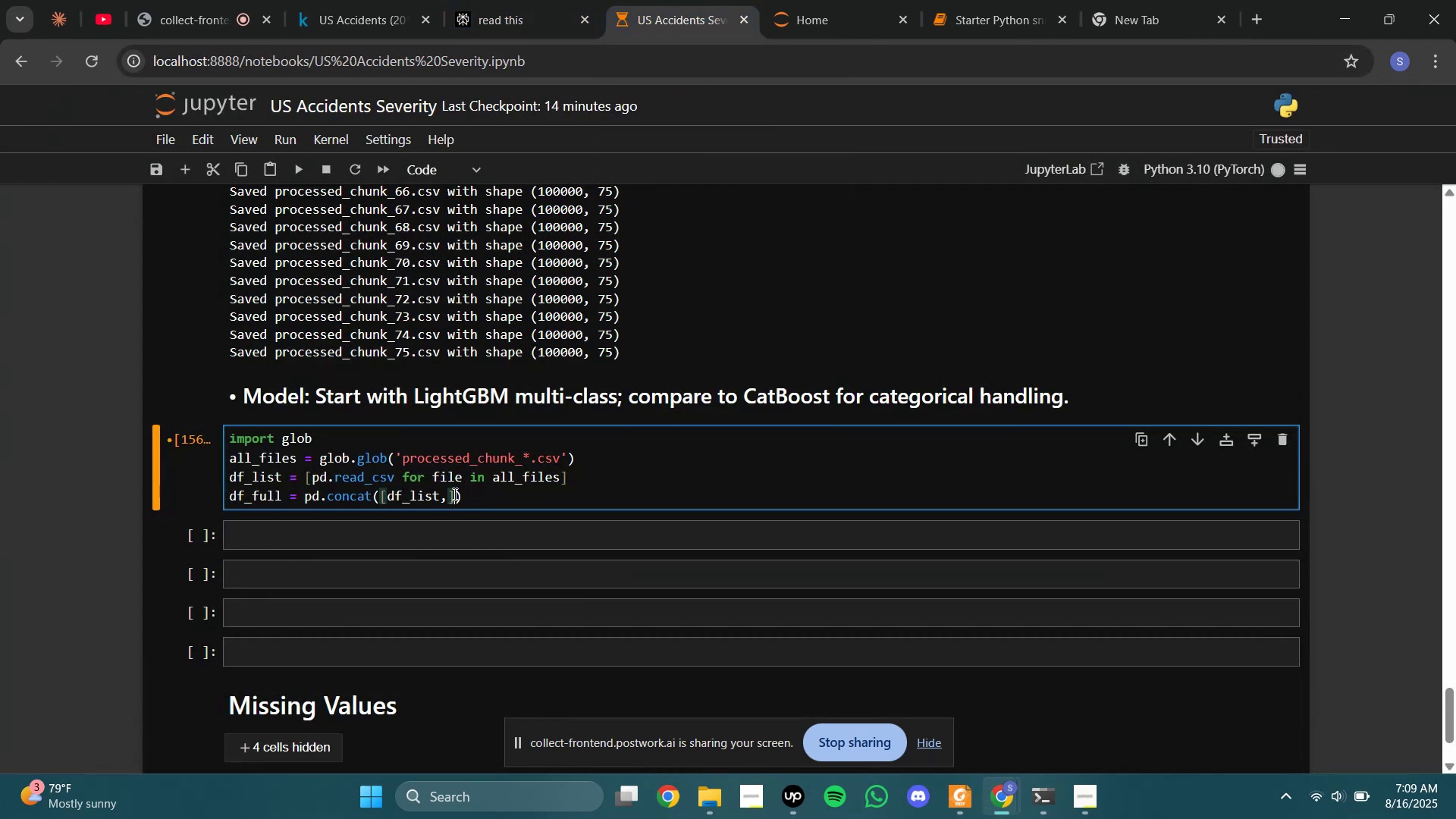 
key(Backspace)
 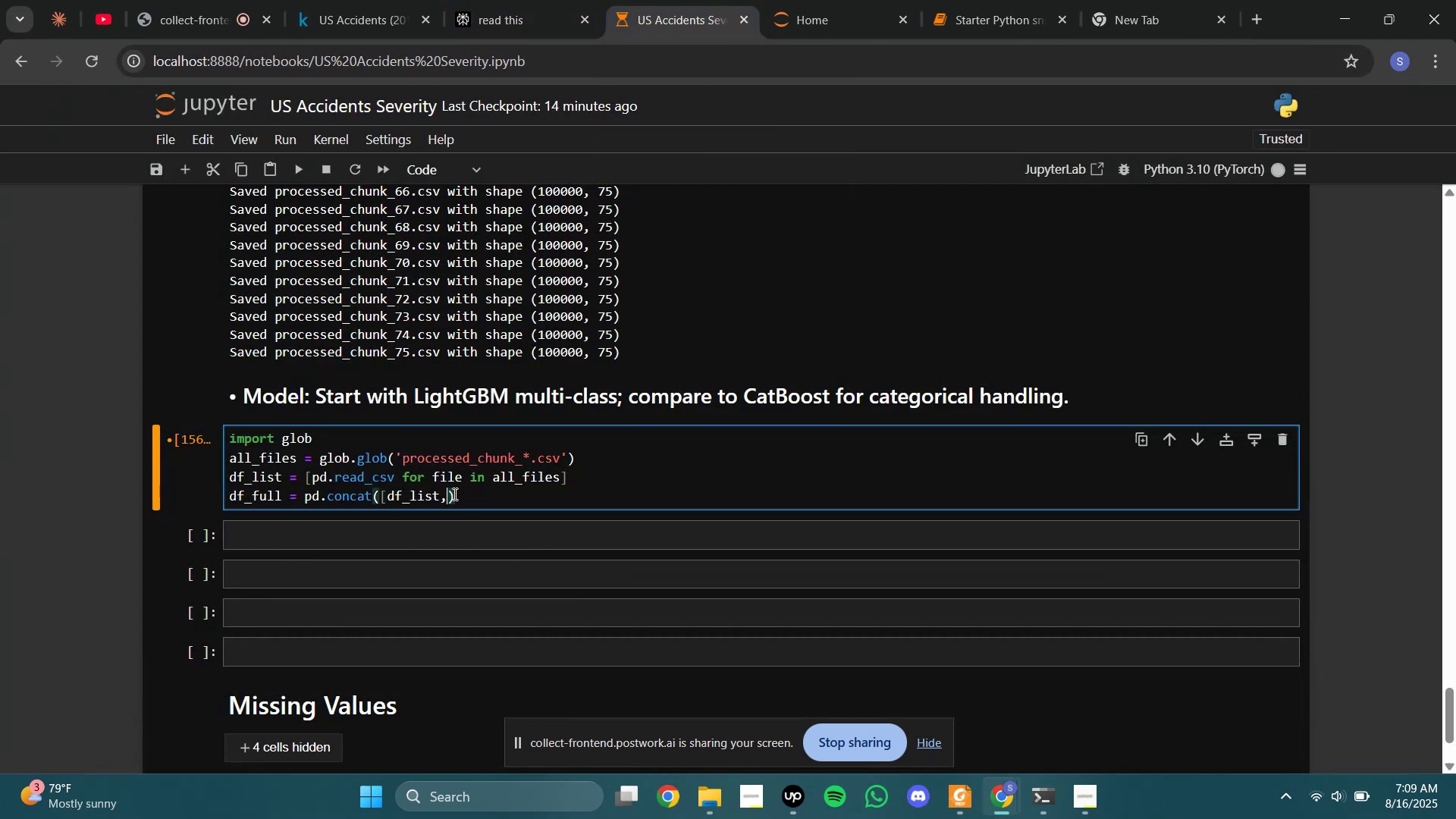 
key(ArrowLeft)
 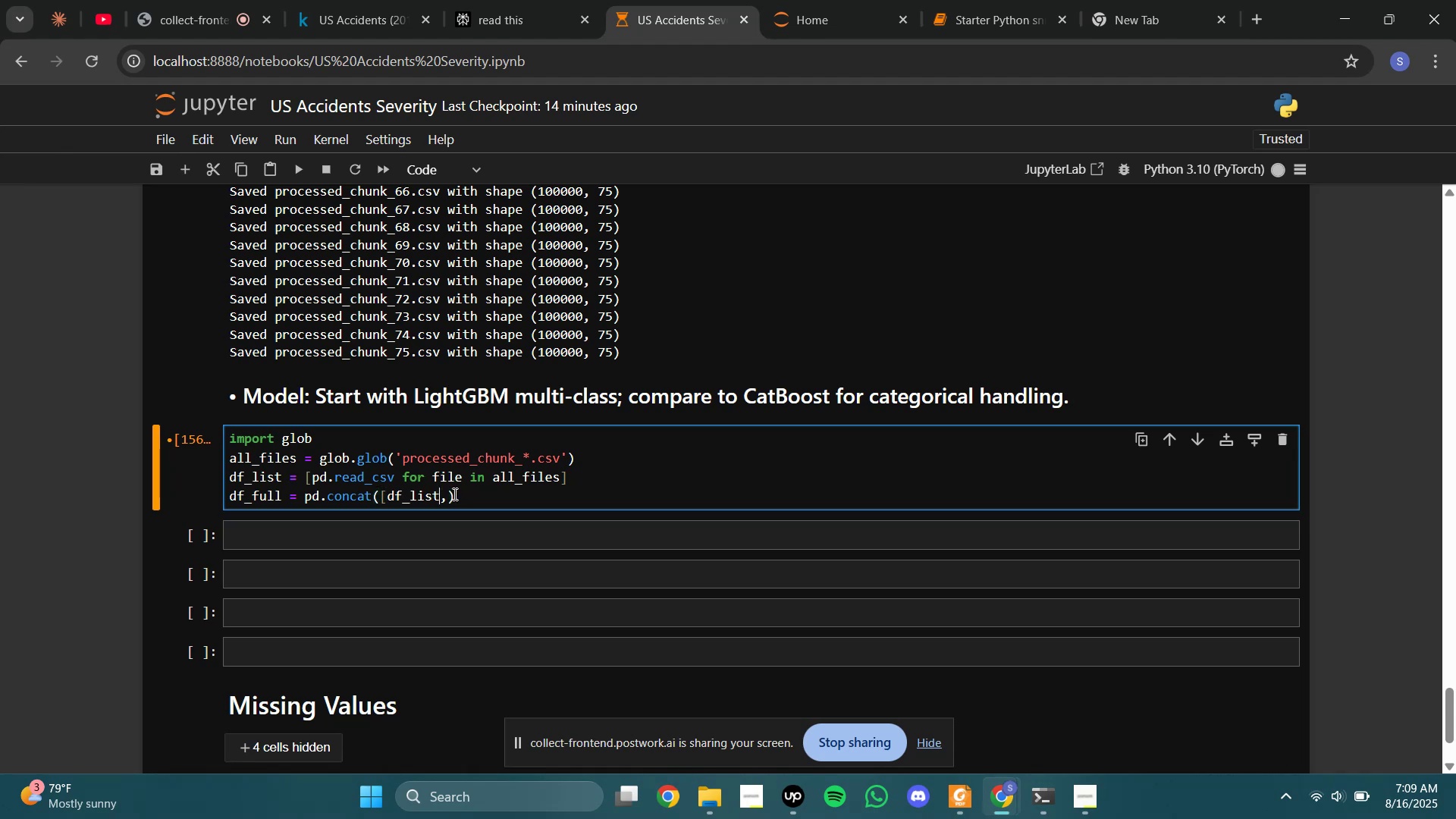 
key(ArrowLeft)
 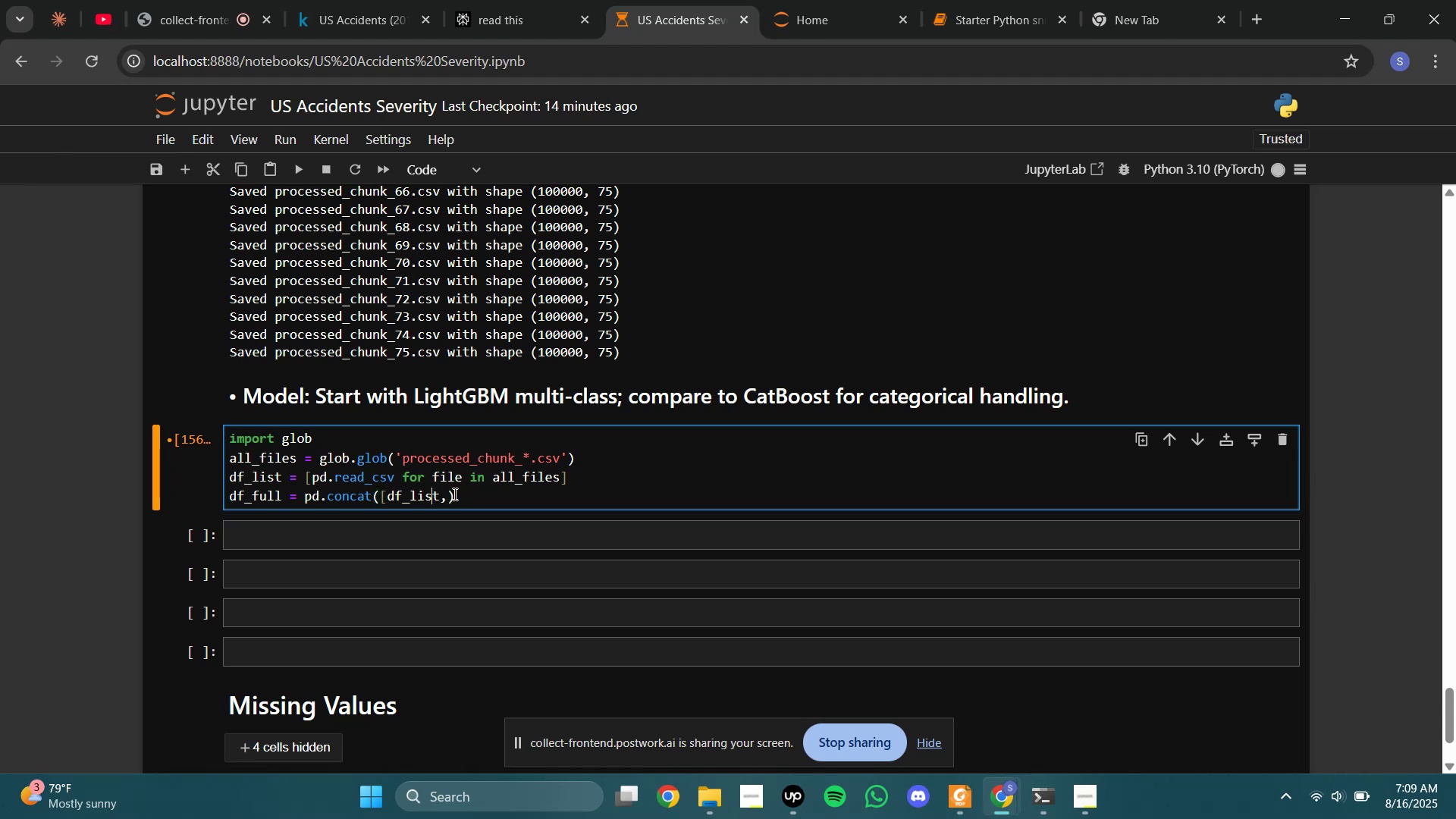 
key(ArrowLeft)
 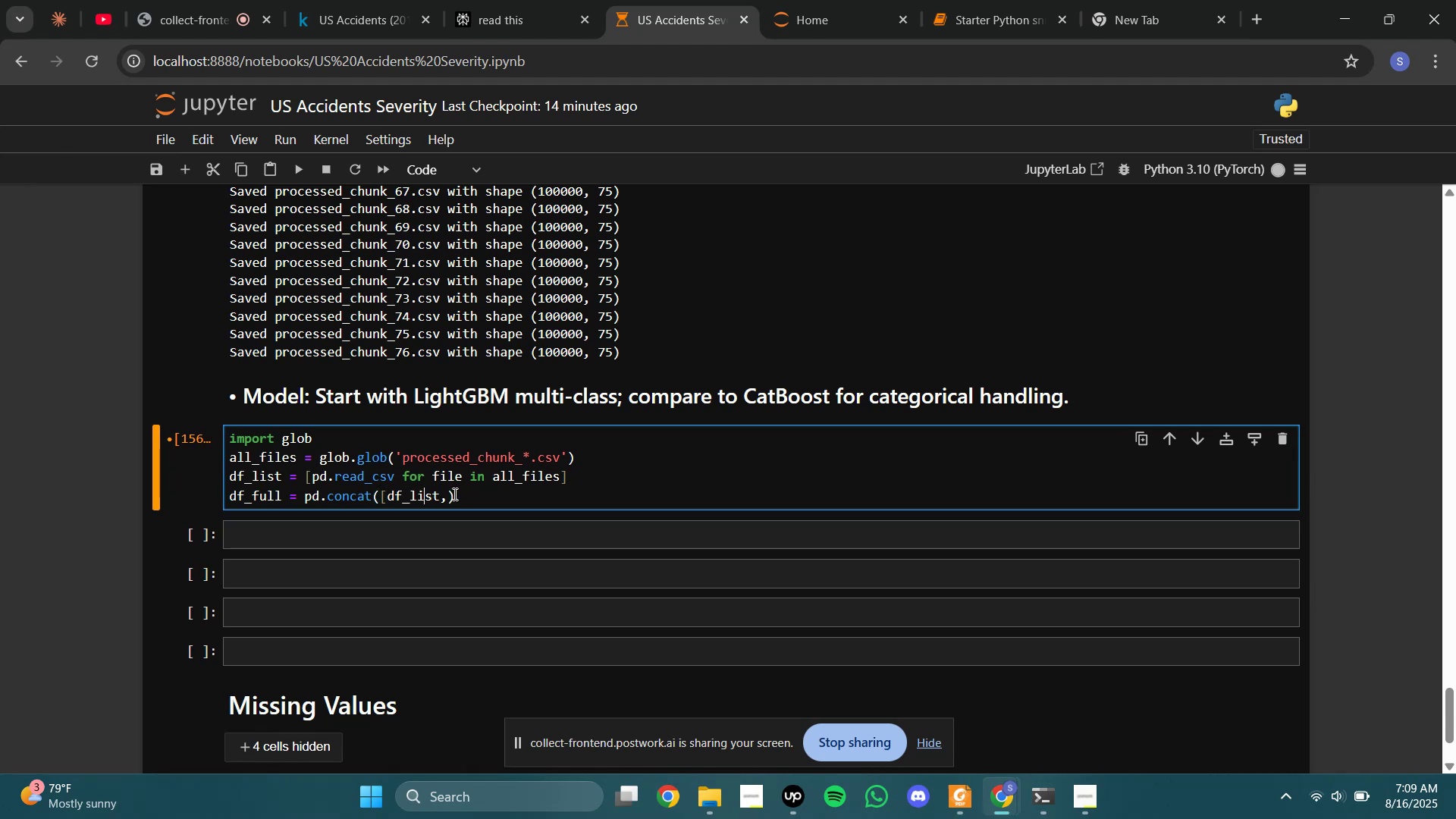 
key(ArrowLeft)
 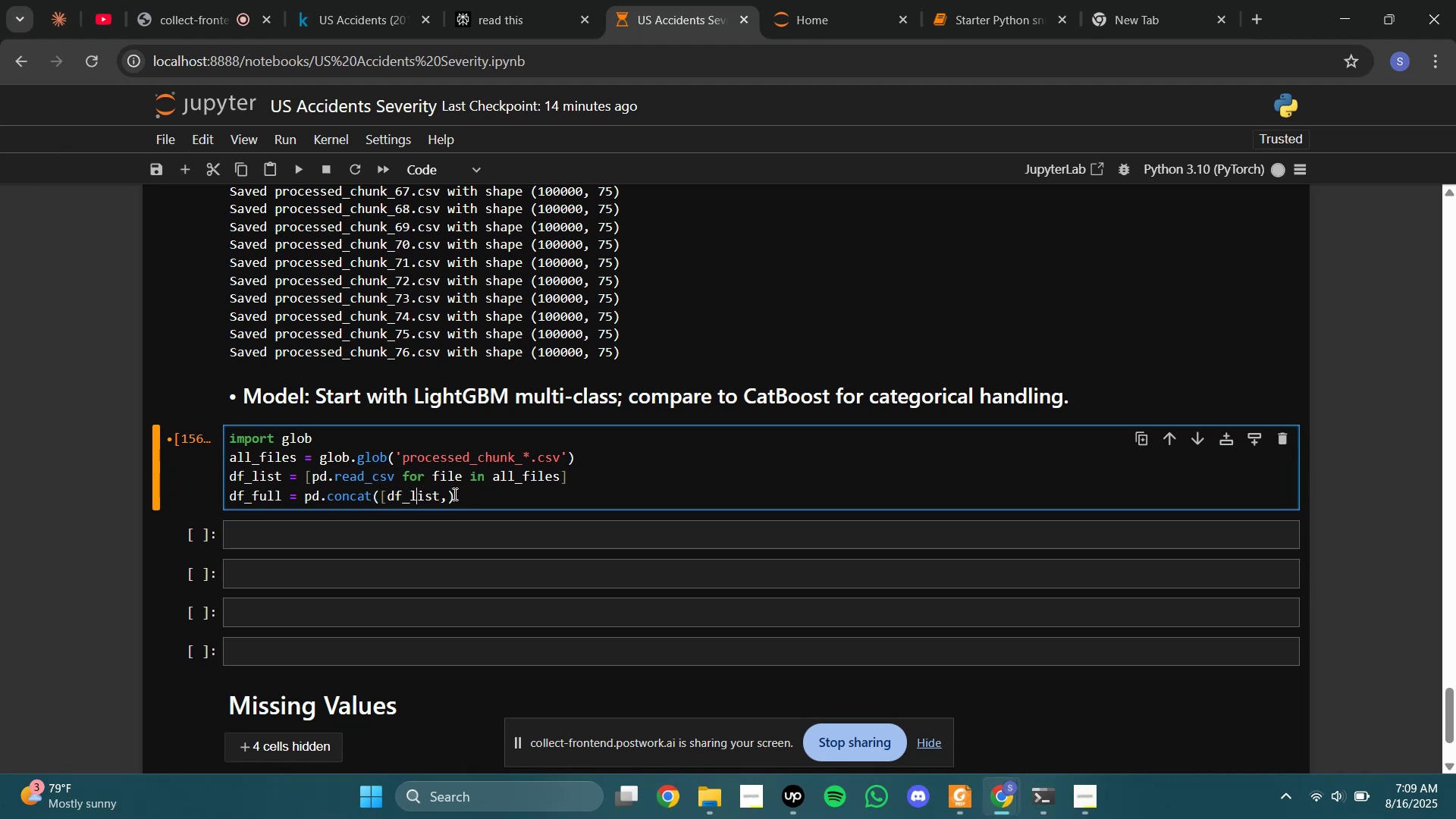 
key(ArrowLeft)
 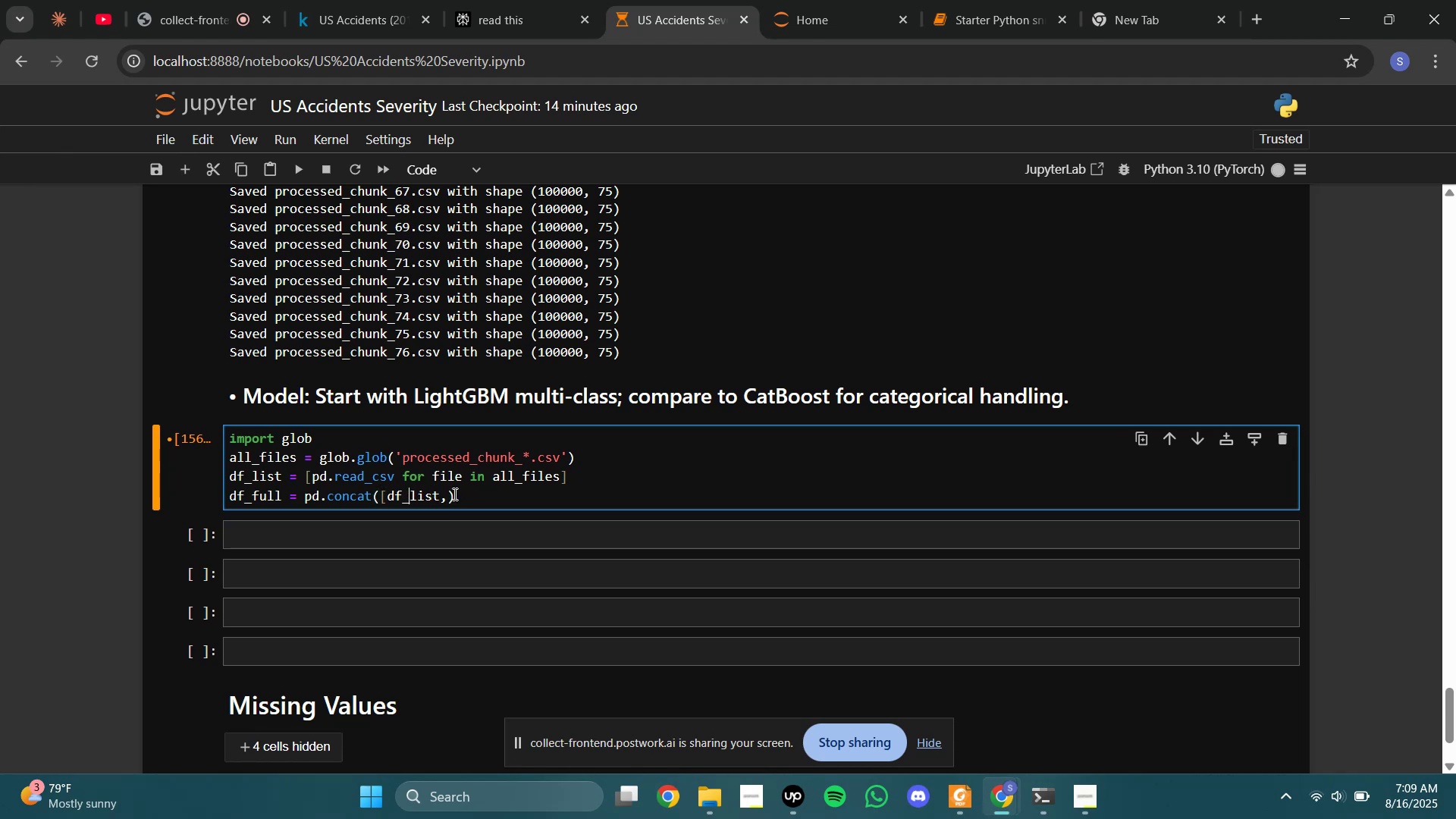 
key(ArrowLeft)
 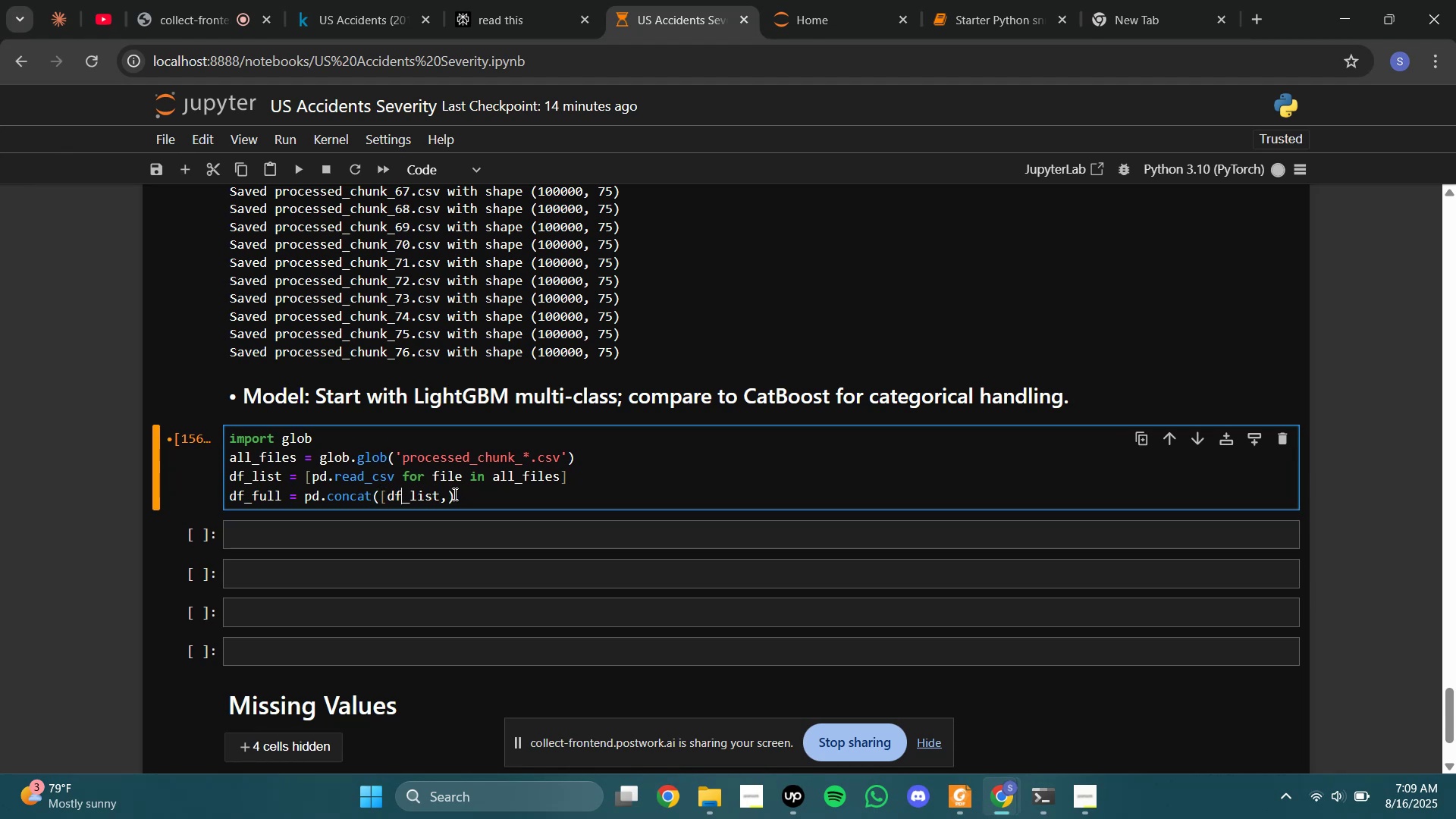 
key(ArrowLeft)
 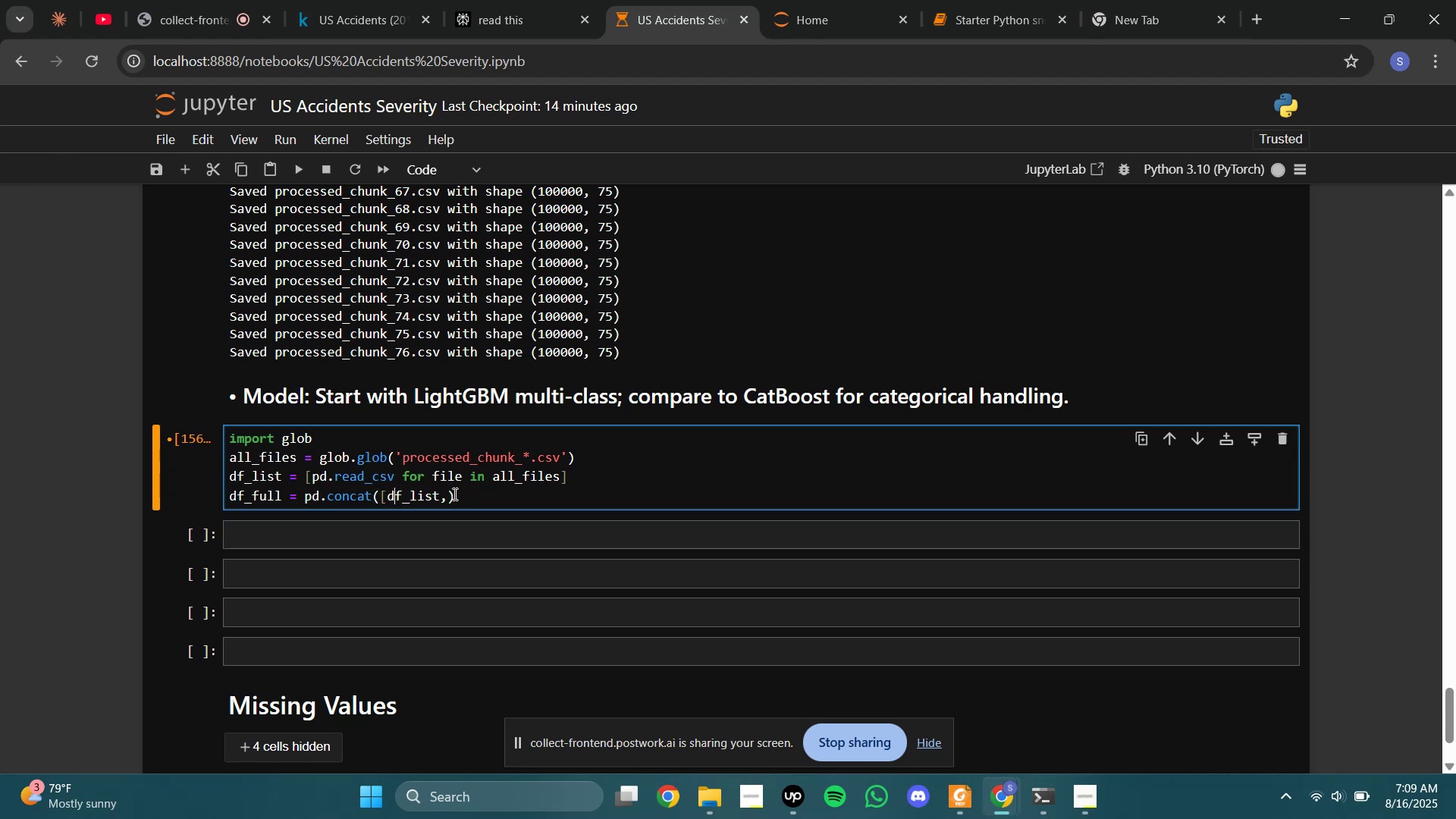 
key(ArrowLeft)
 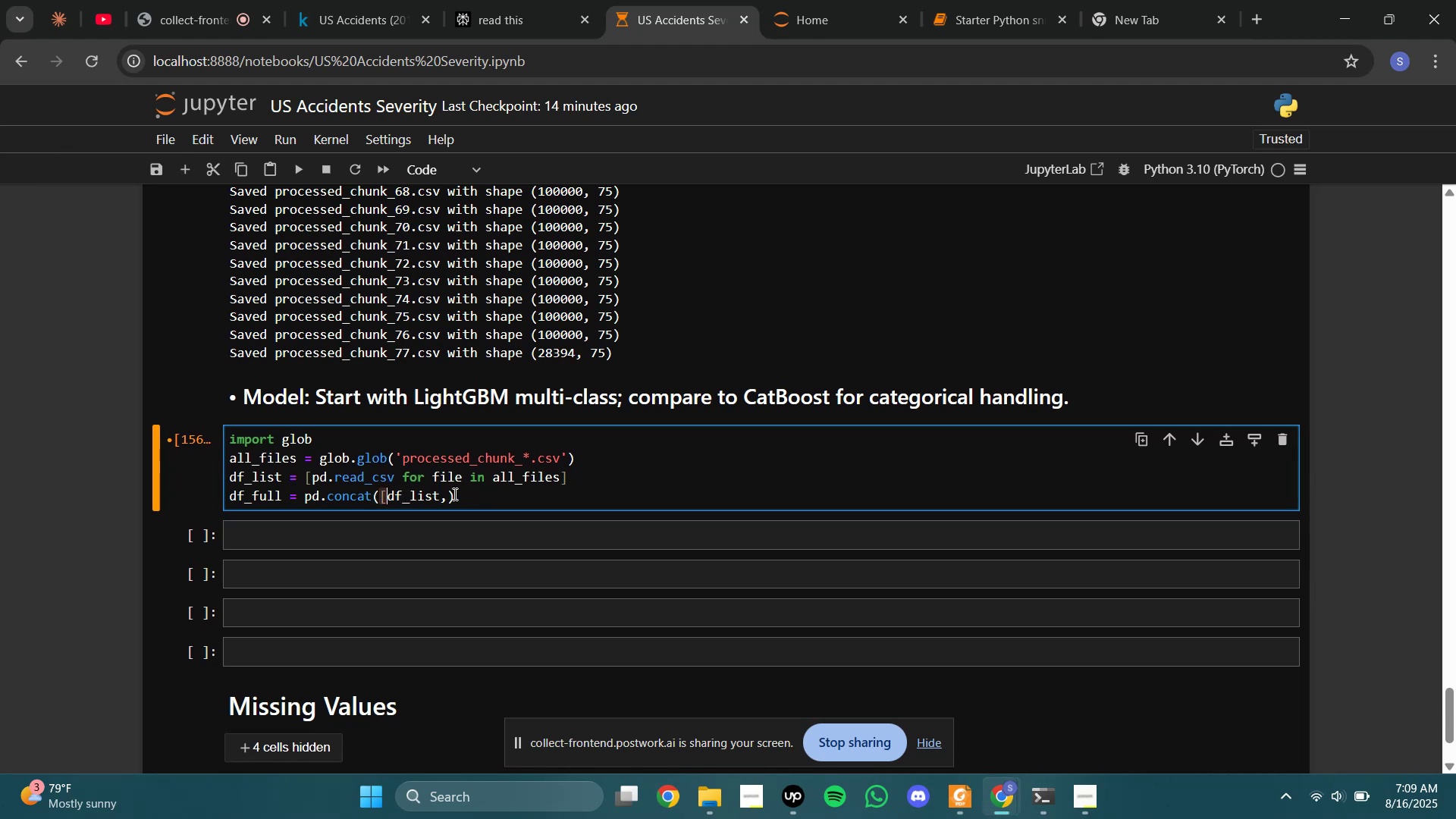 
key(Backspace)
 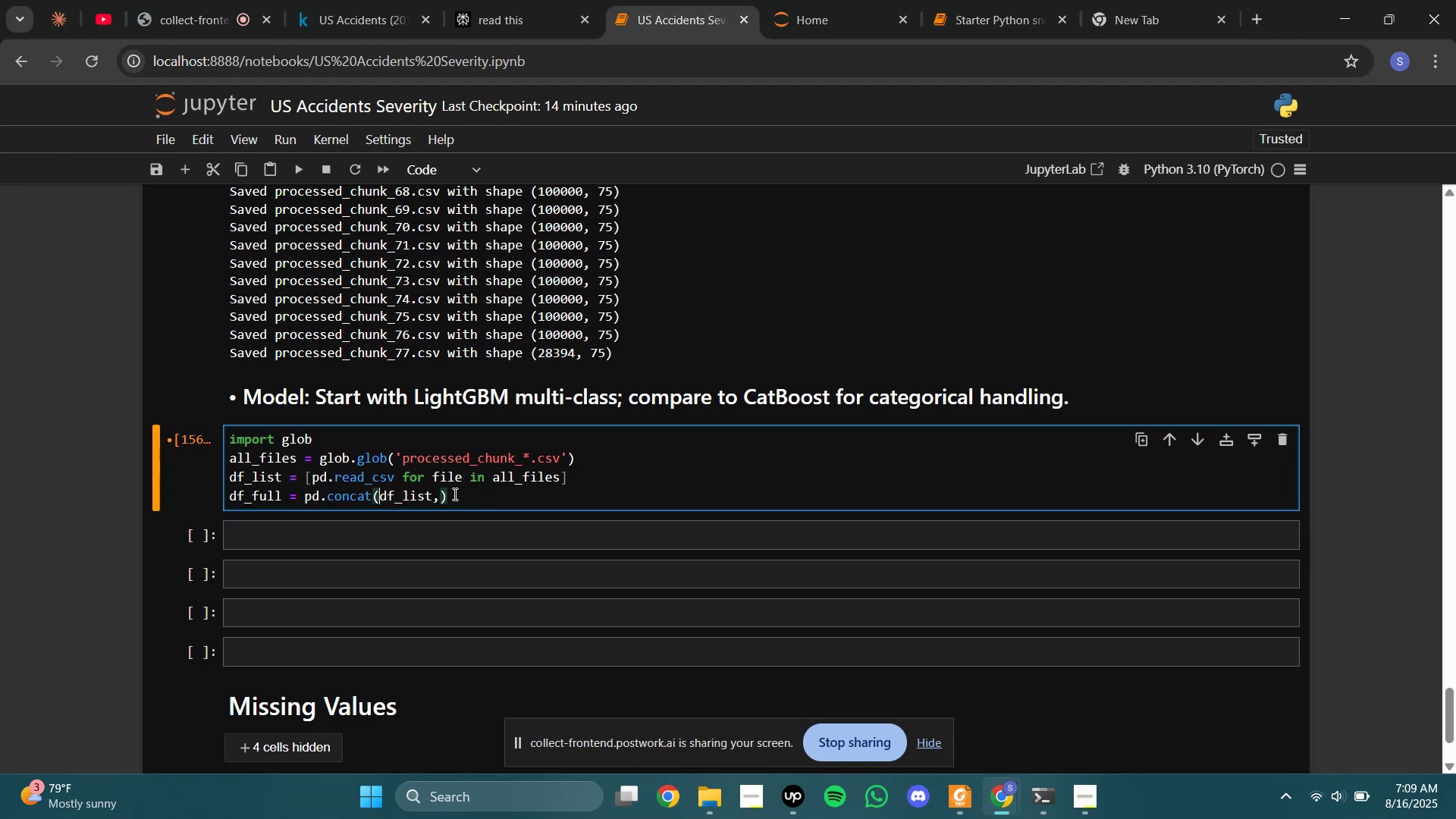 
key(ArrowRight)
 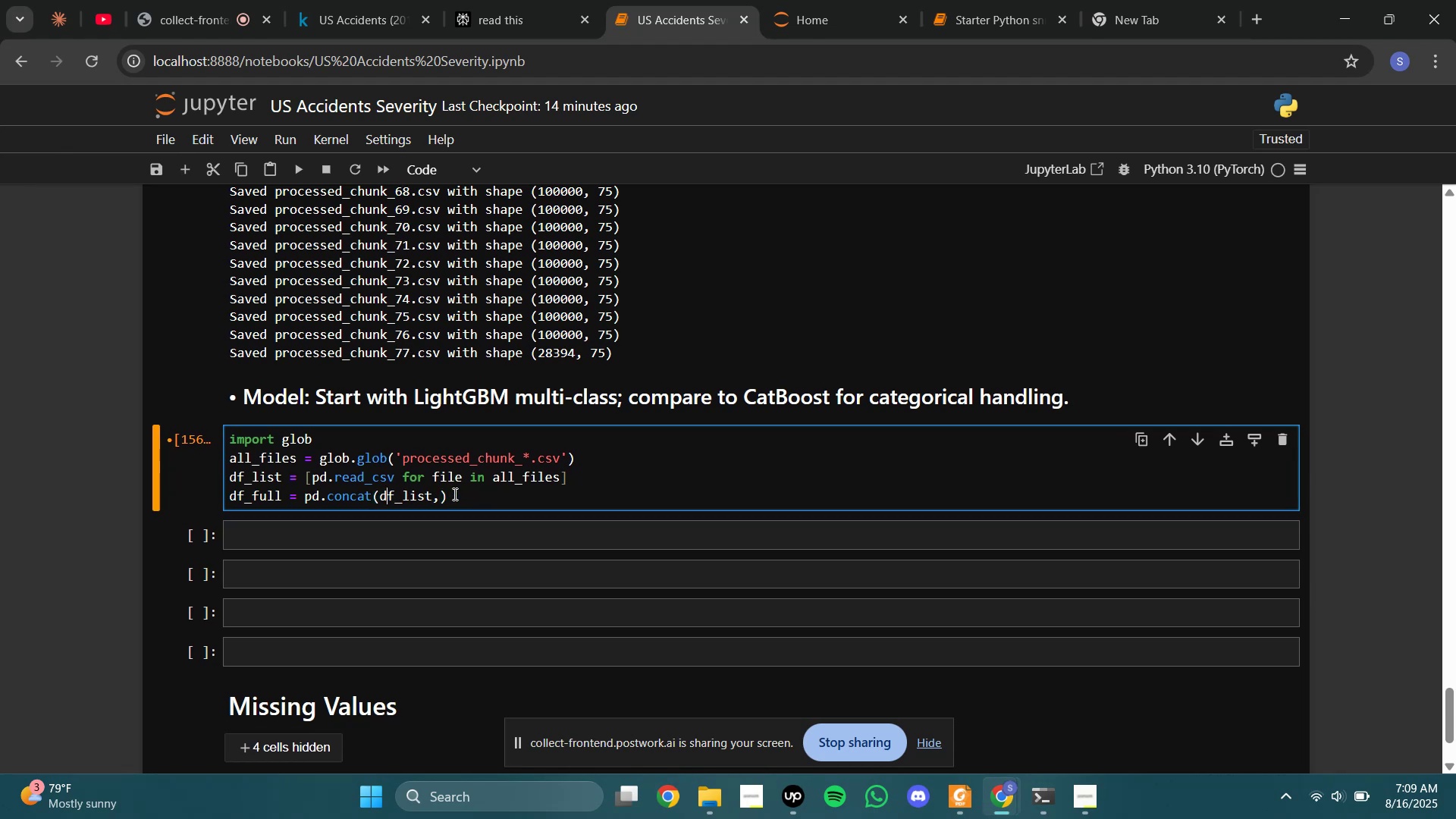 
key(ArrowRight)
 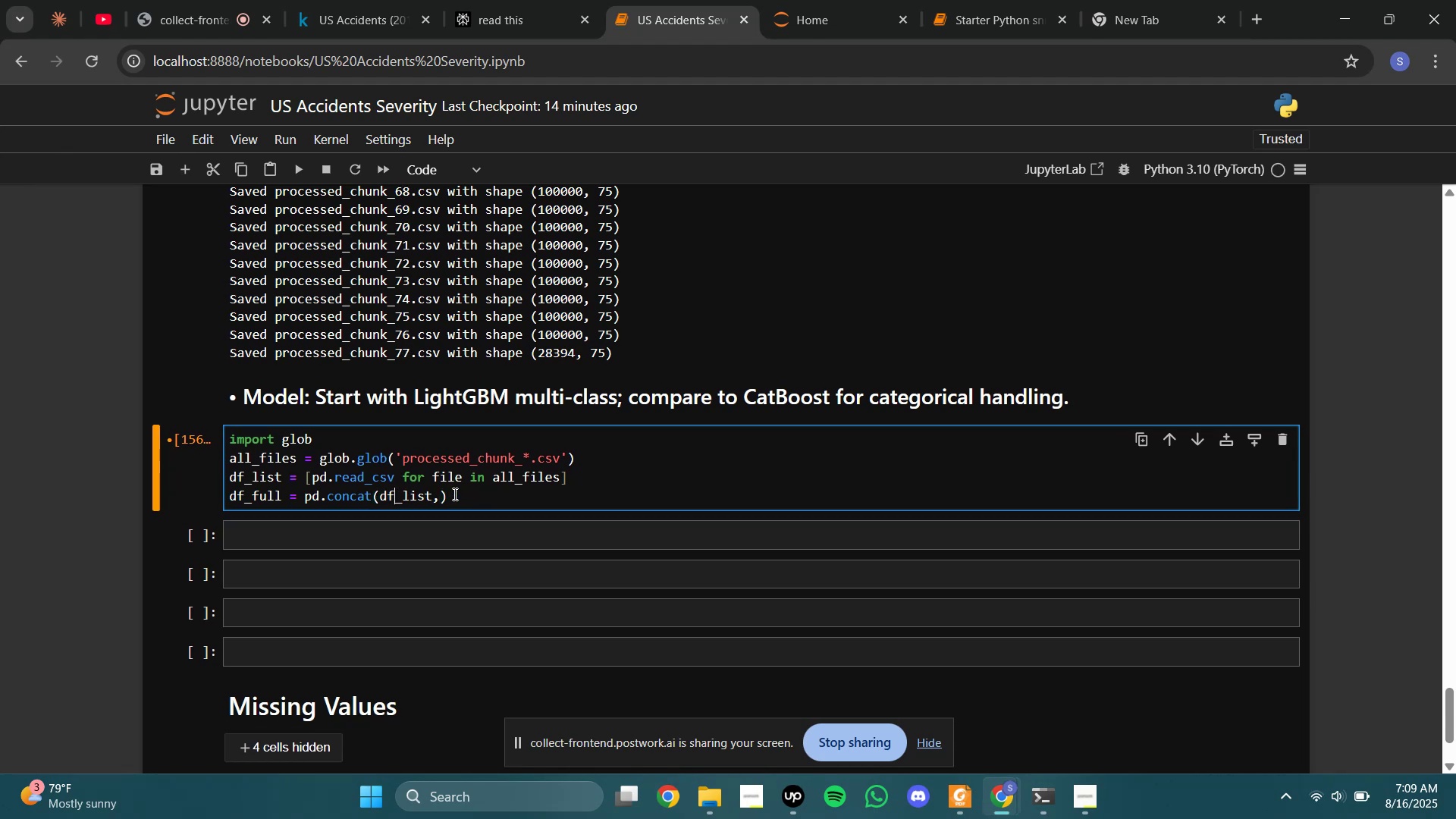 
key(ArrowRight)
 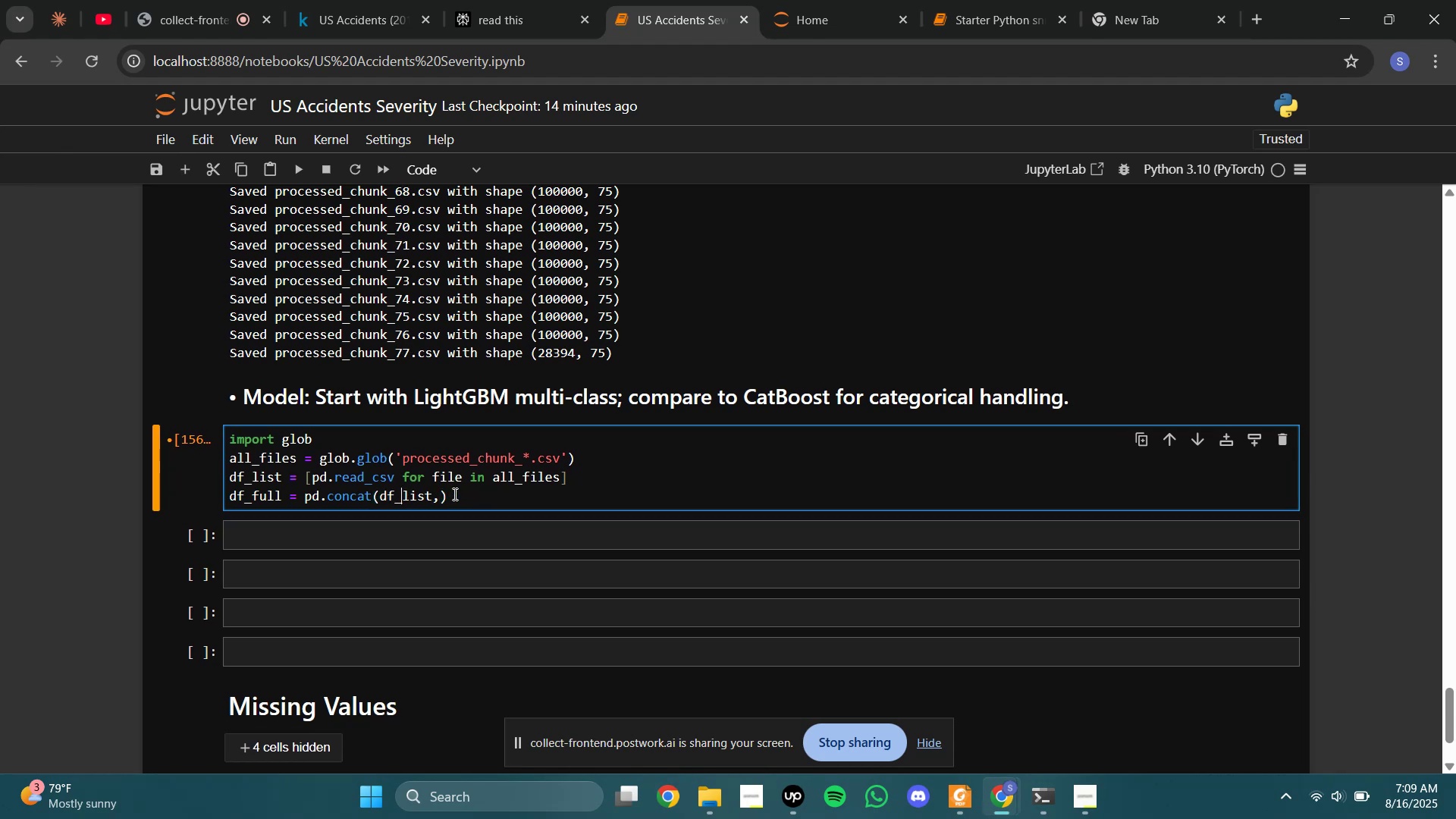 
key(ArrowRight)
 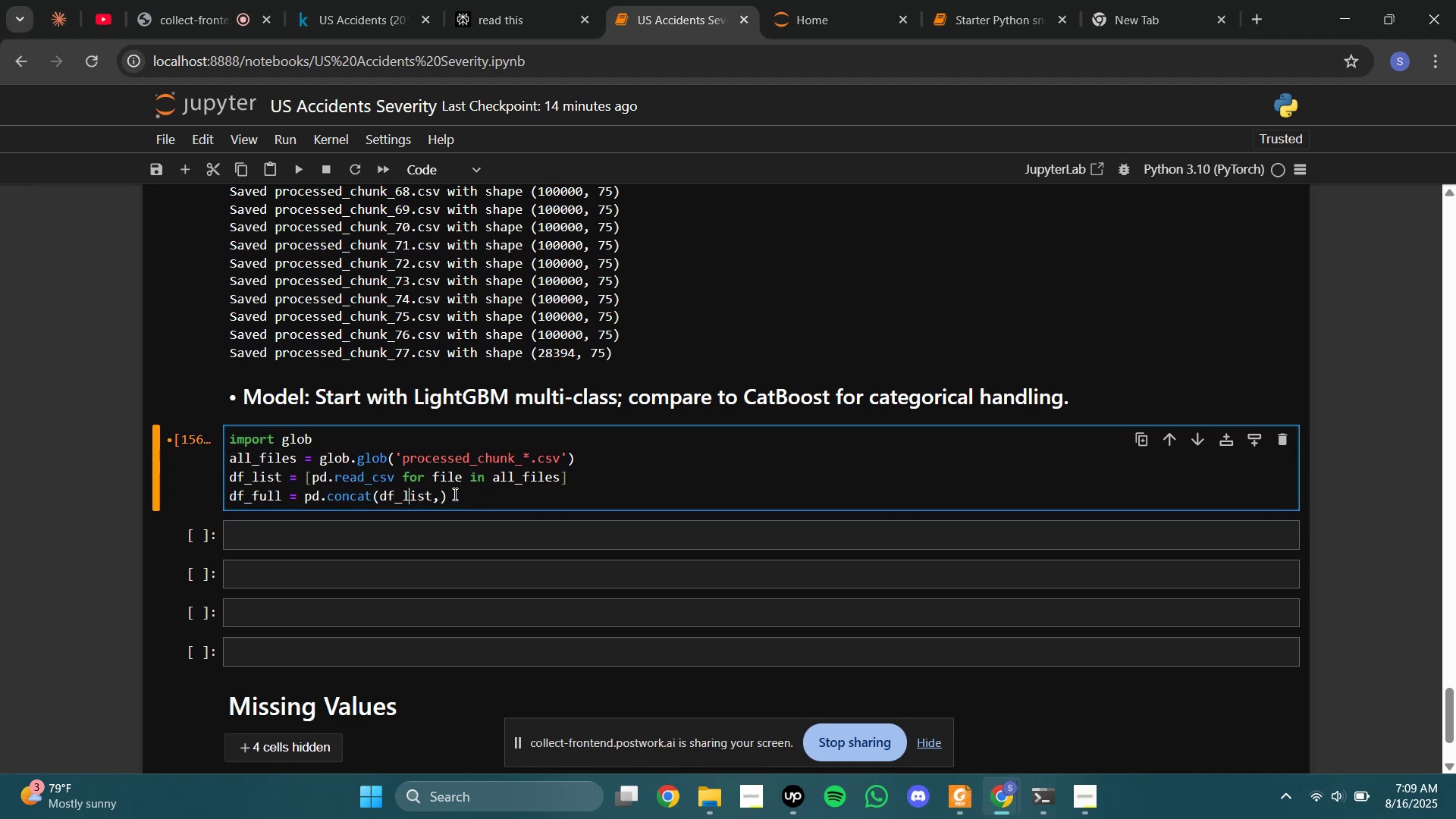 
key(ArrowRight)
 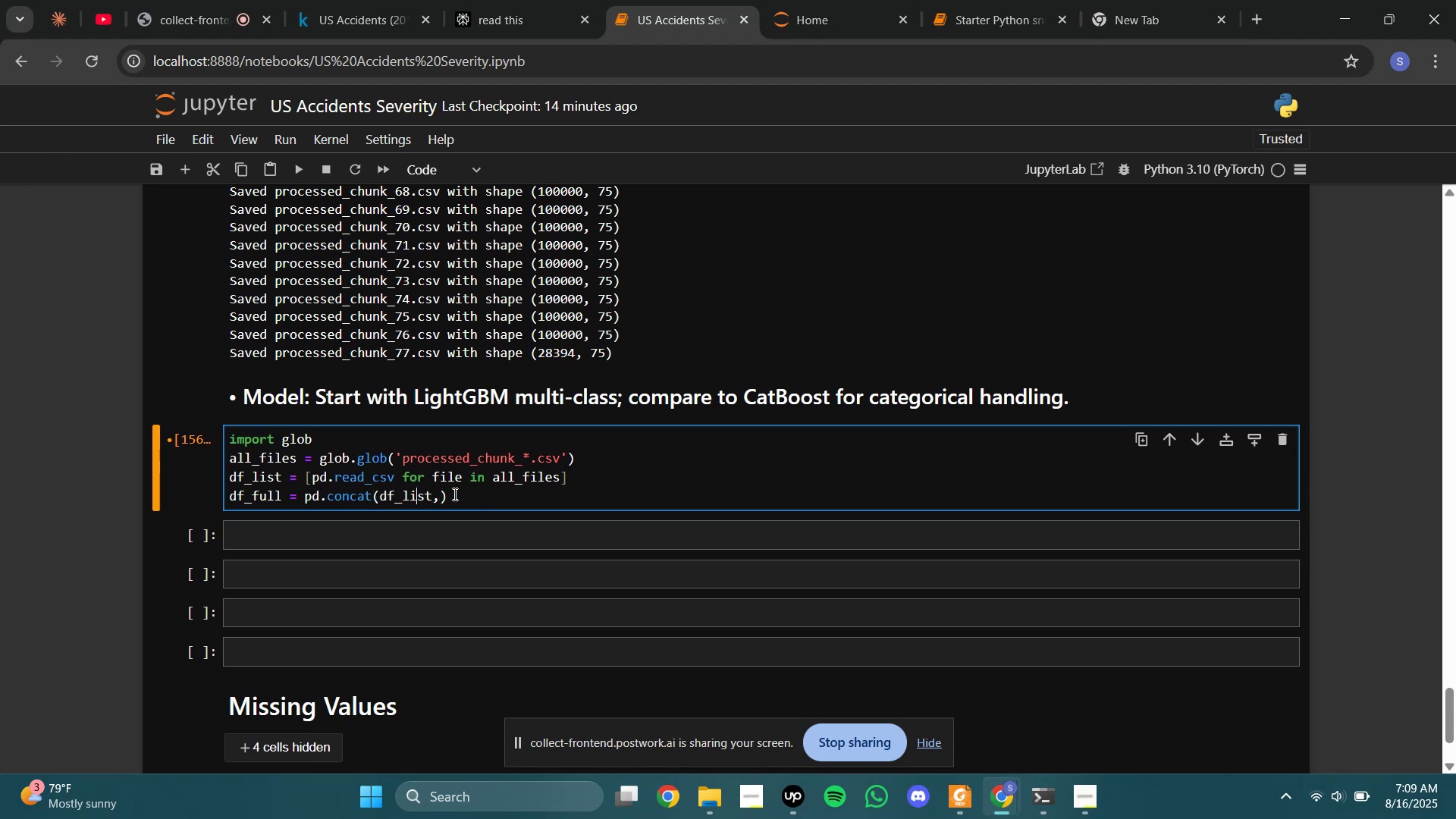 
key(ArrowRight)
 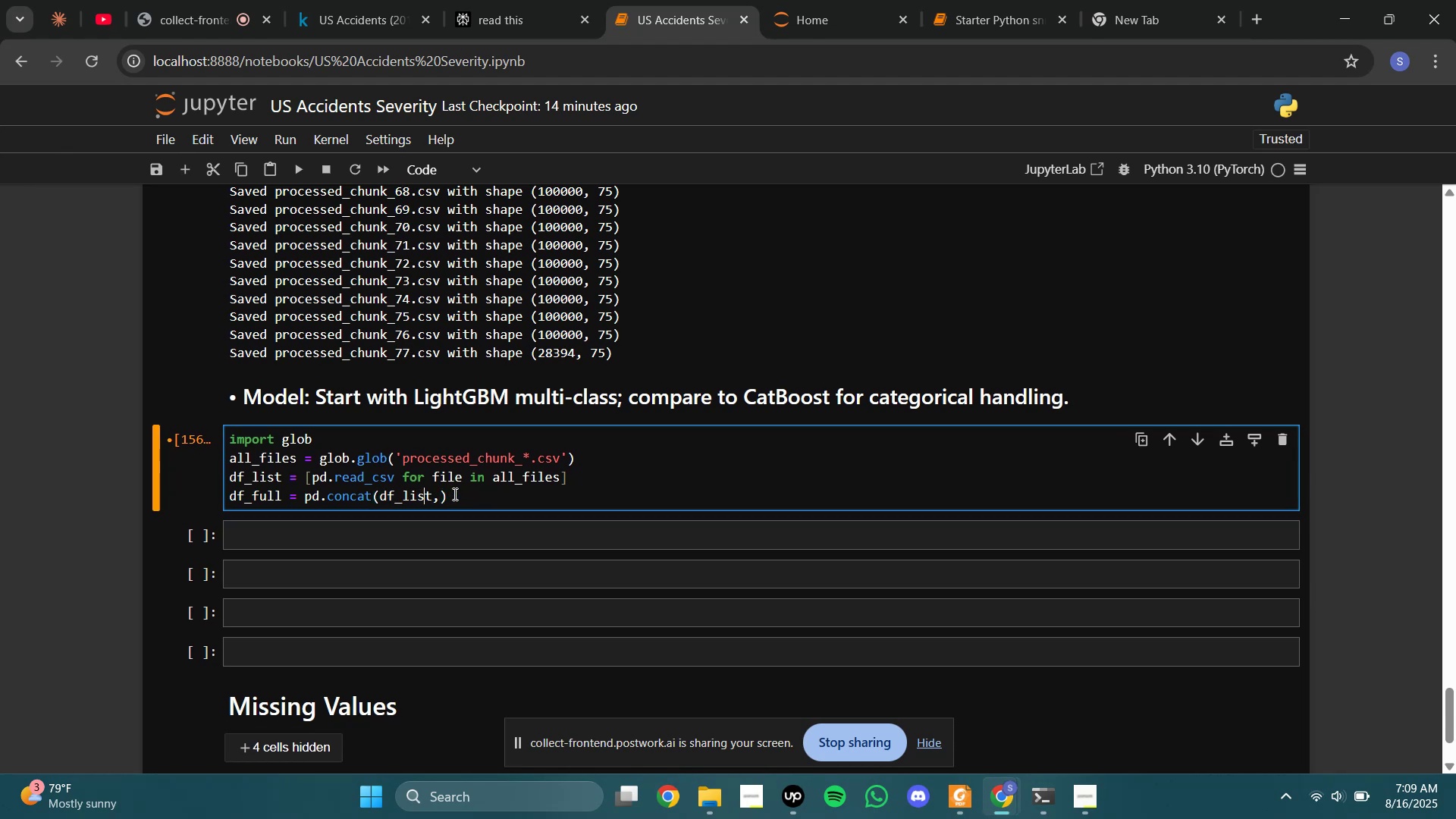 
key(ArrowRight)
 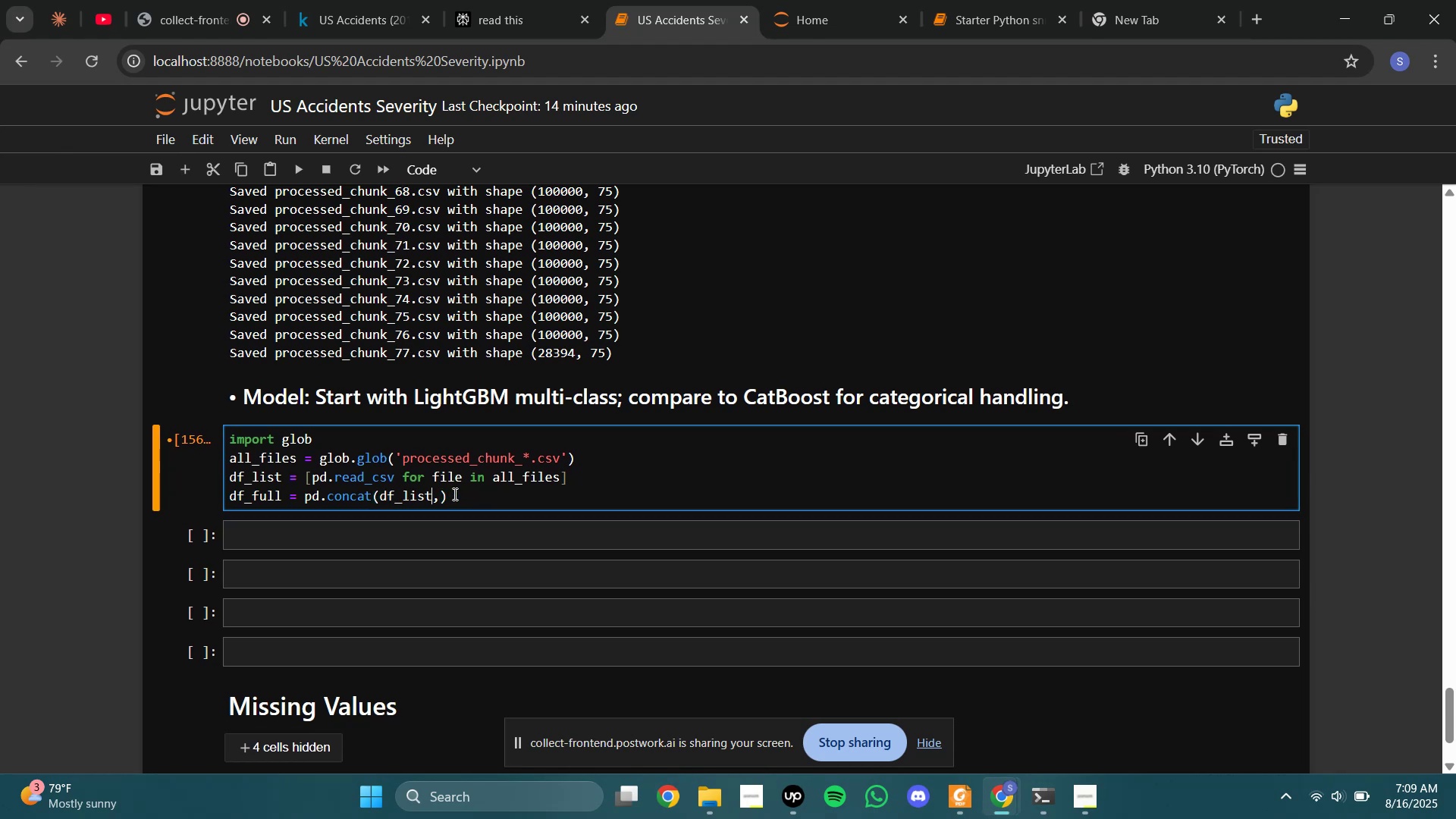 
key(ArrowRight)
 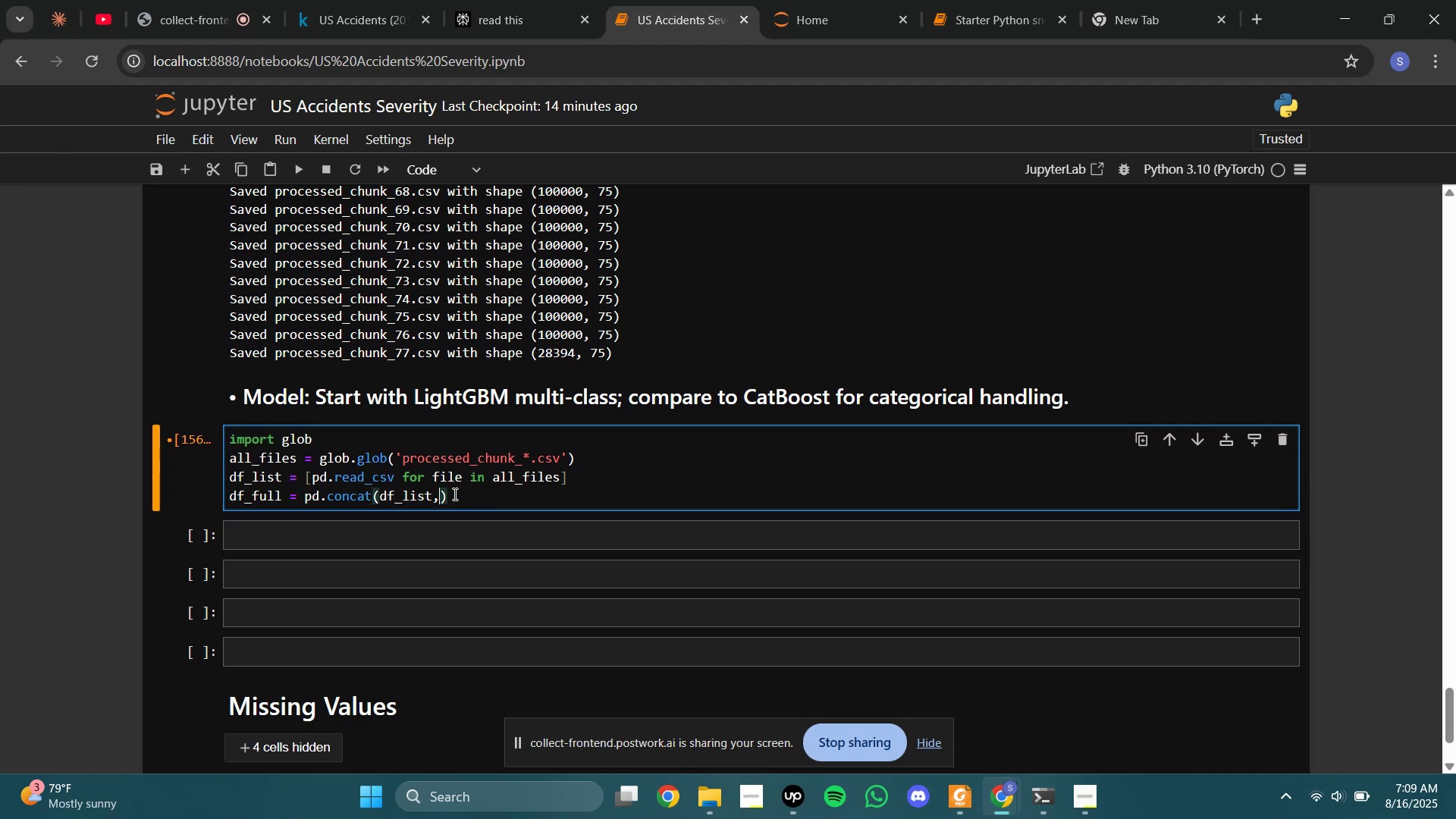 
type(ignore_index= True)
 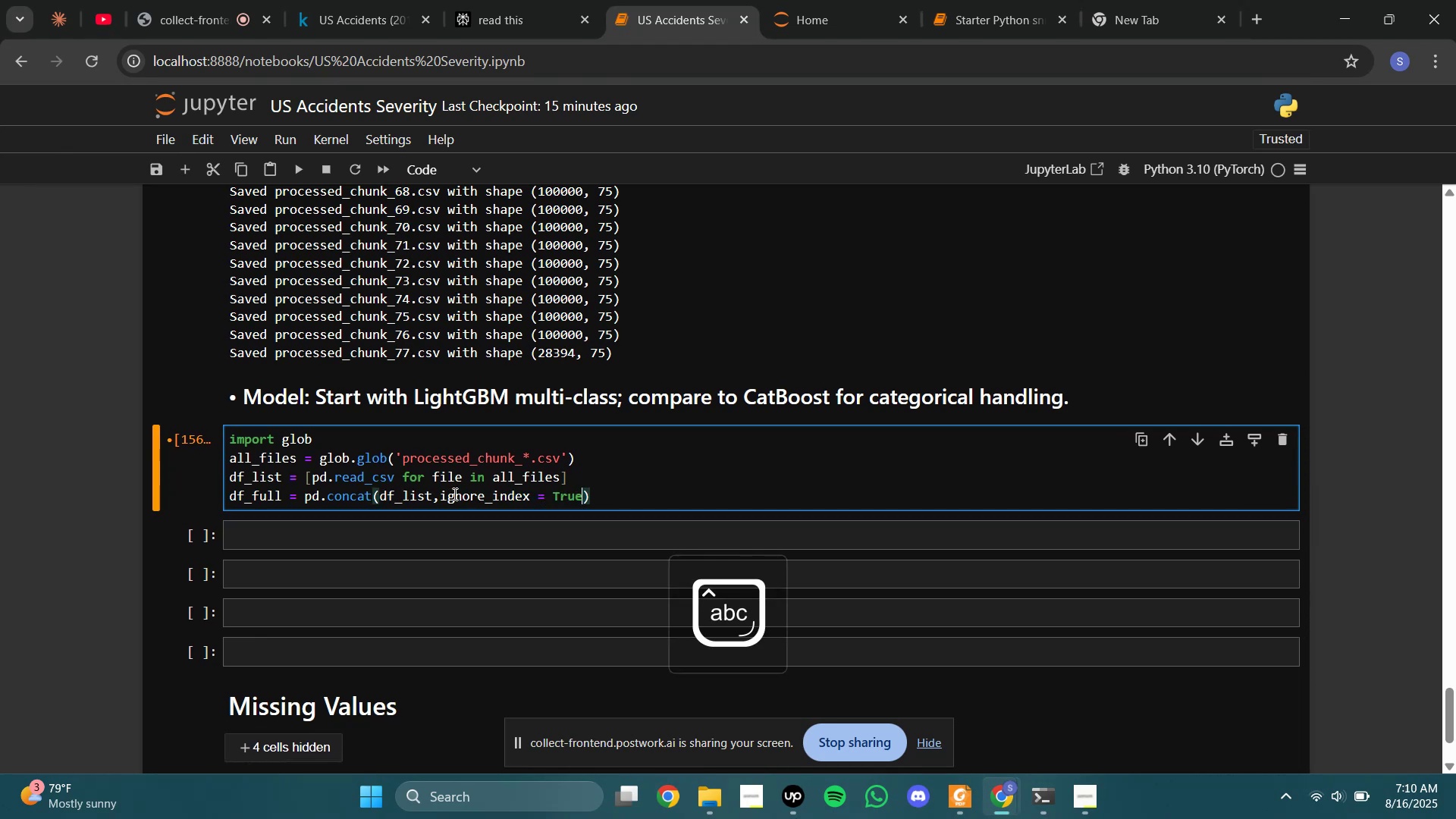 
key(ArrowRight)
 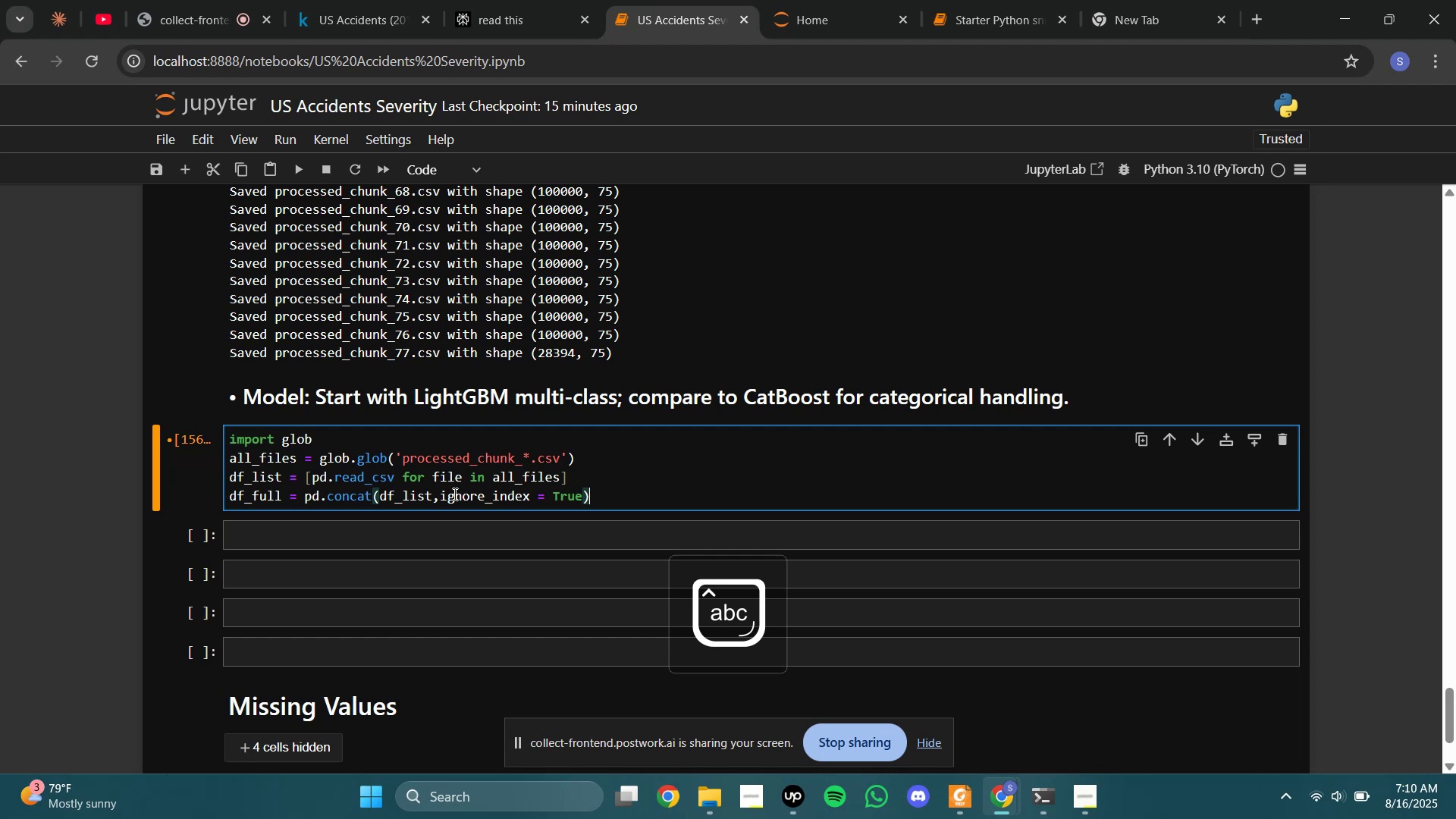 
key(Enter)
 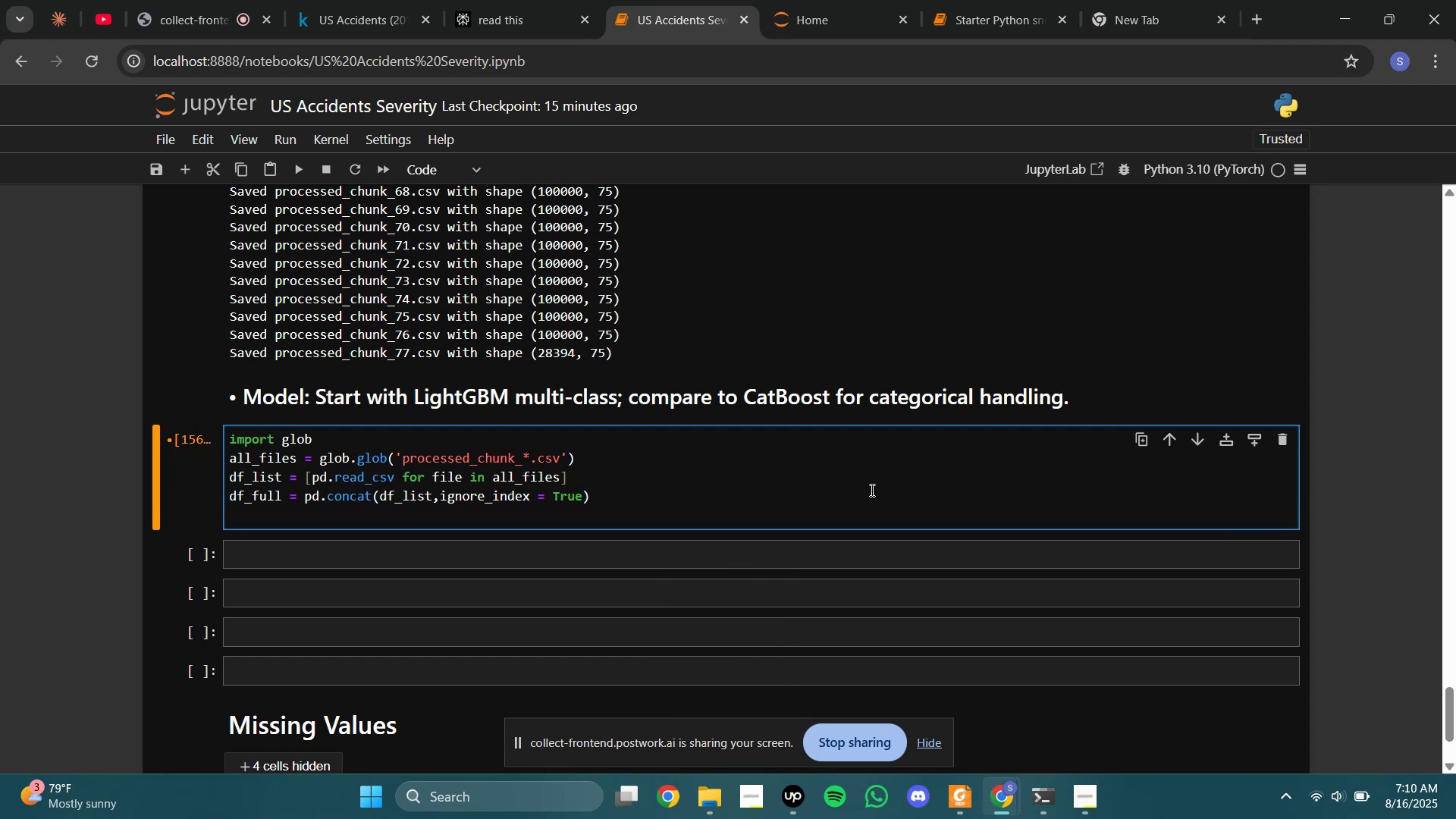 
scroll: coordinate [871, 490], scroll_direction: none, amount: 0.0
 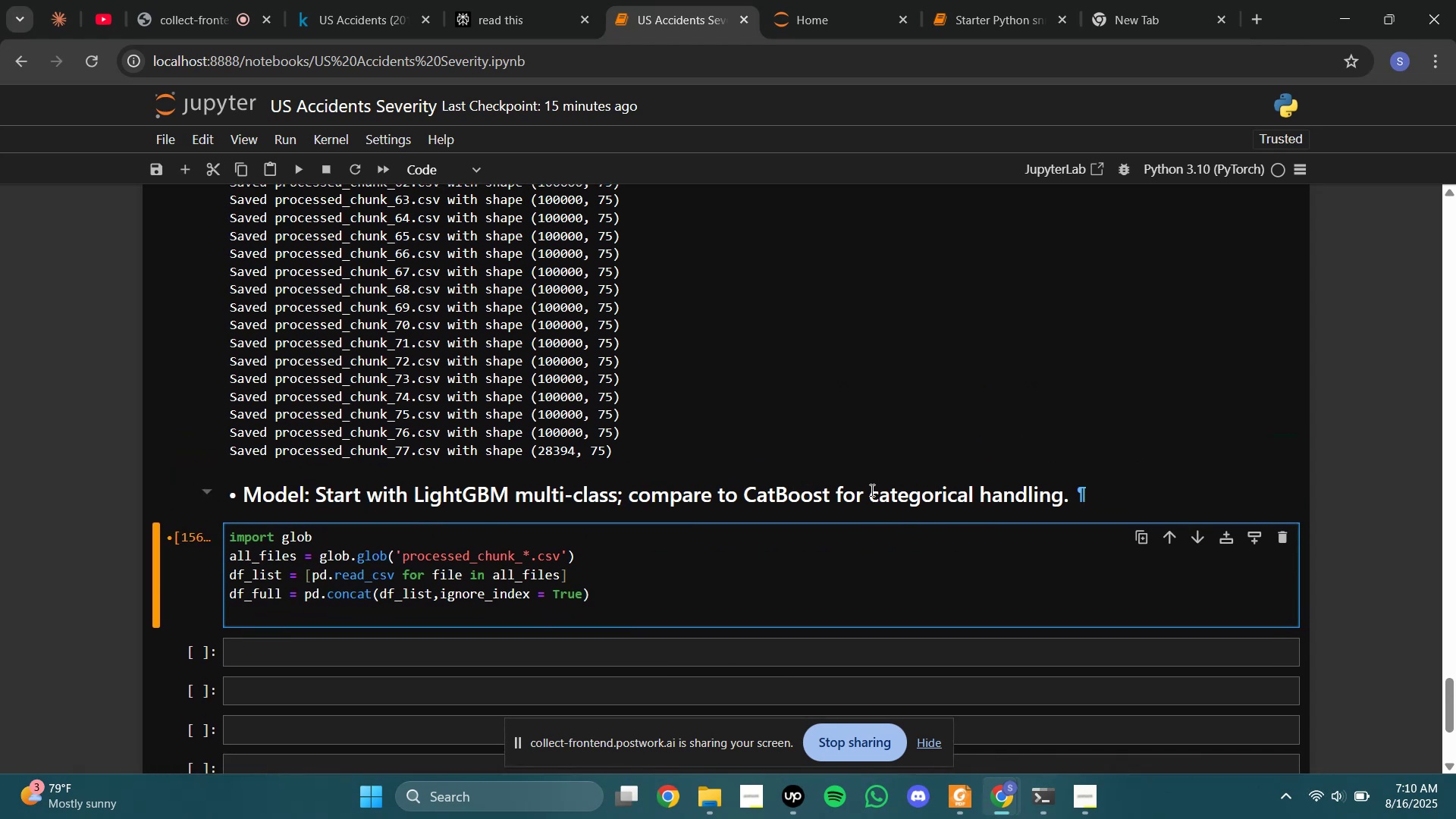 
scroll: coordinate [871, 490], scroll_direction: up, amount: 2.0
 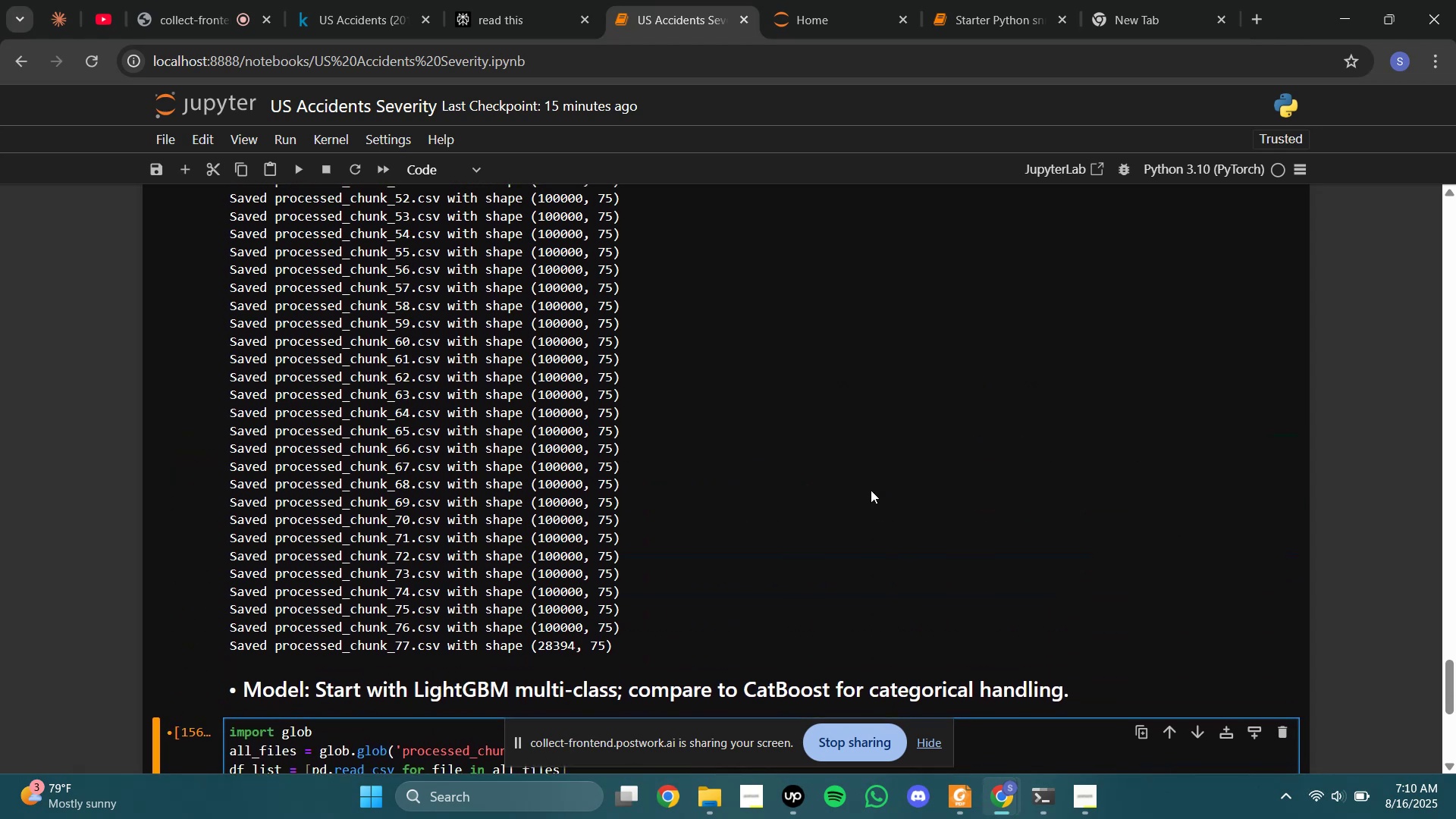 
scroll: coordinate [871, 490], scroll_direction: none, amount: 0.0
 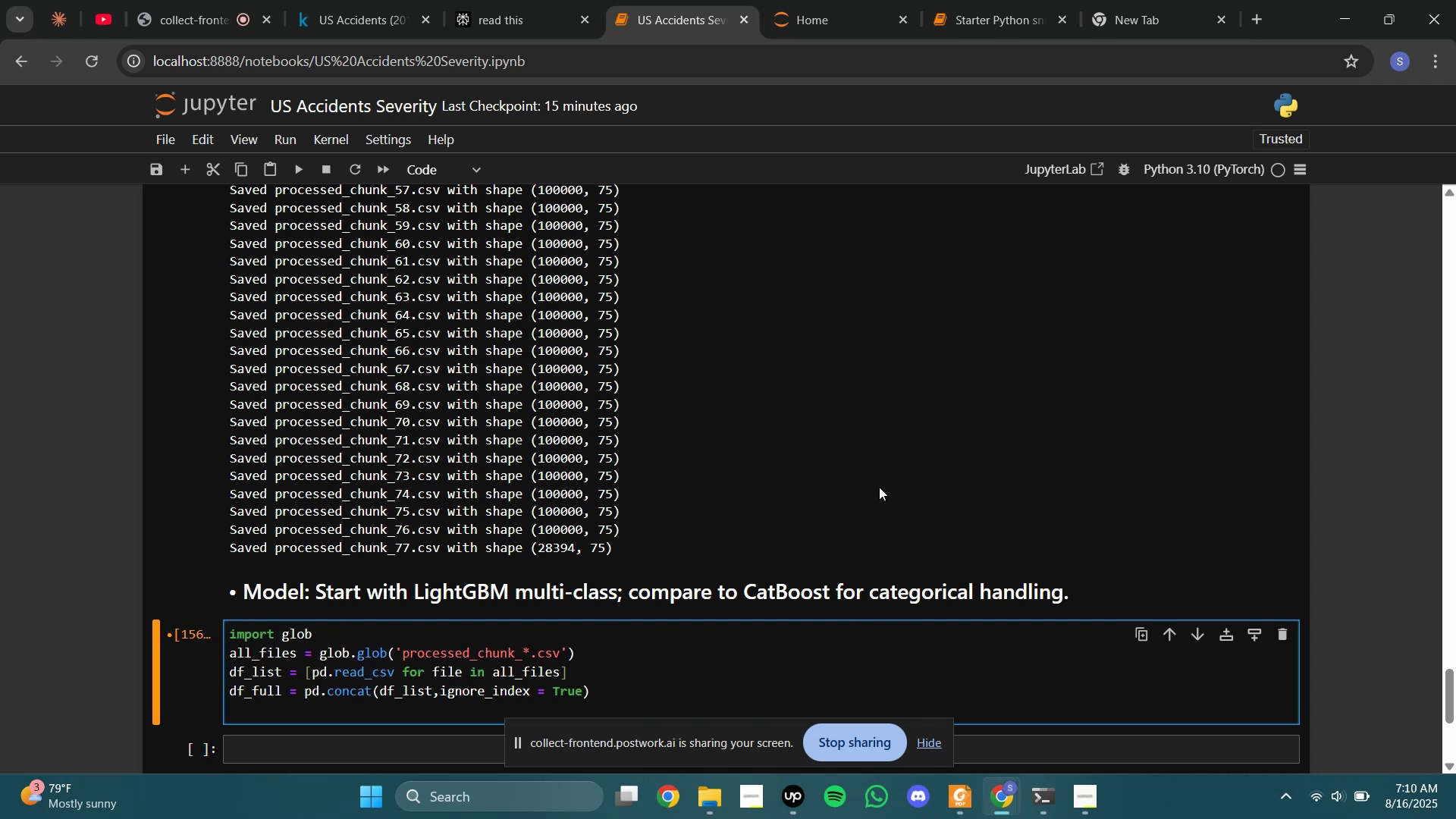 
wait(12.06)
 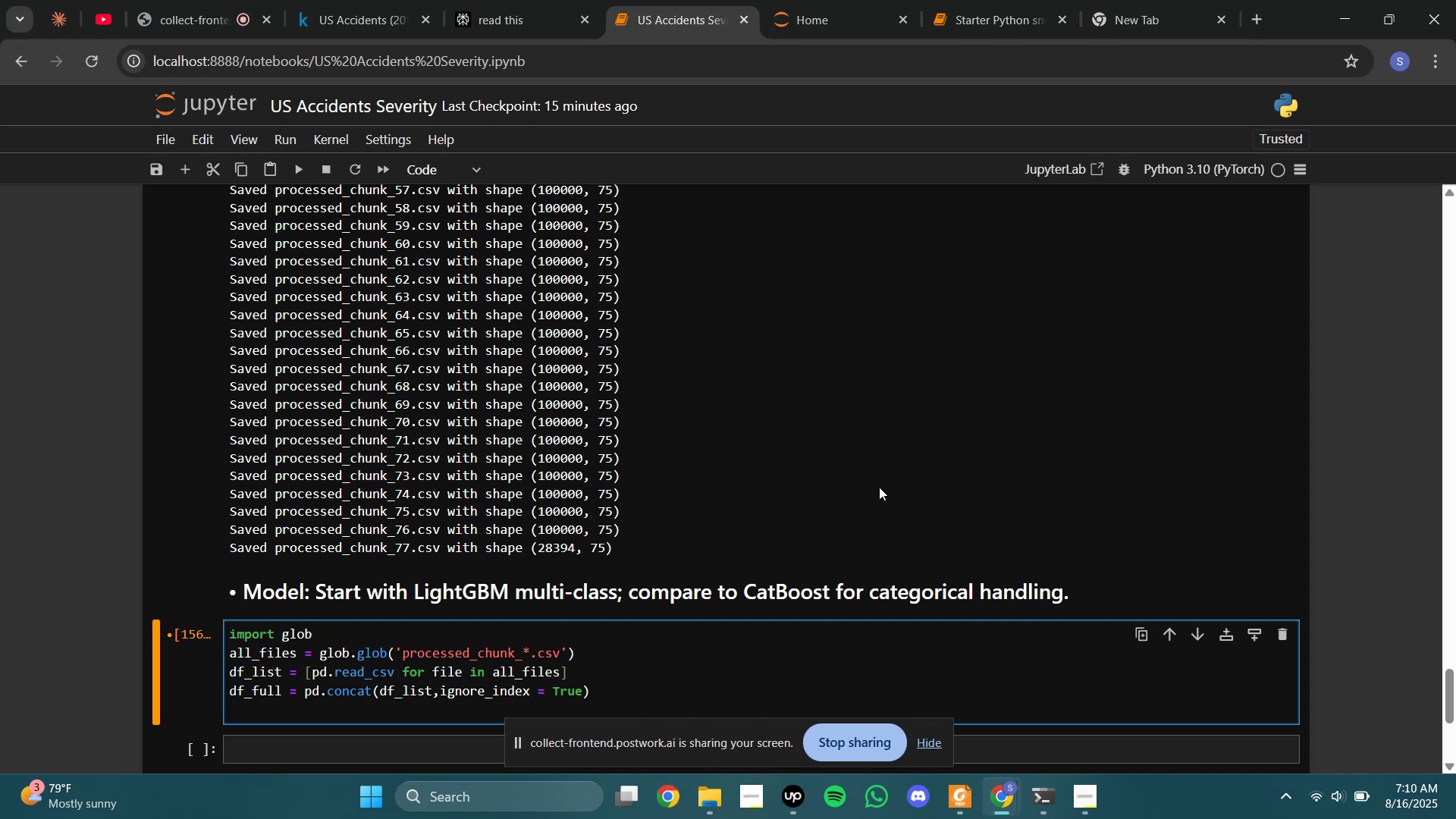 
scroll: coordinate [786, 487], scroll_direction: down, amount: 2.0
 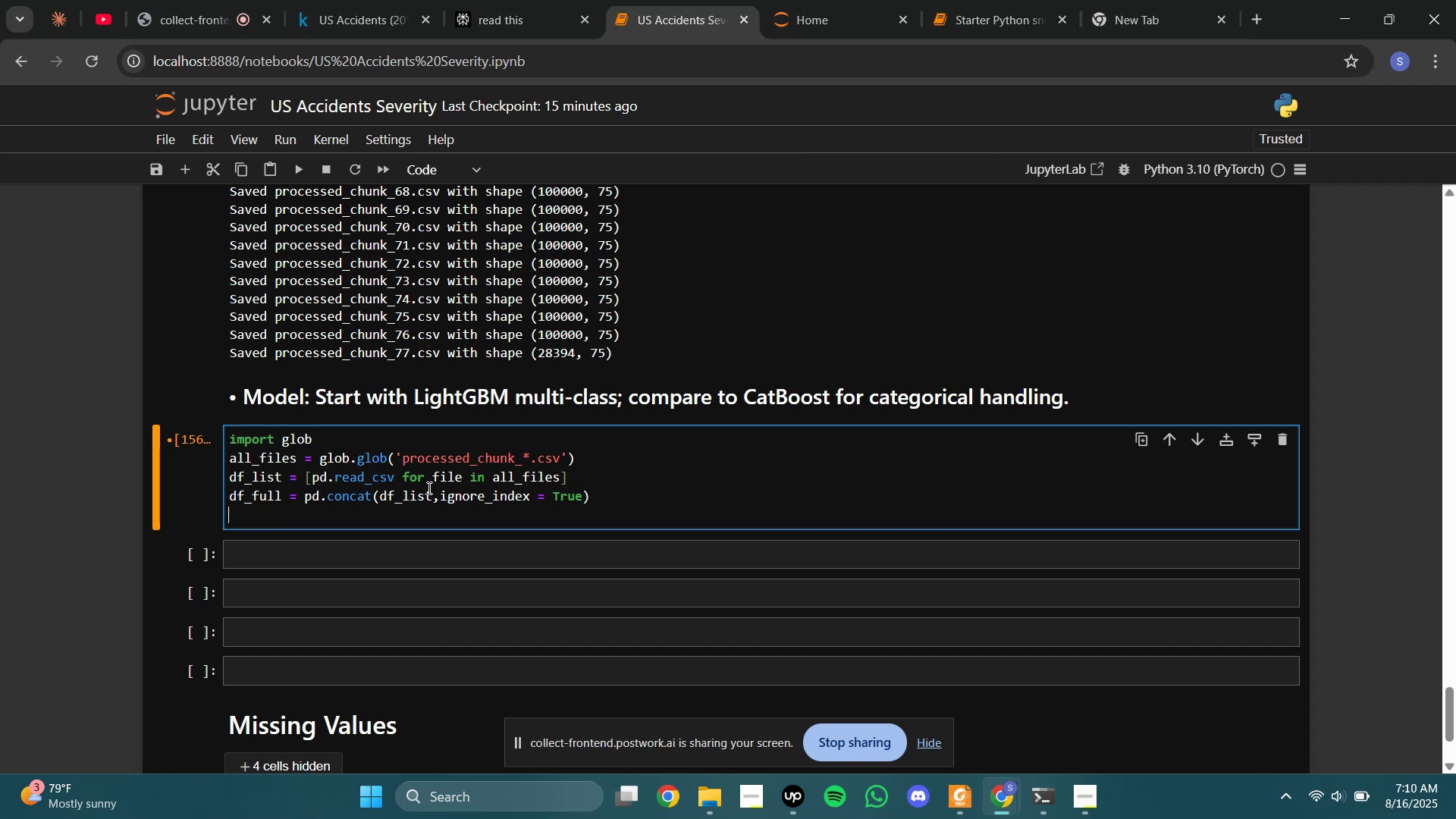 
wait(27.0)
 